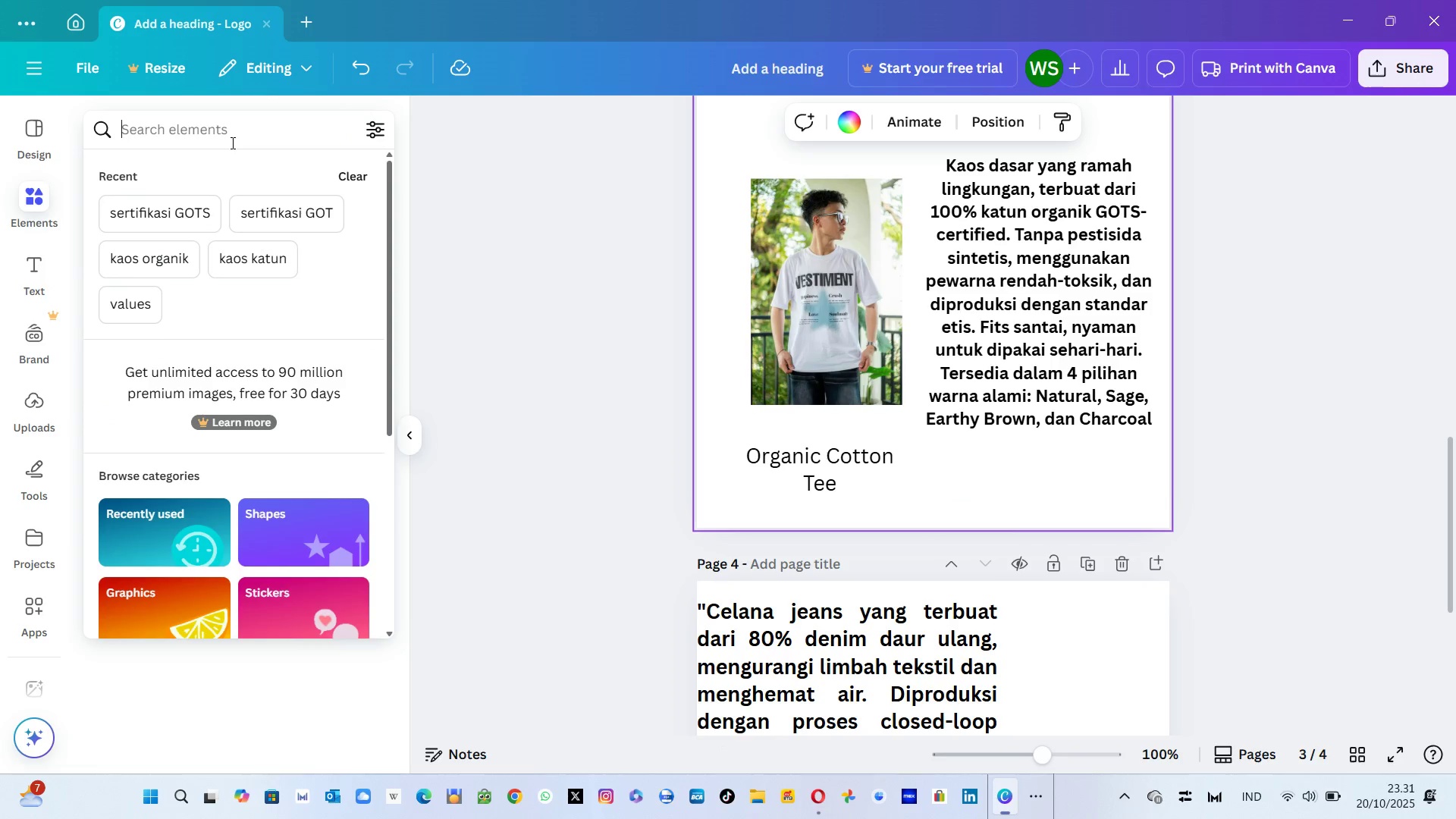 
key(Shift+ShiftRight)
 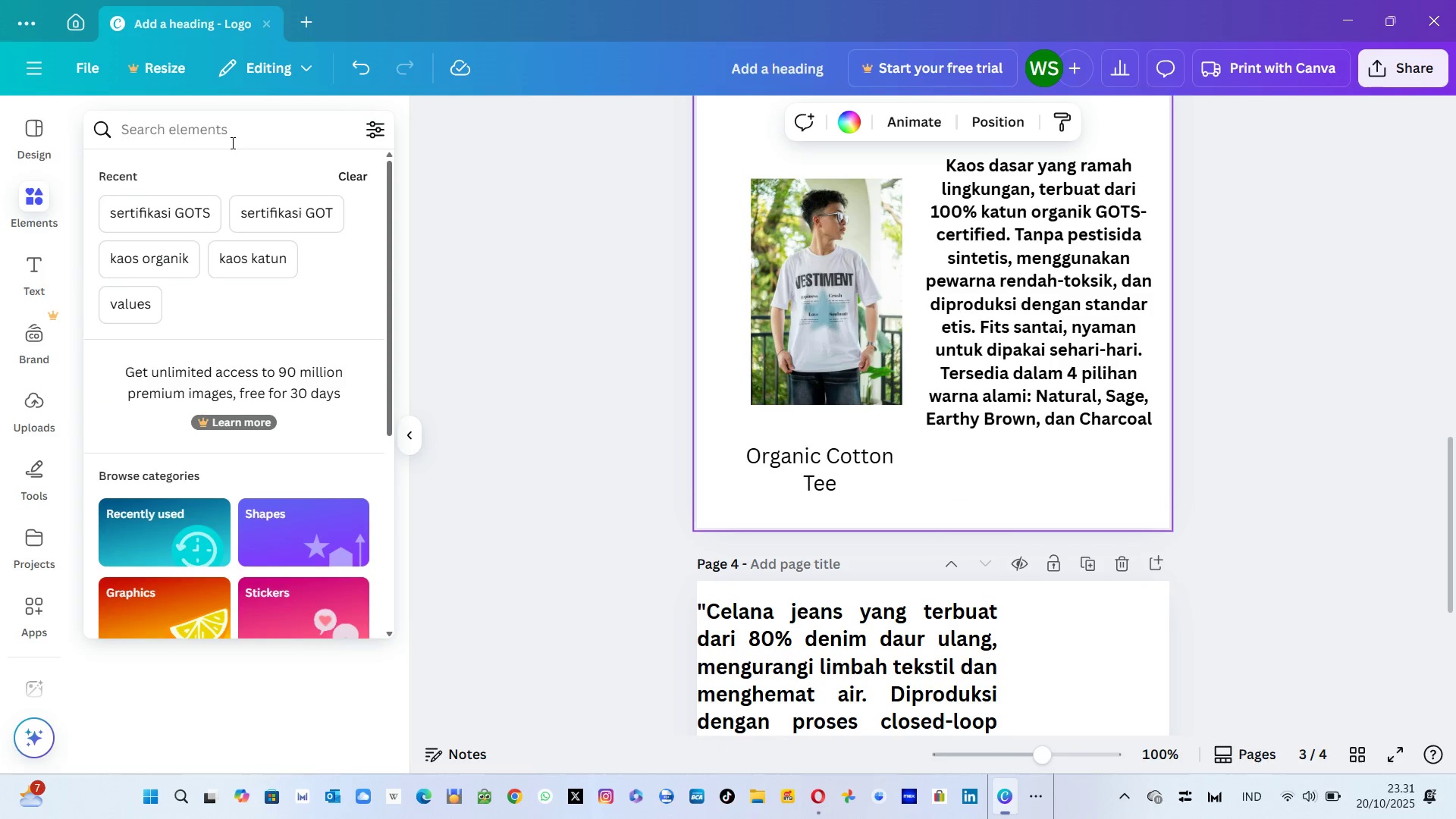 
key(Shift+Enter)
 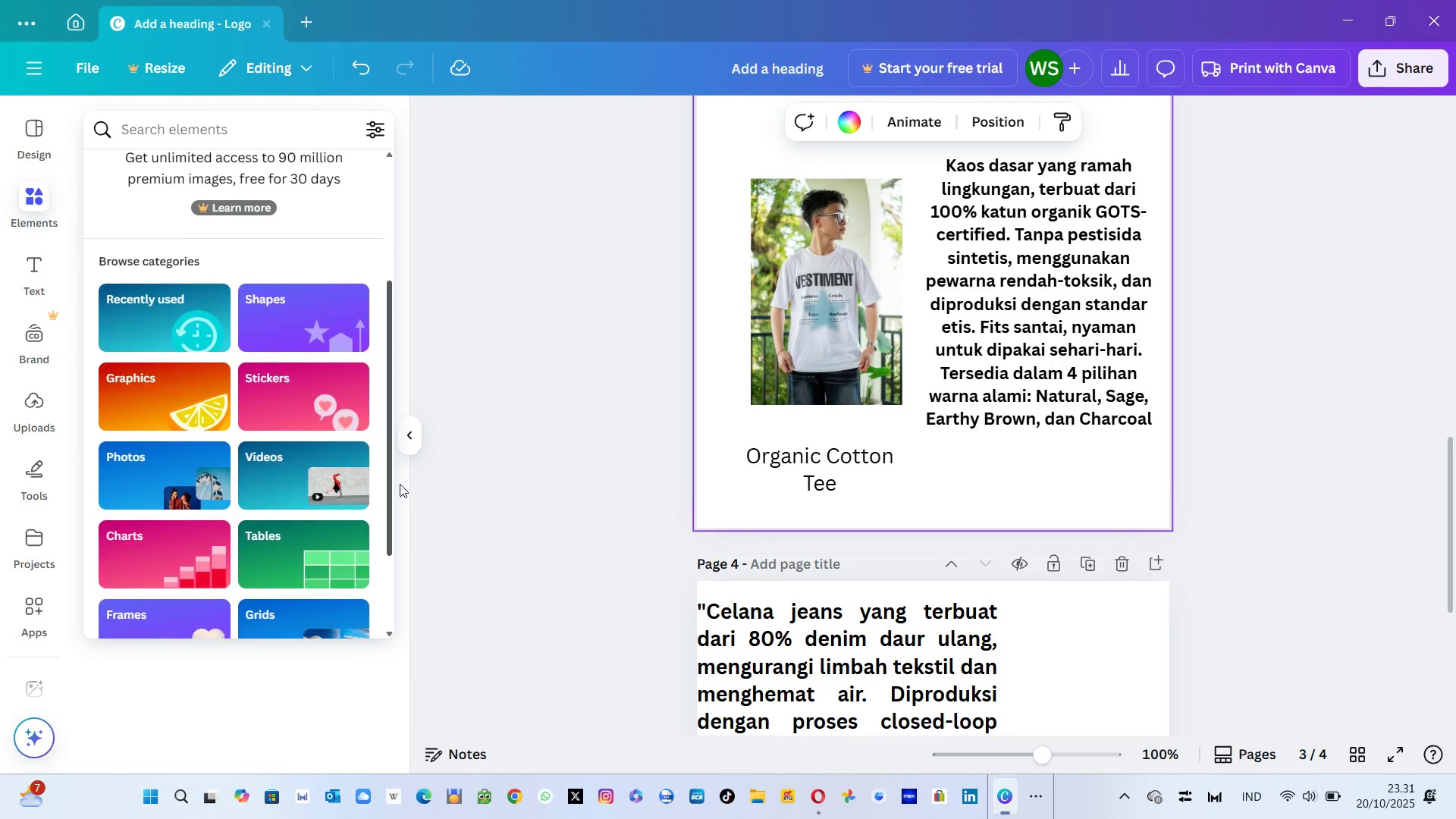 
wait(9.84)
 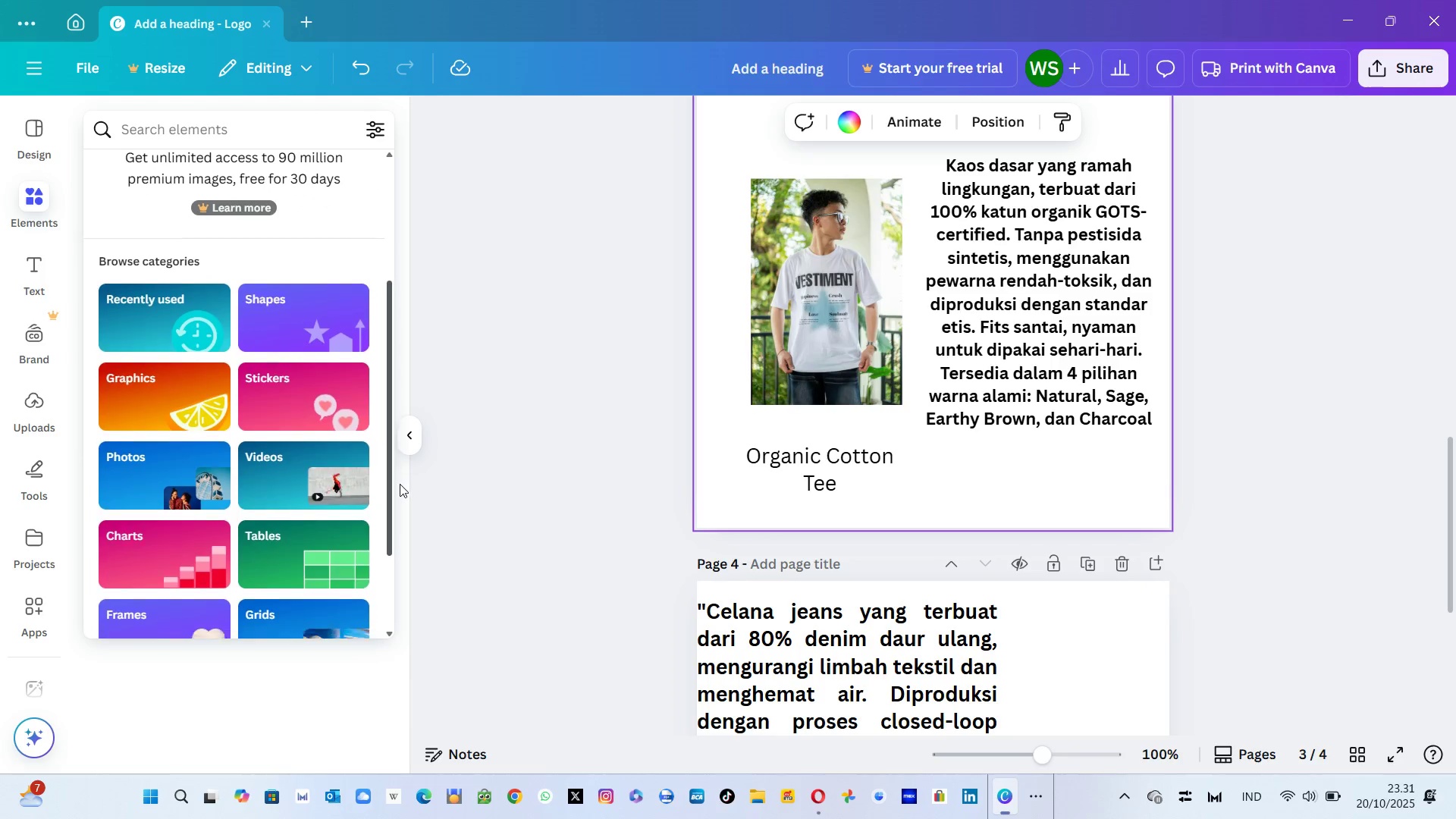 
left_click([294, 519])
 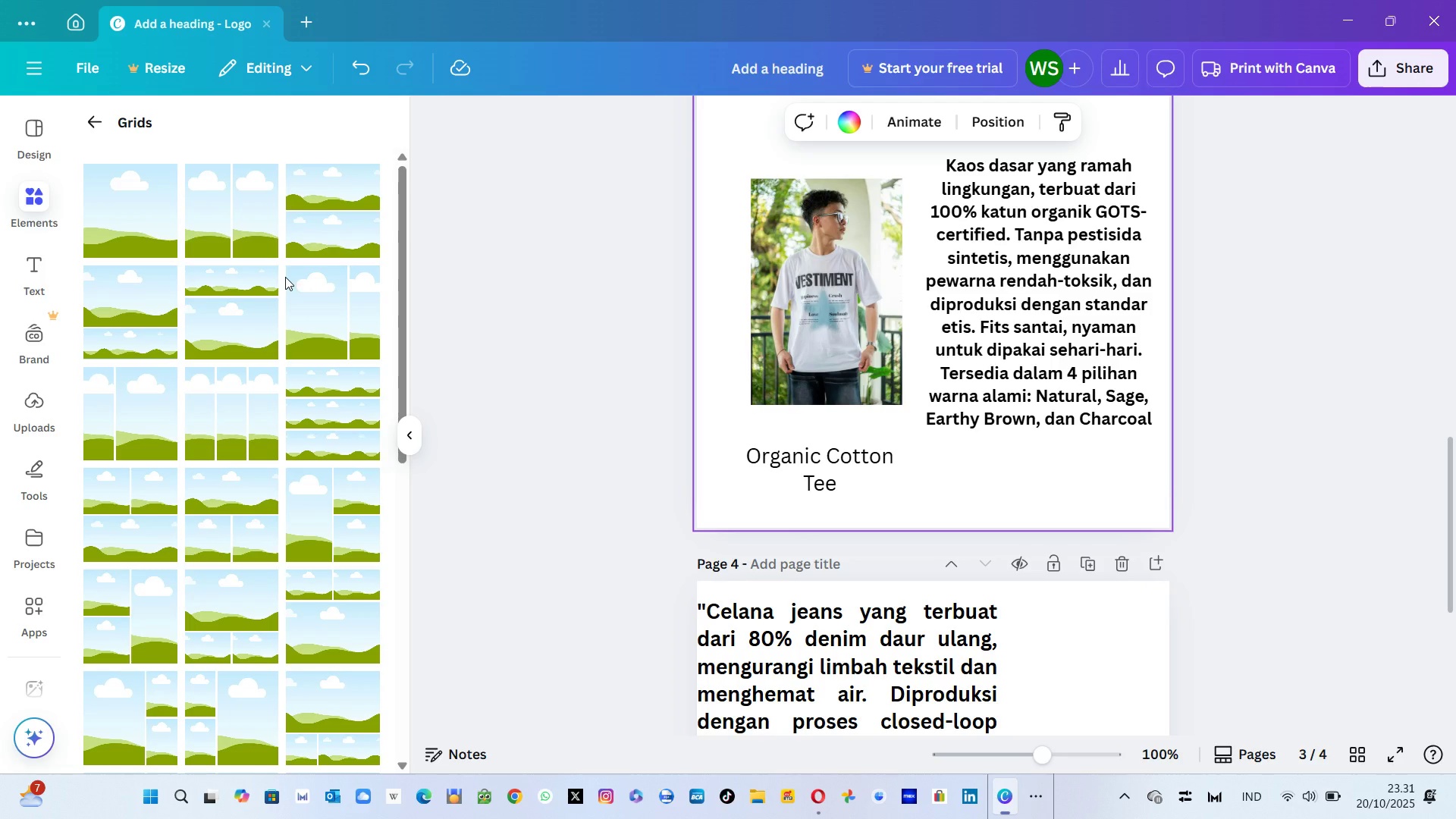 
wait(7.39)
 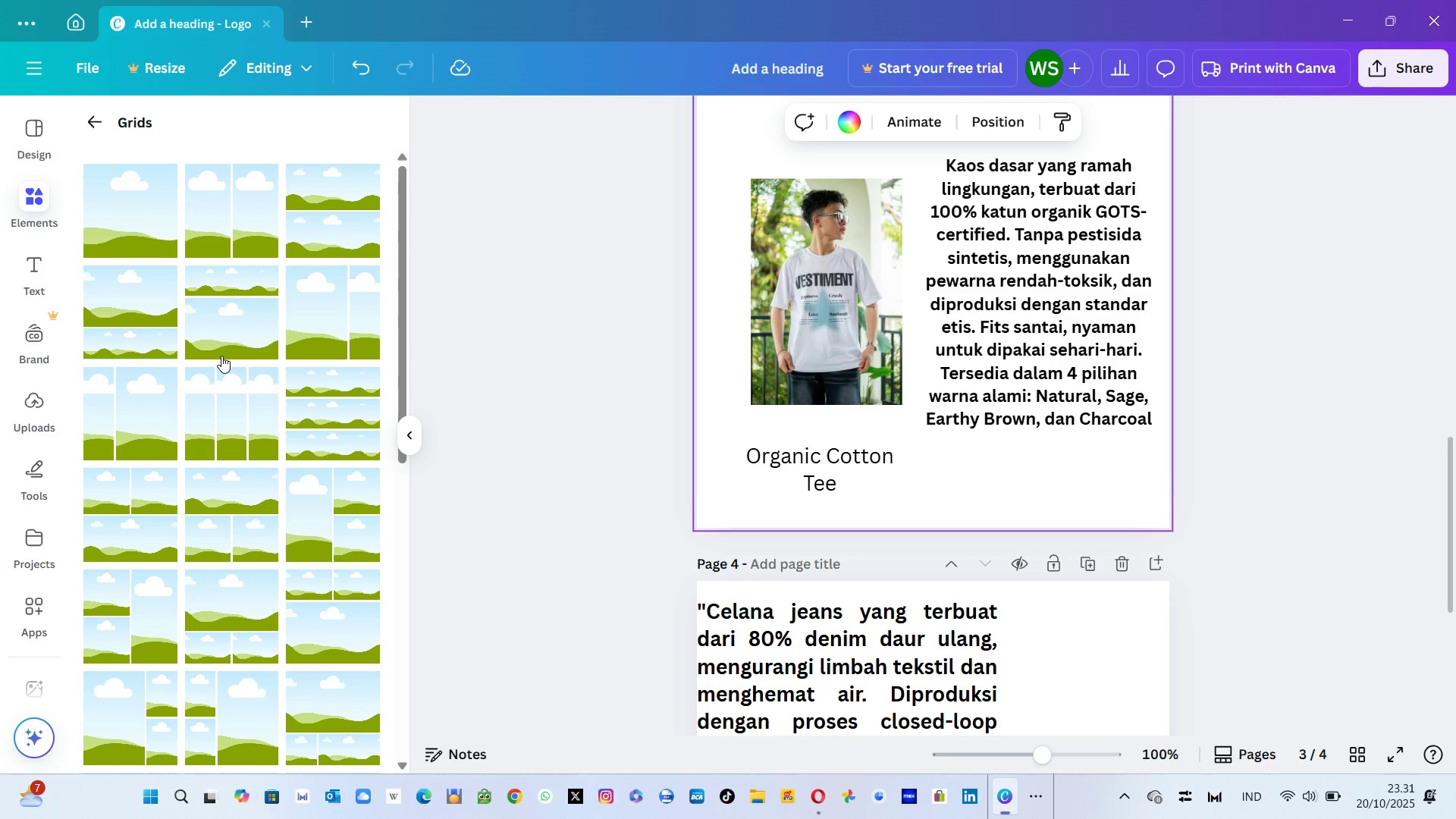 
left_click([173, 234])
 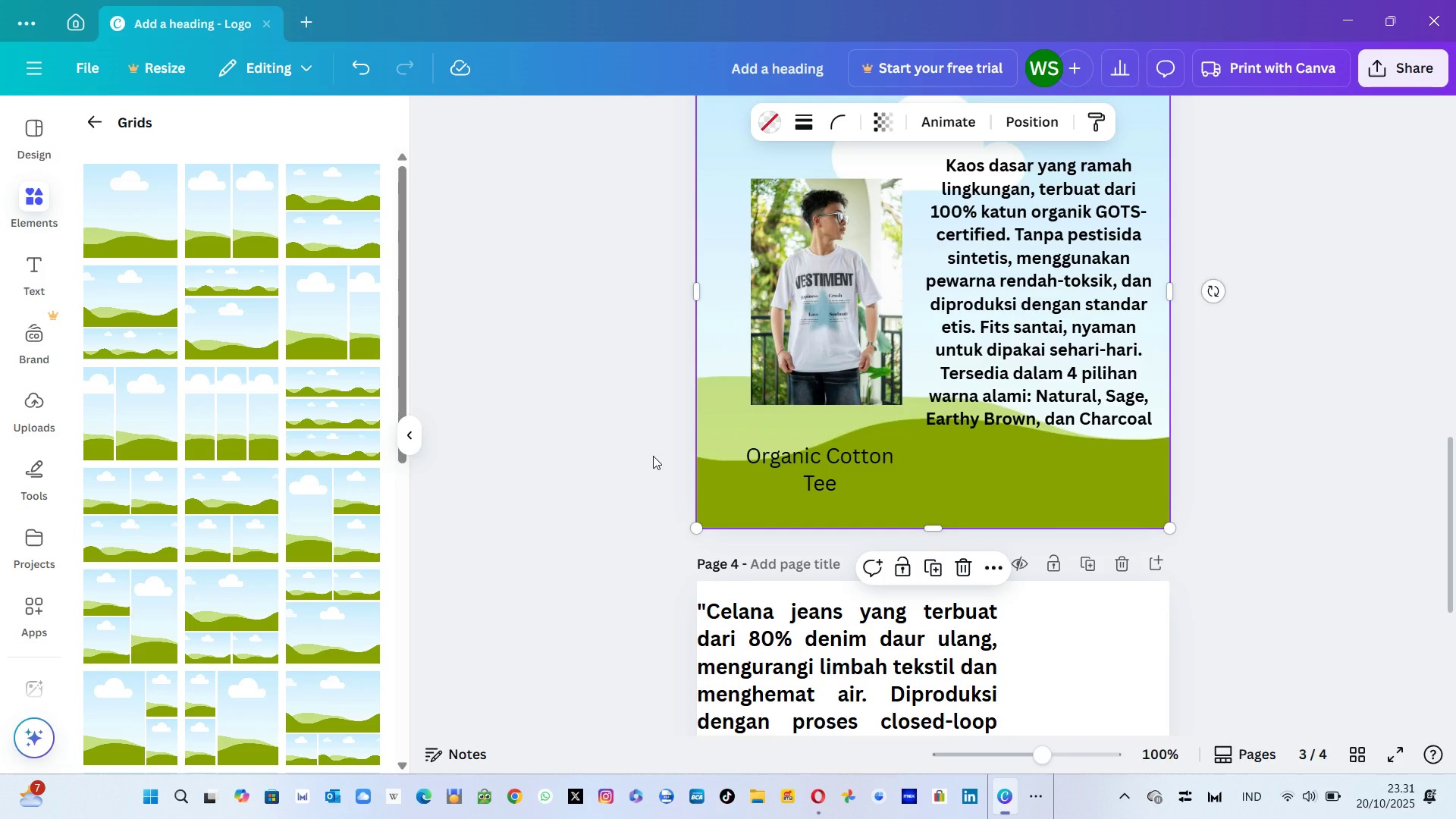 
mouse_move([862, 372])
 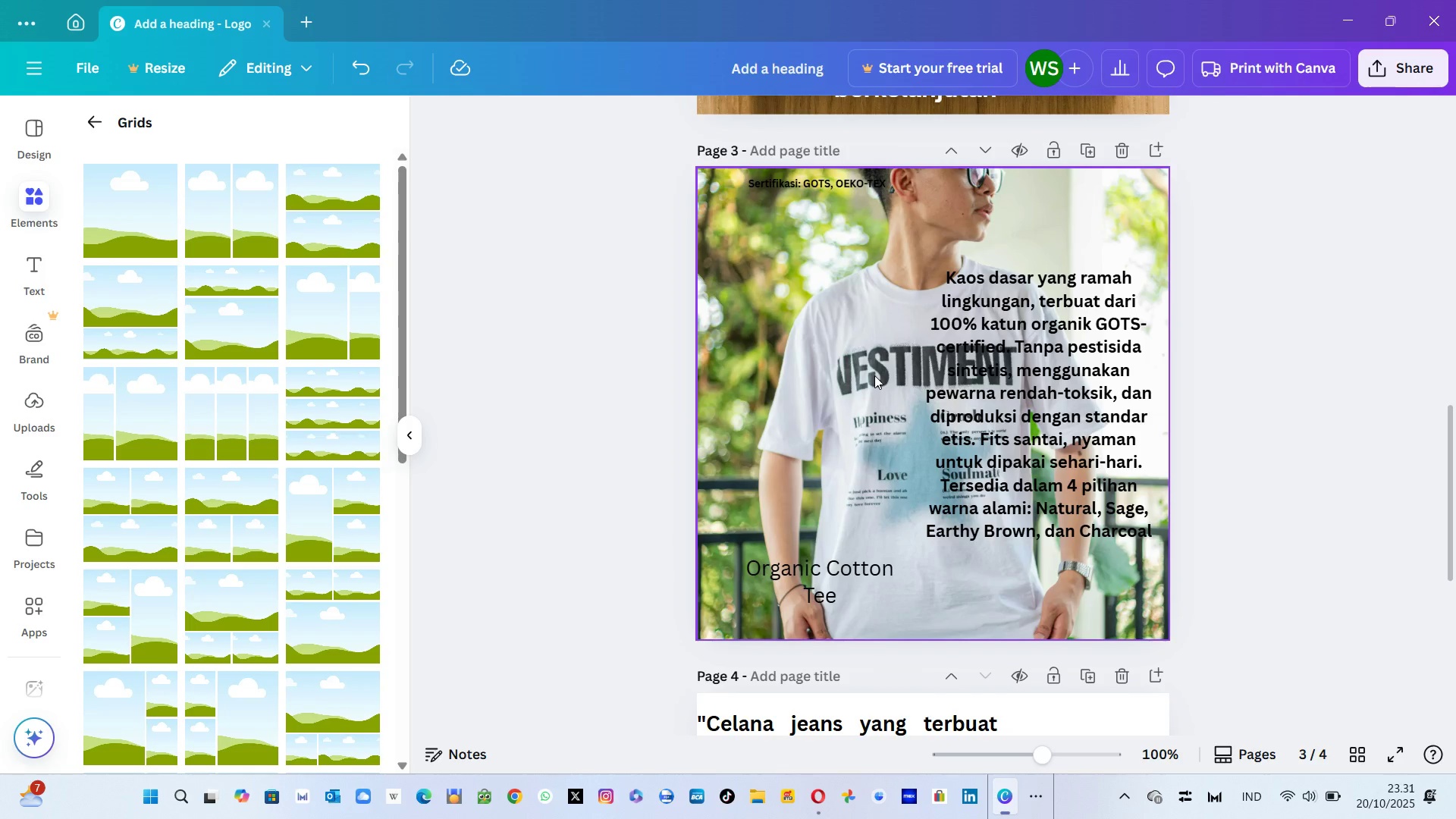 
mouse_move([832, 190])
 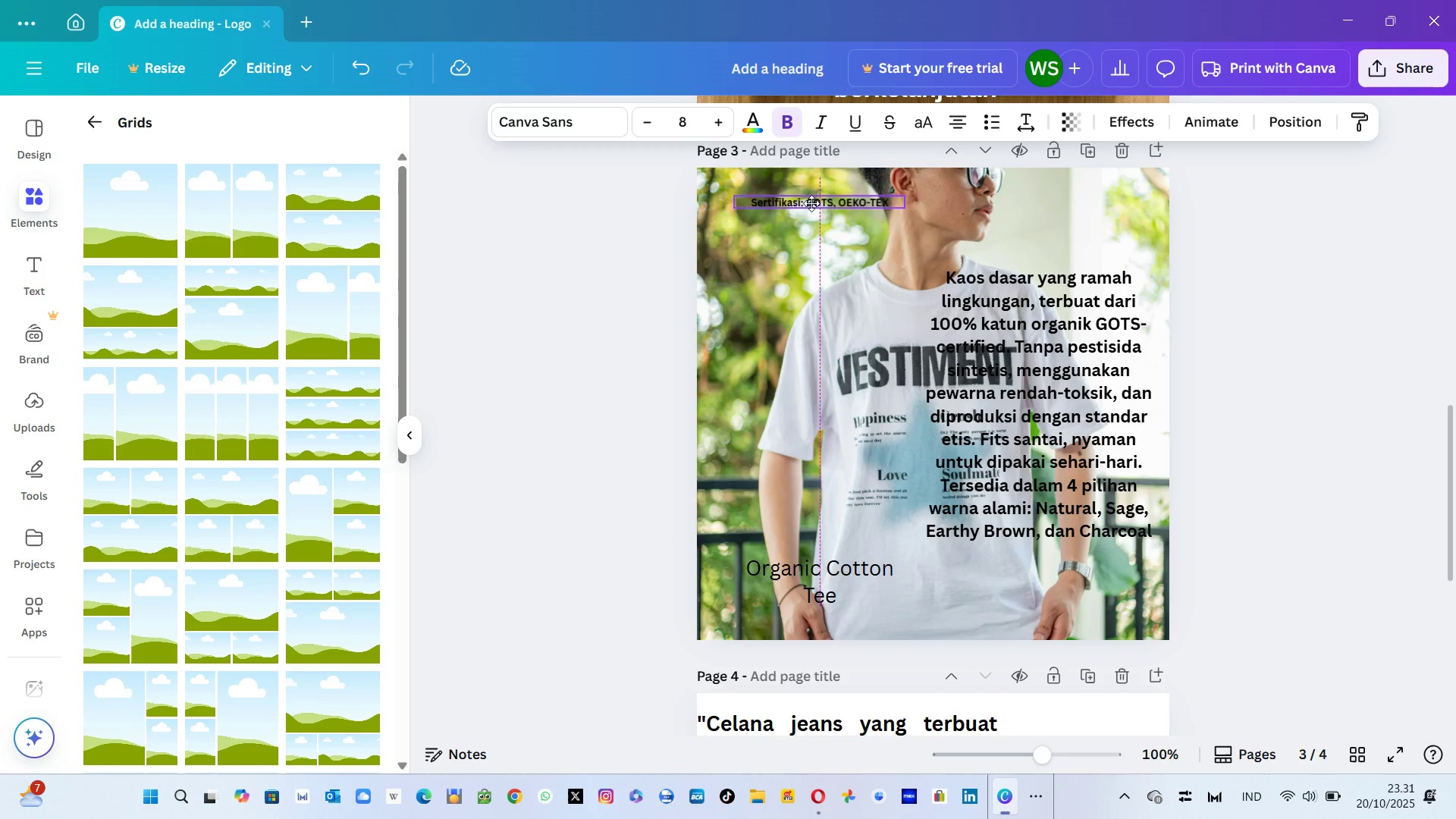 
wait(8.23)
 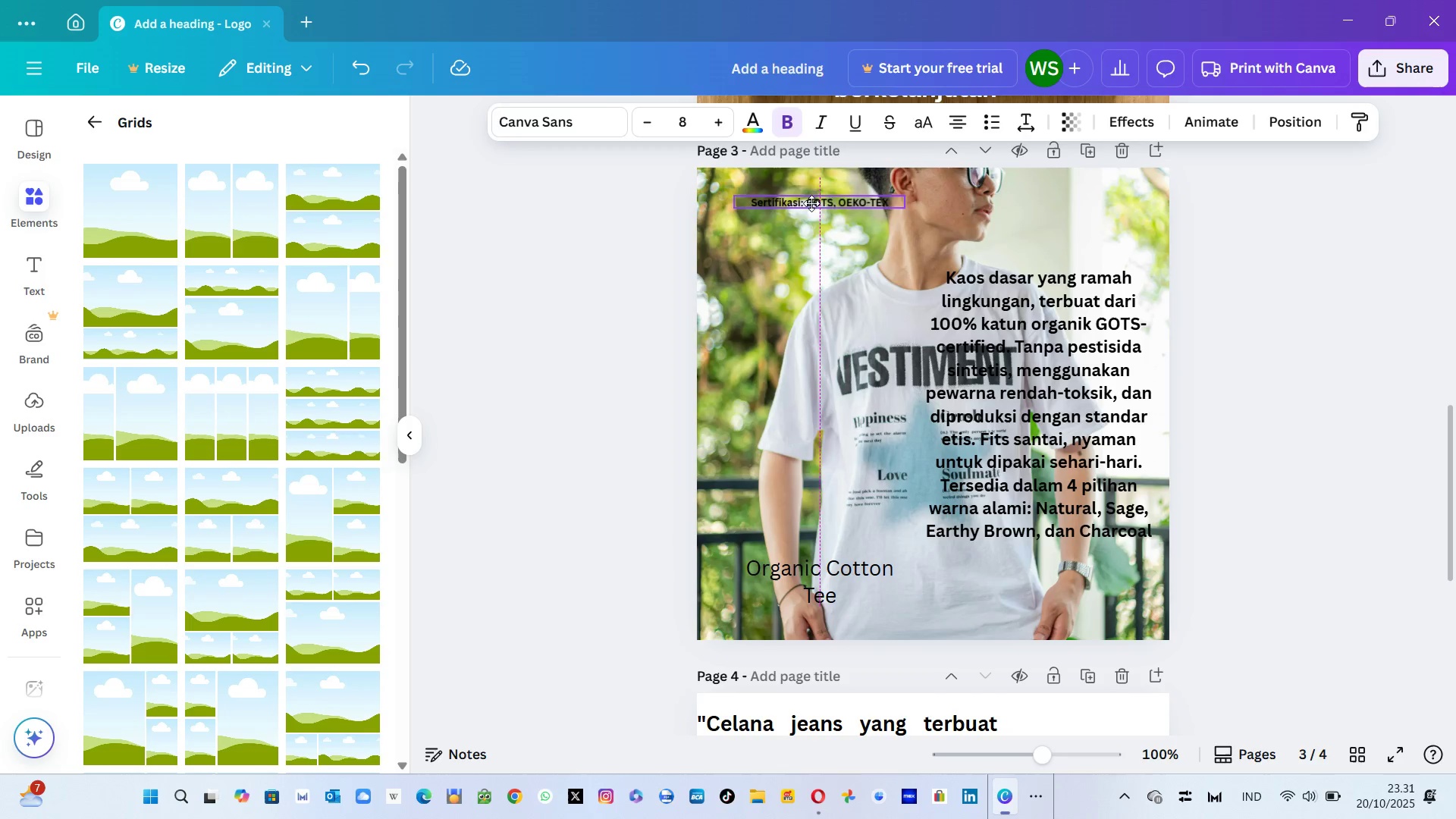 
mouse_move([786, 222])
 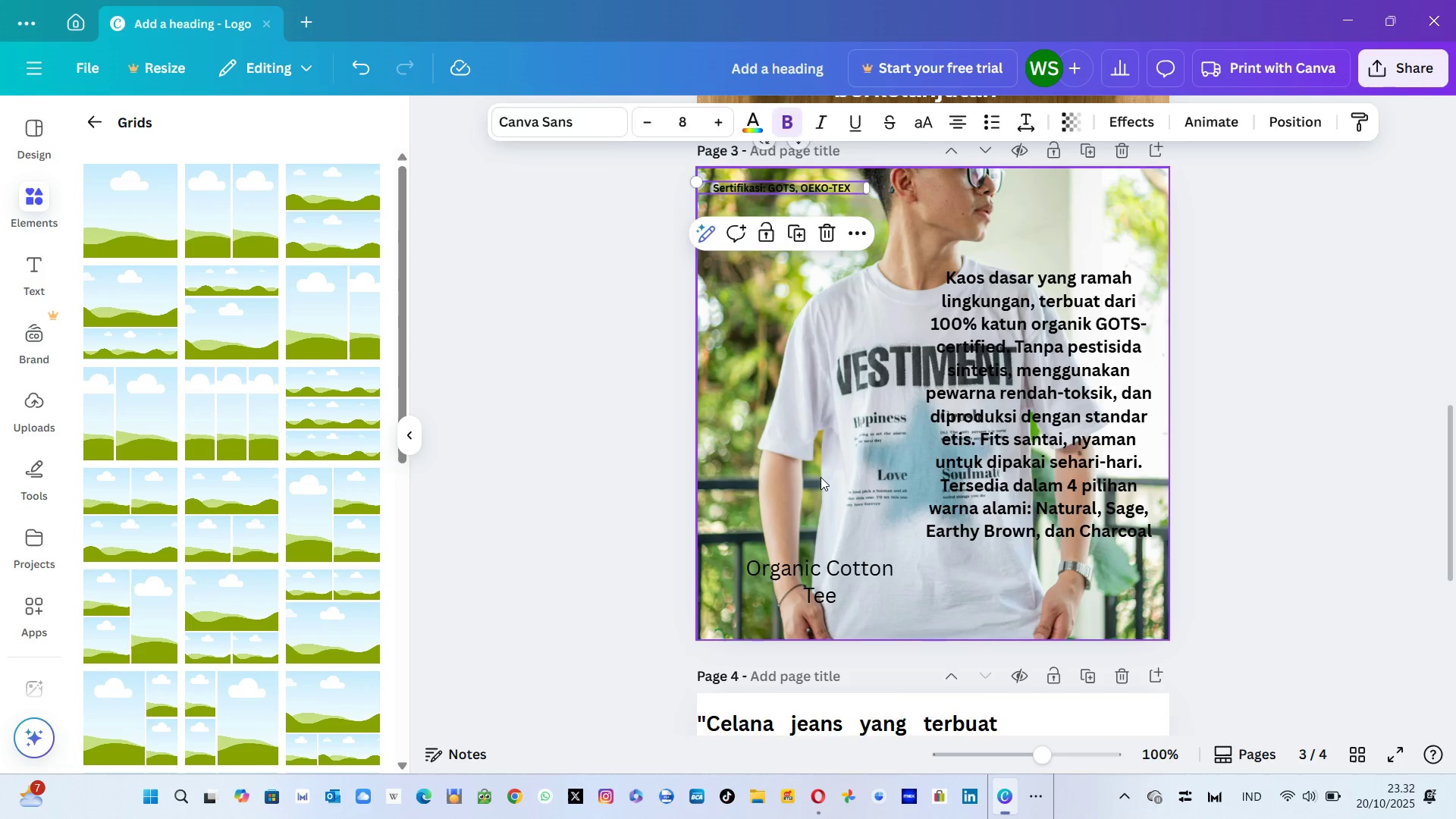 
left_click([821, 477])
 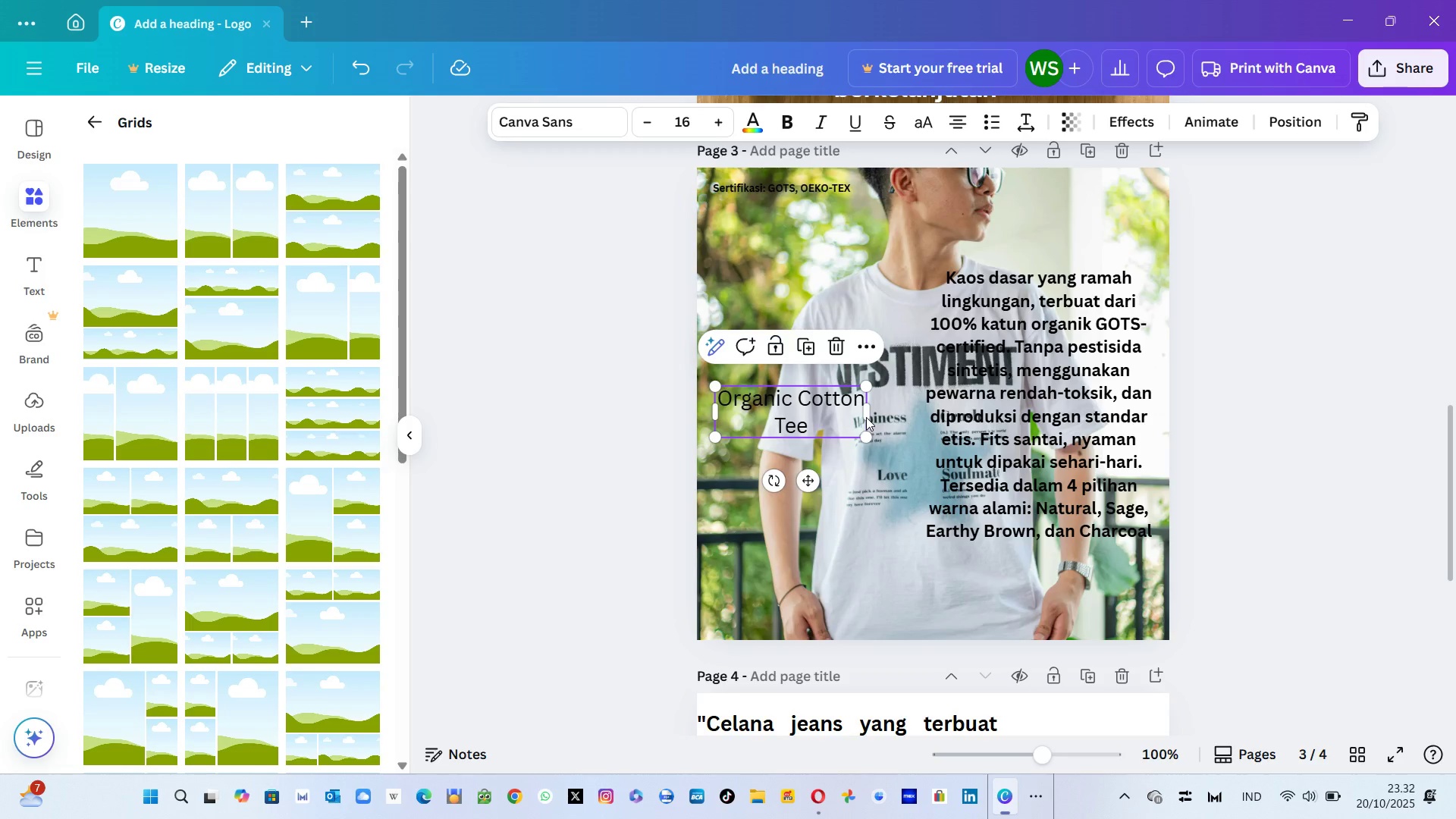 
wait(7.07)
 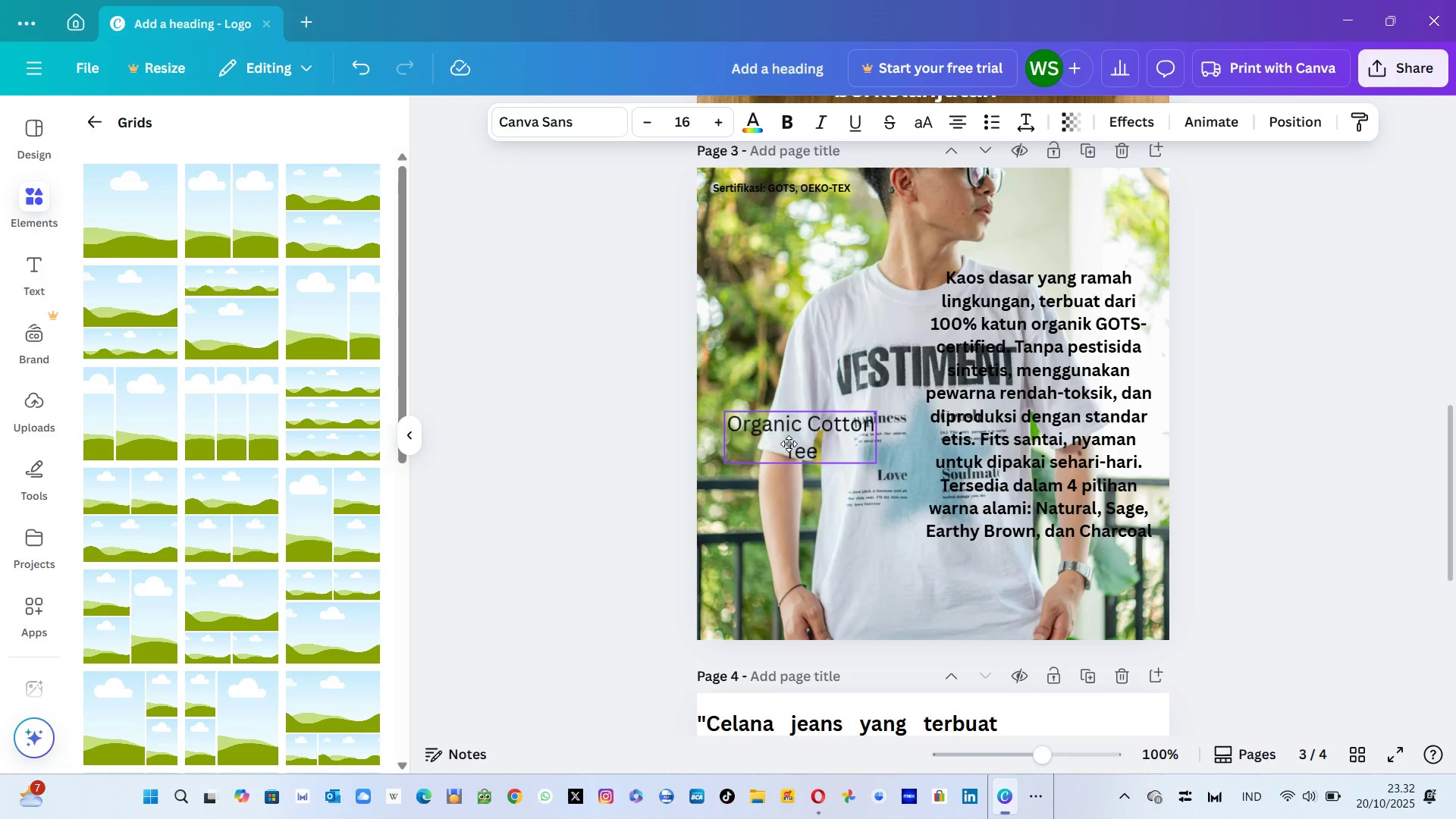 
mouse_move([880, 406])
 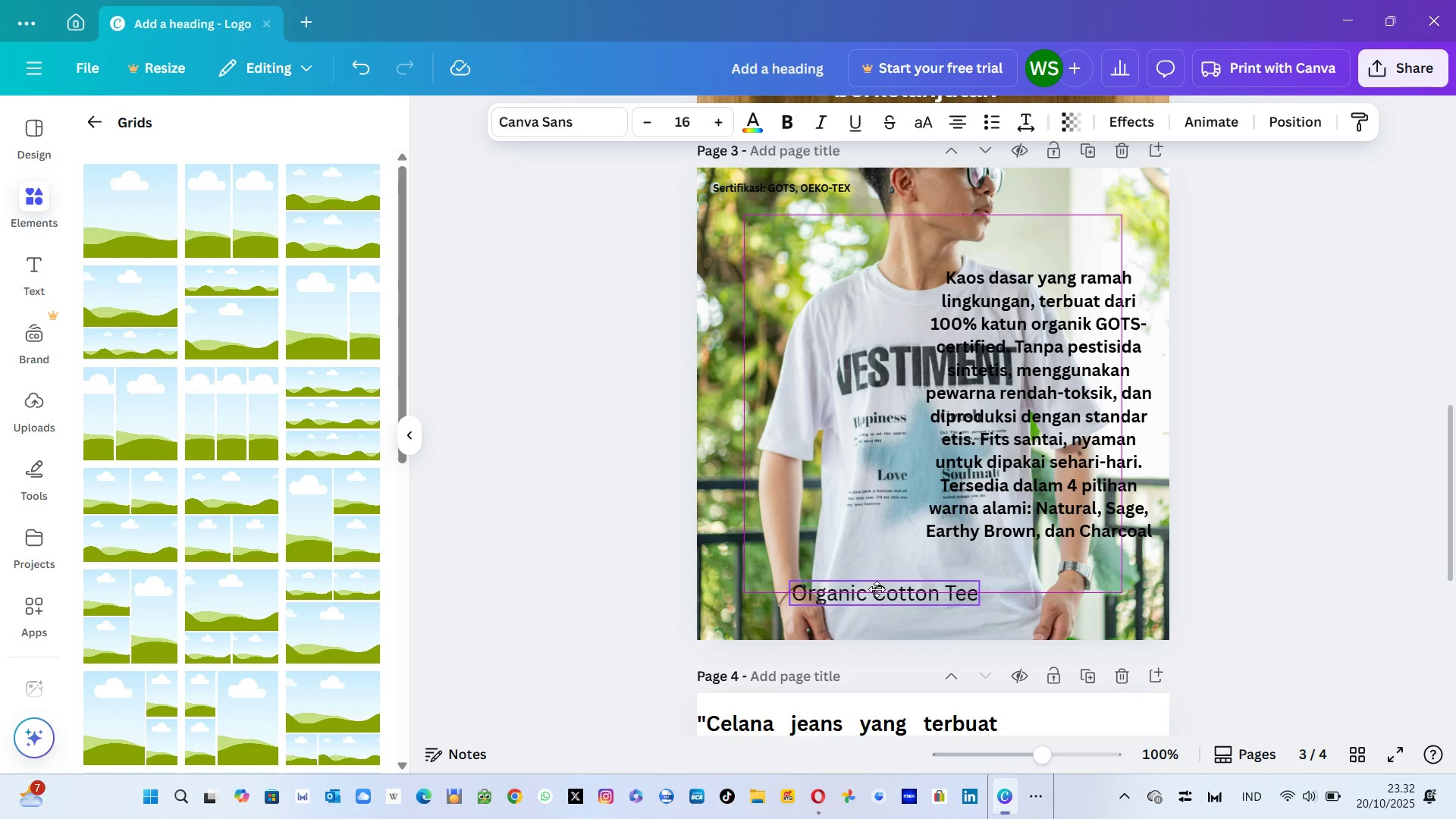 
mouse_move([920, 578])
 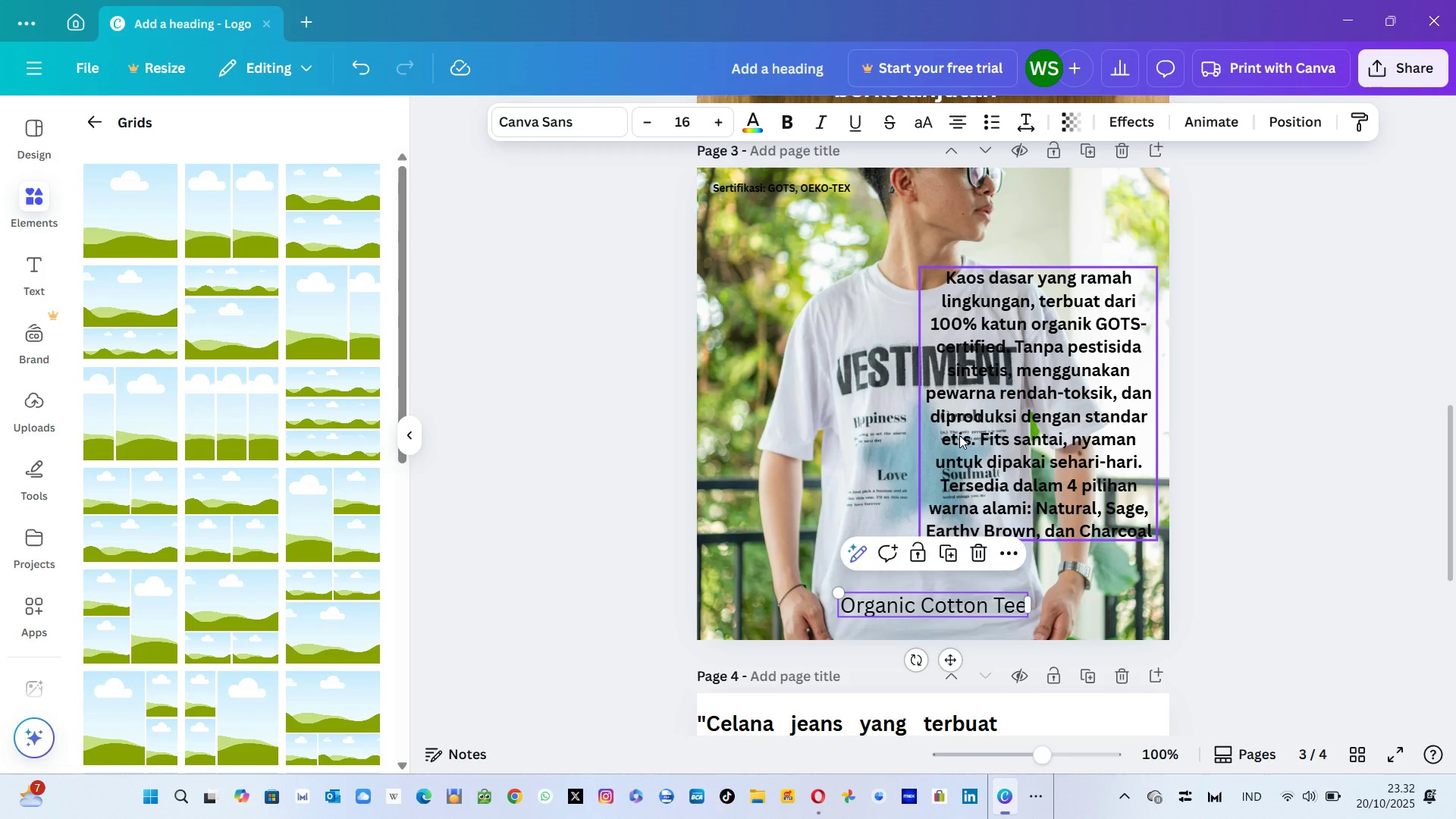 
left_click([959, 435])
 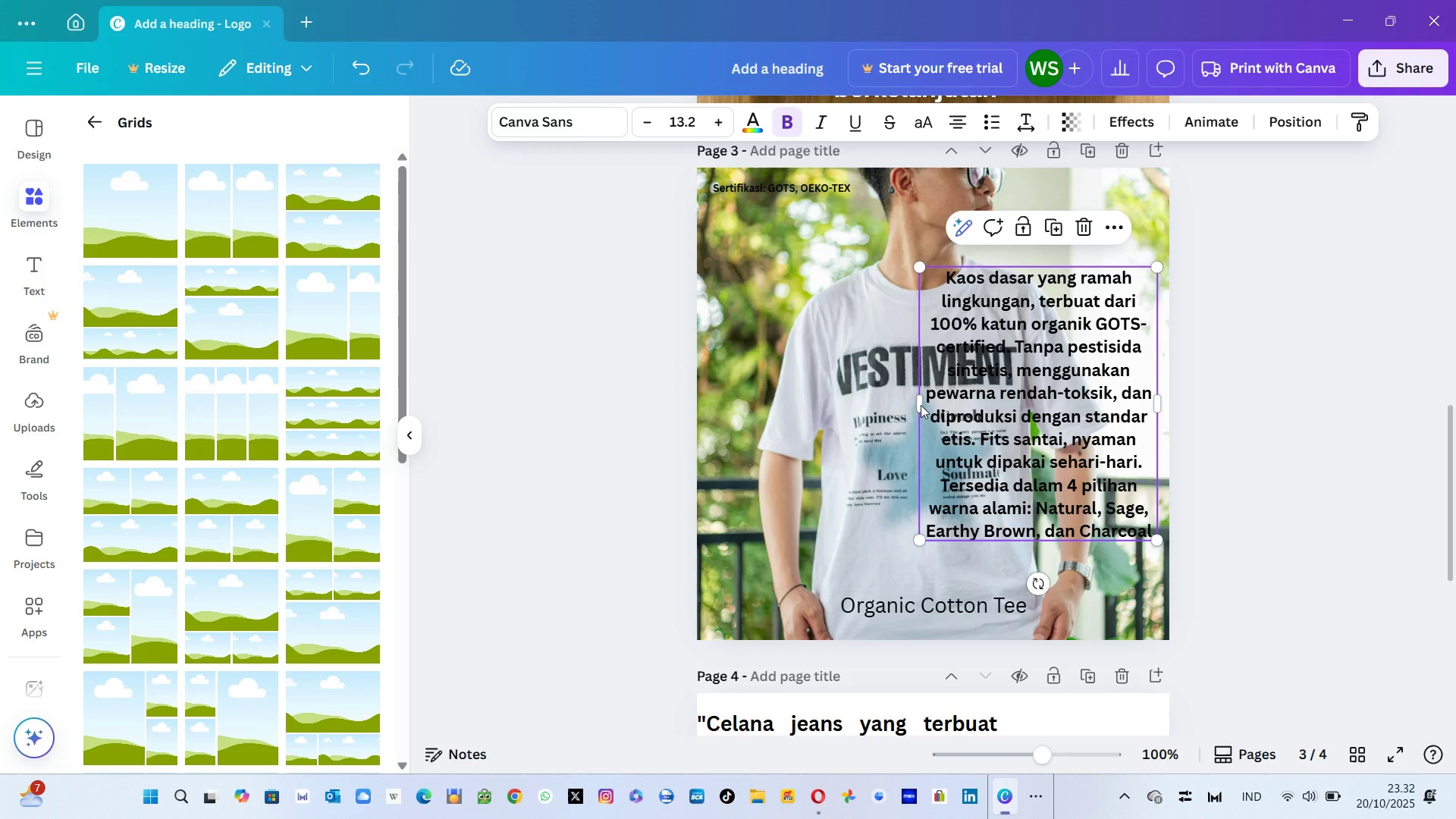 
left_click([921, 405])
 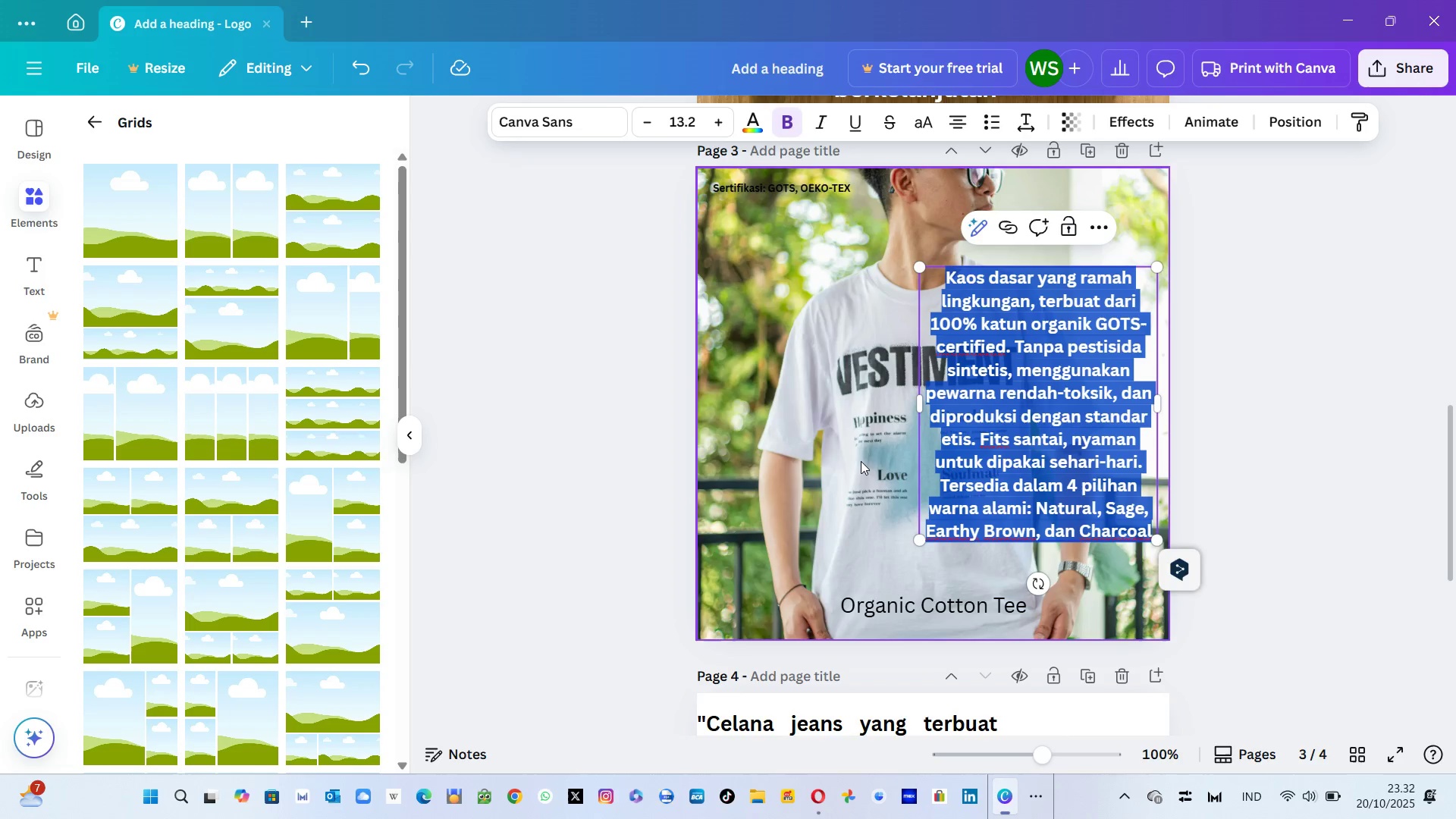 
left_click([861, 461])
 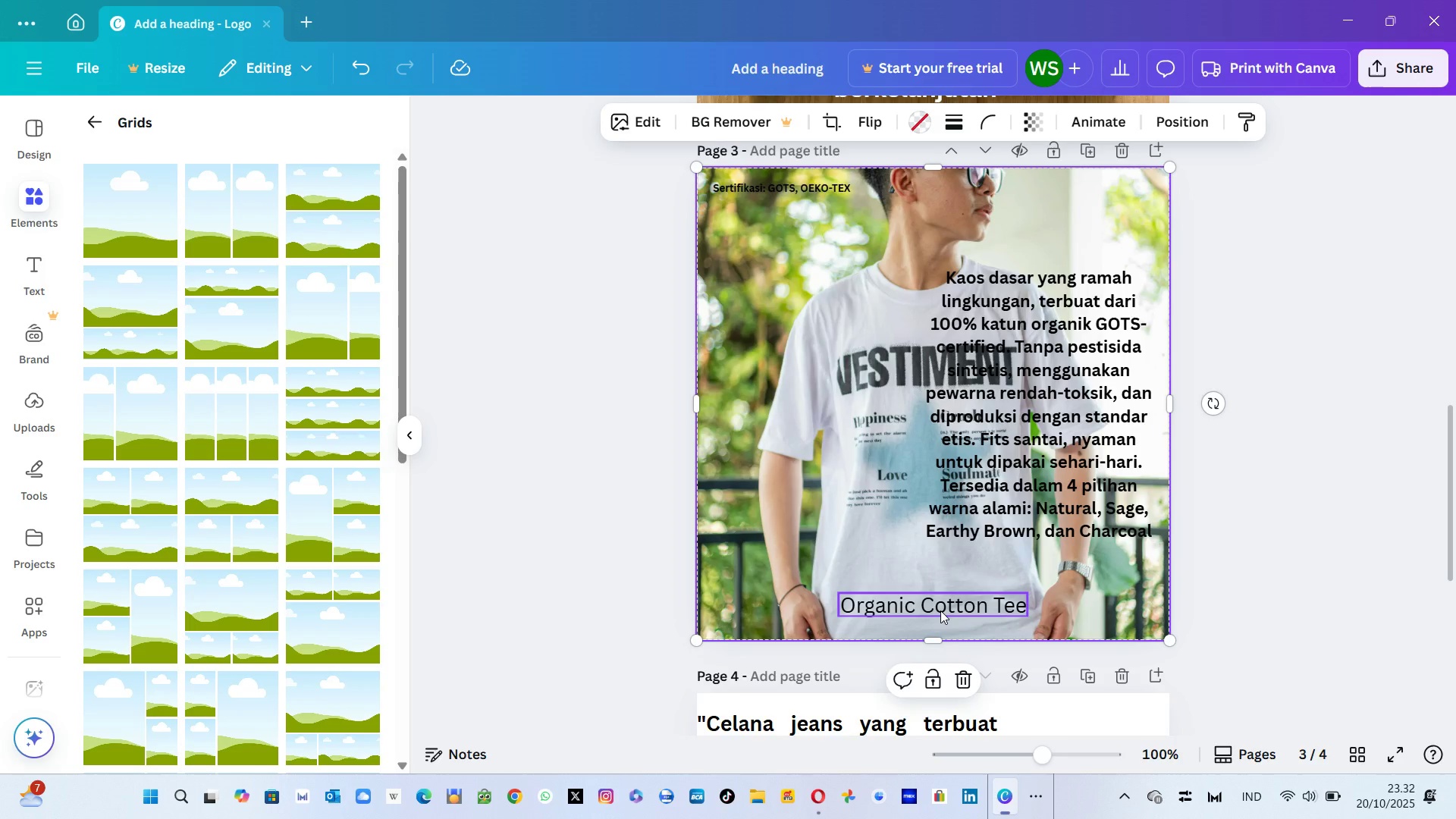 
wait(5.69)
 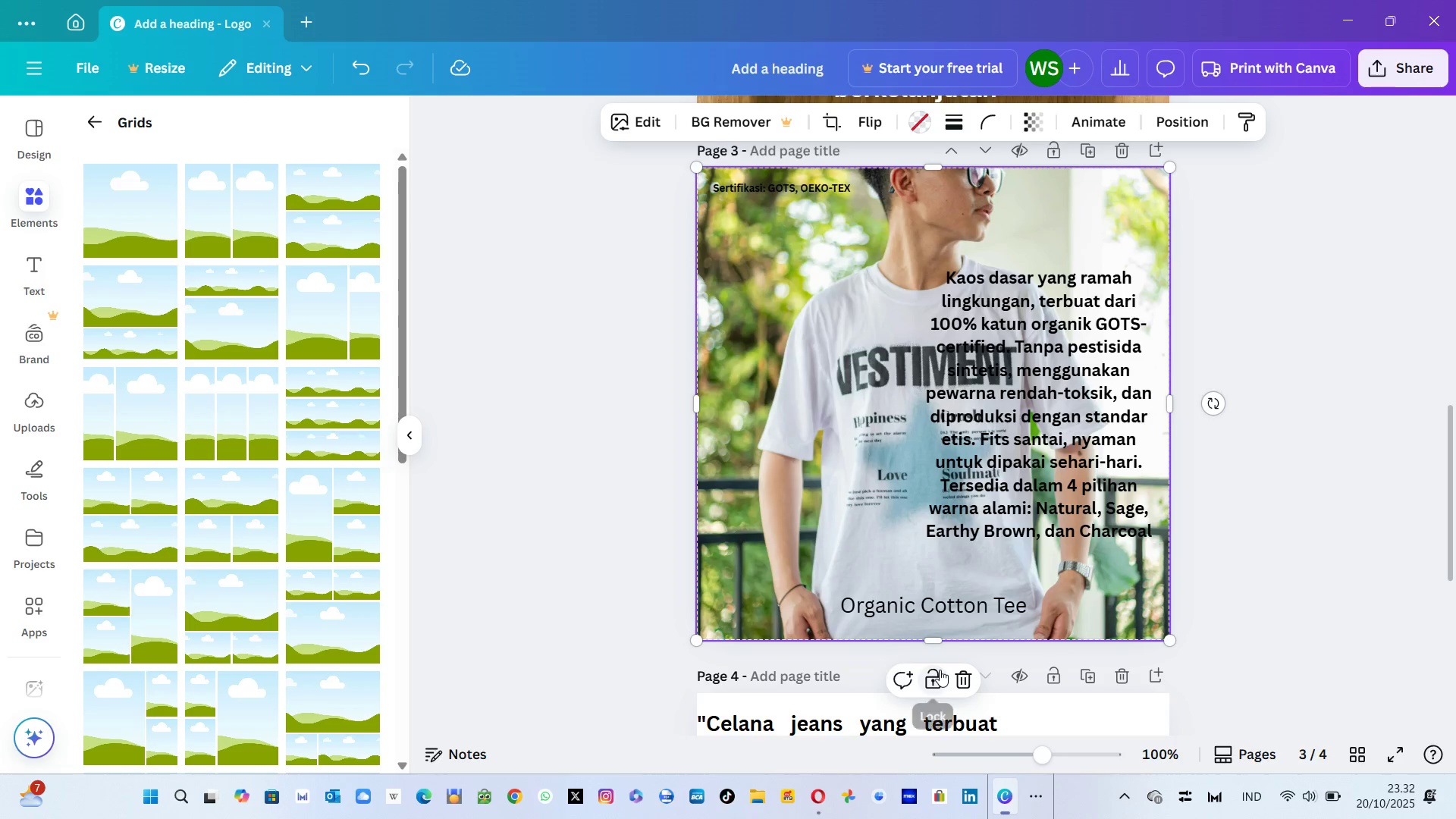 
left_click([940, 610])
 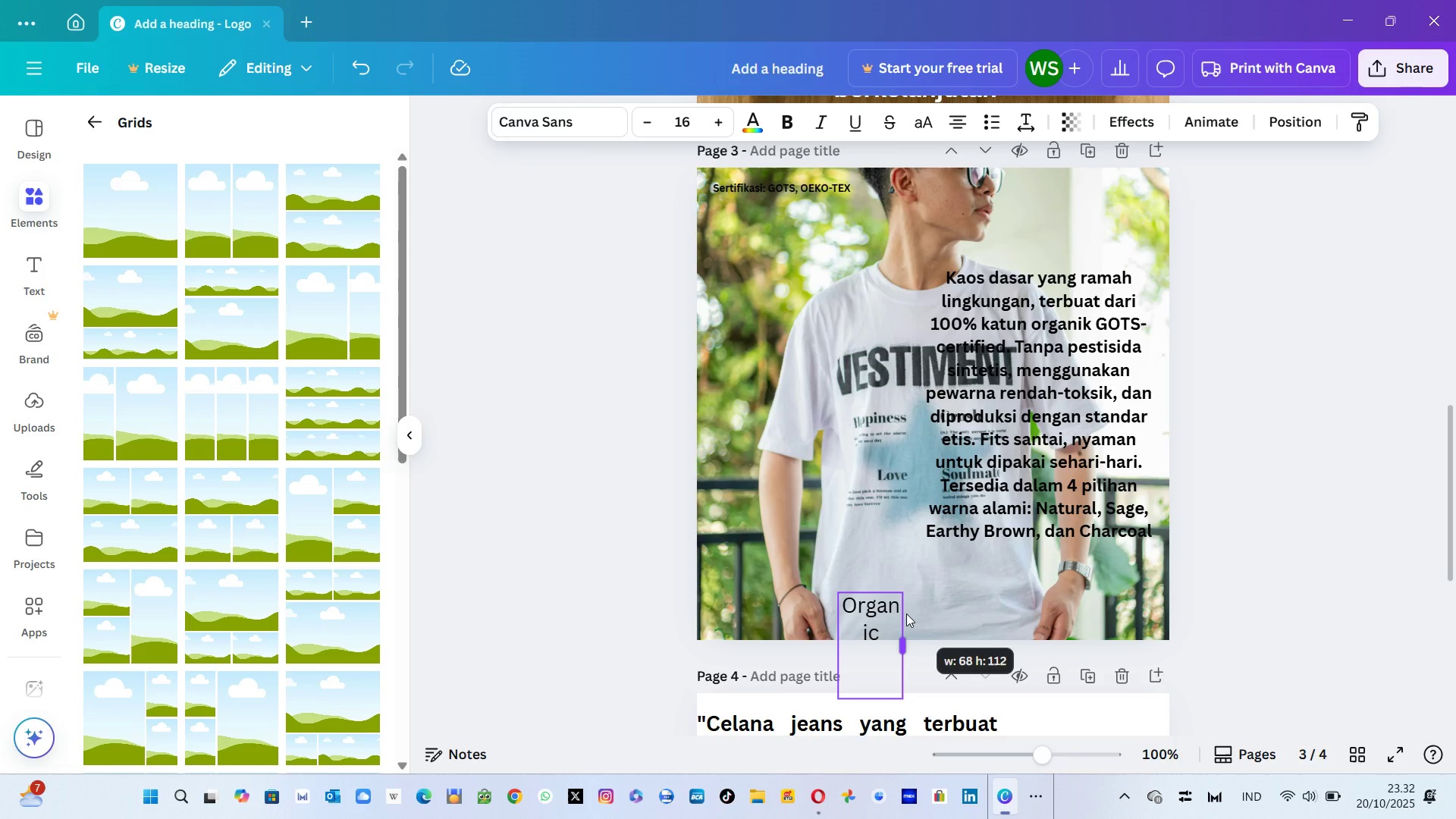 
wait(8.48)
 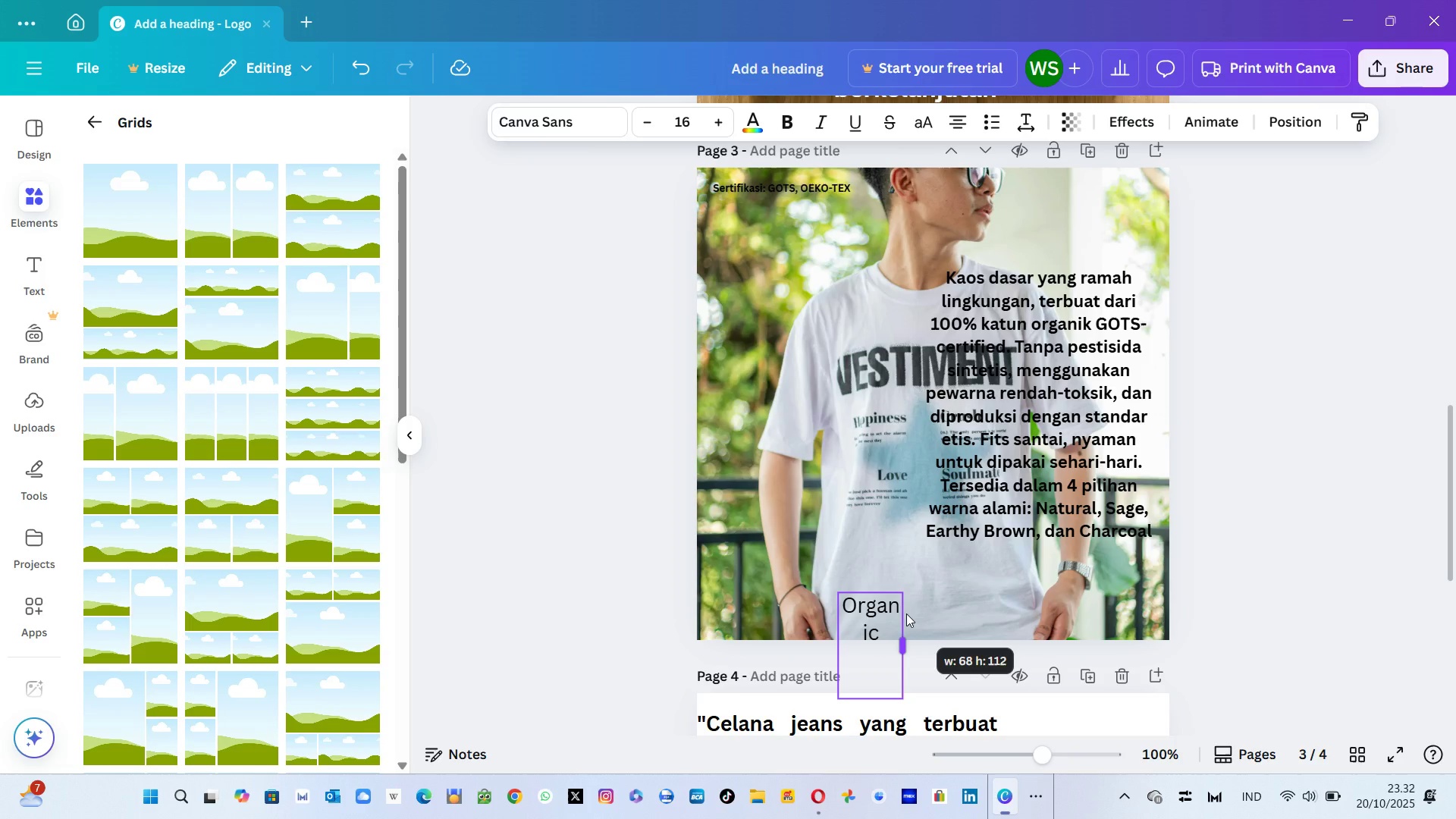 
left_click([731, 555])
 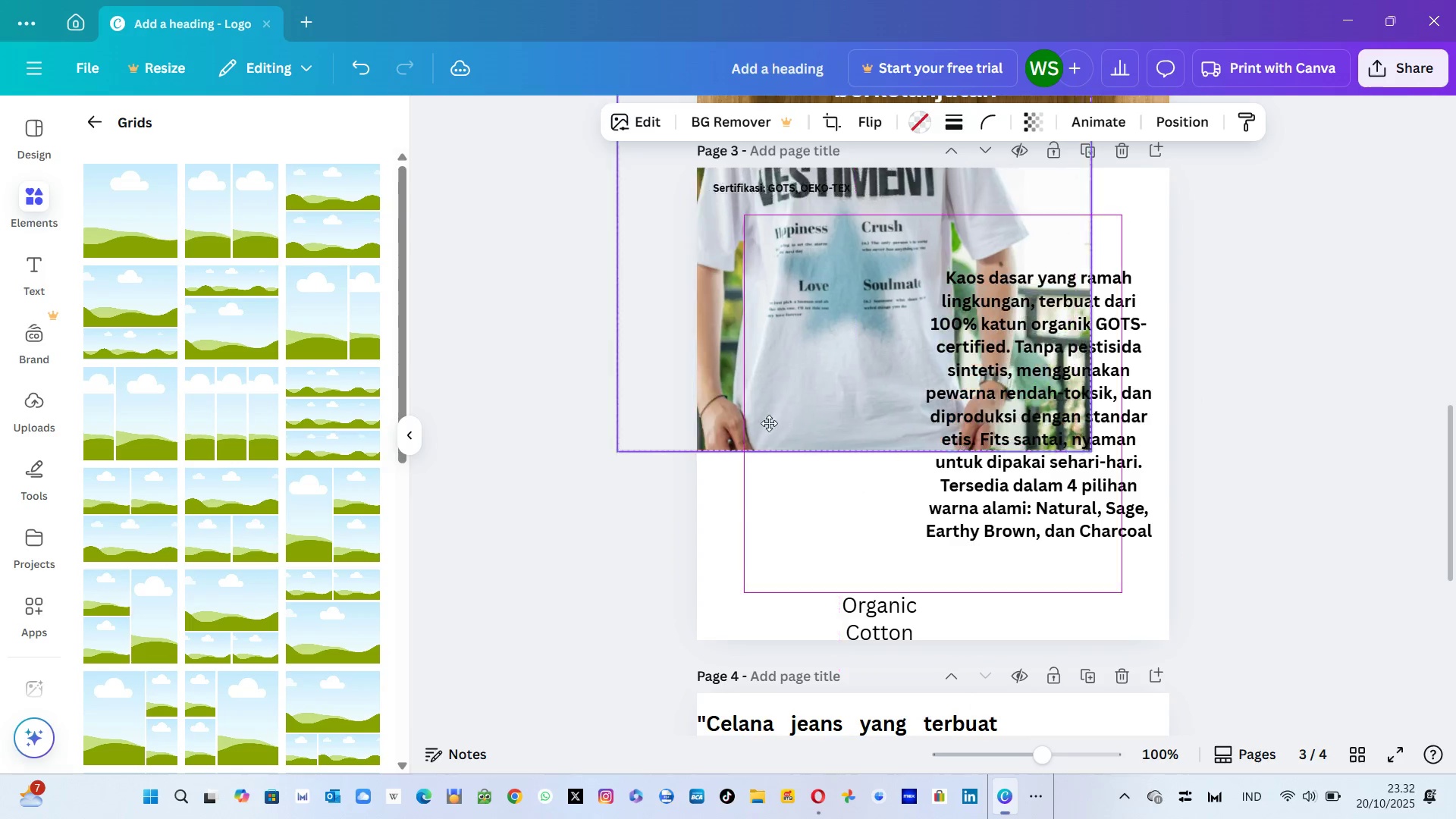 
key(Control+Z)
 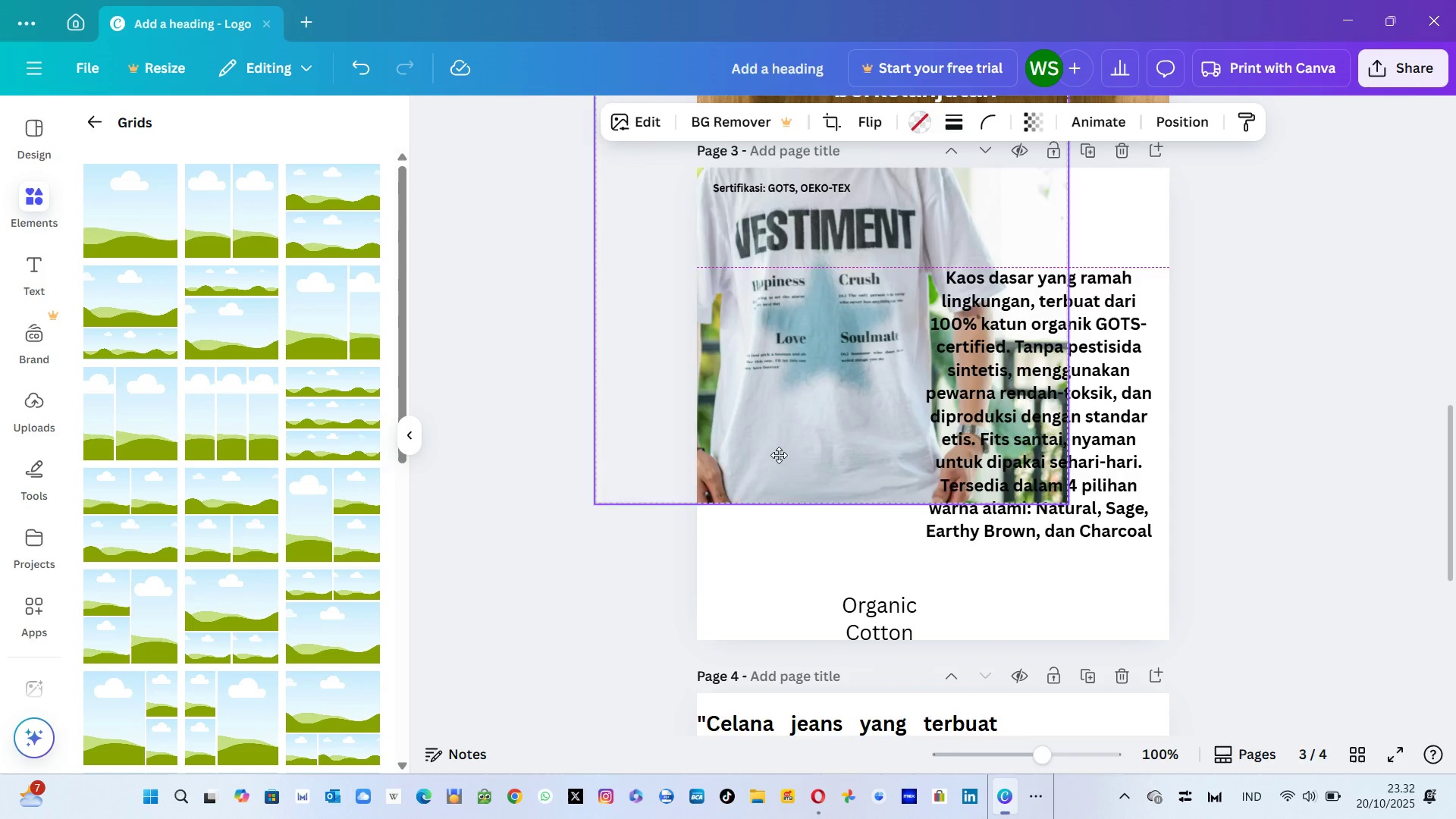 
key(Control+Z)
 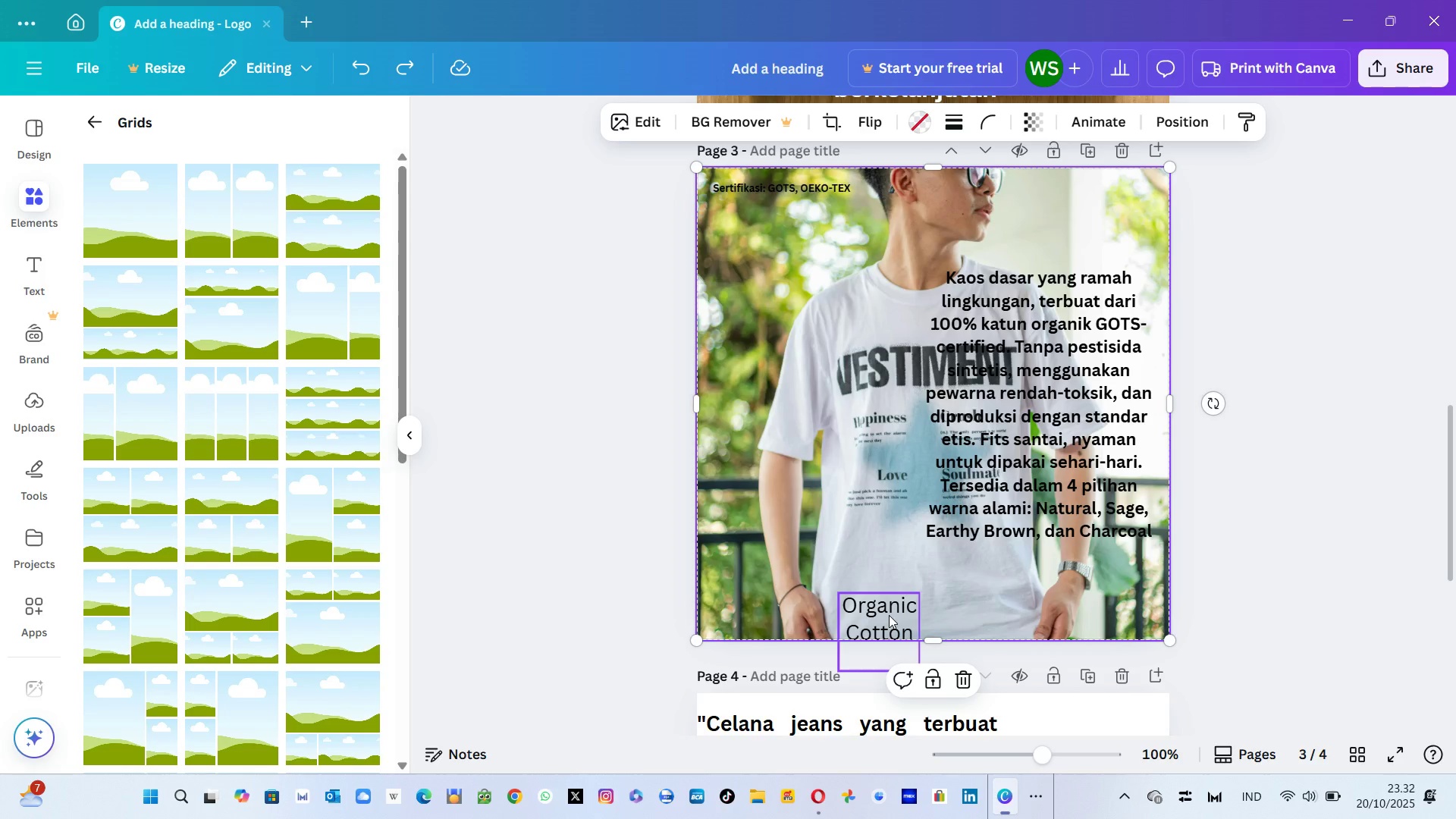 
double_click([889, 615])
 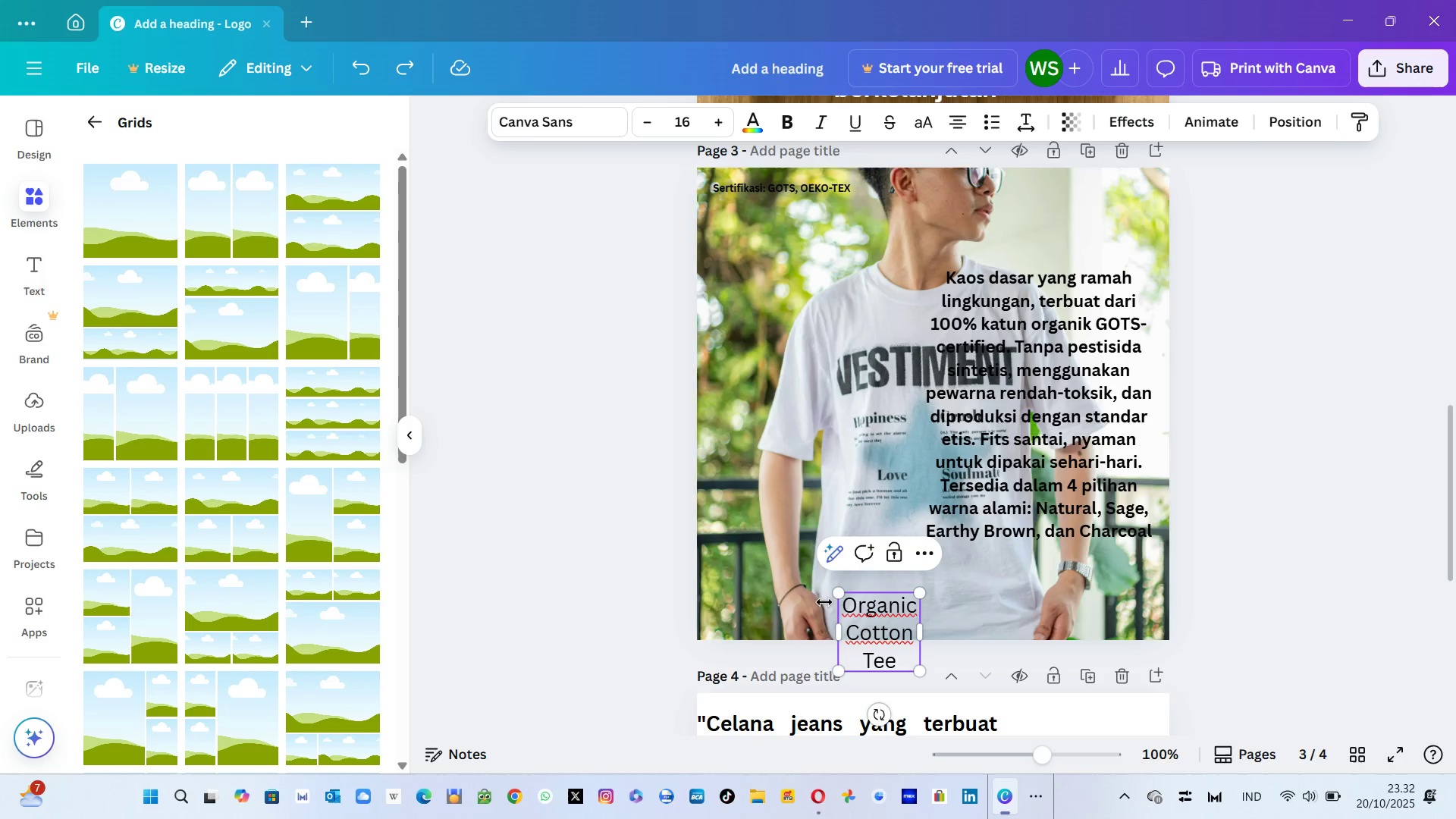 
left_click([815, 601])
 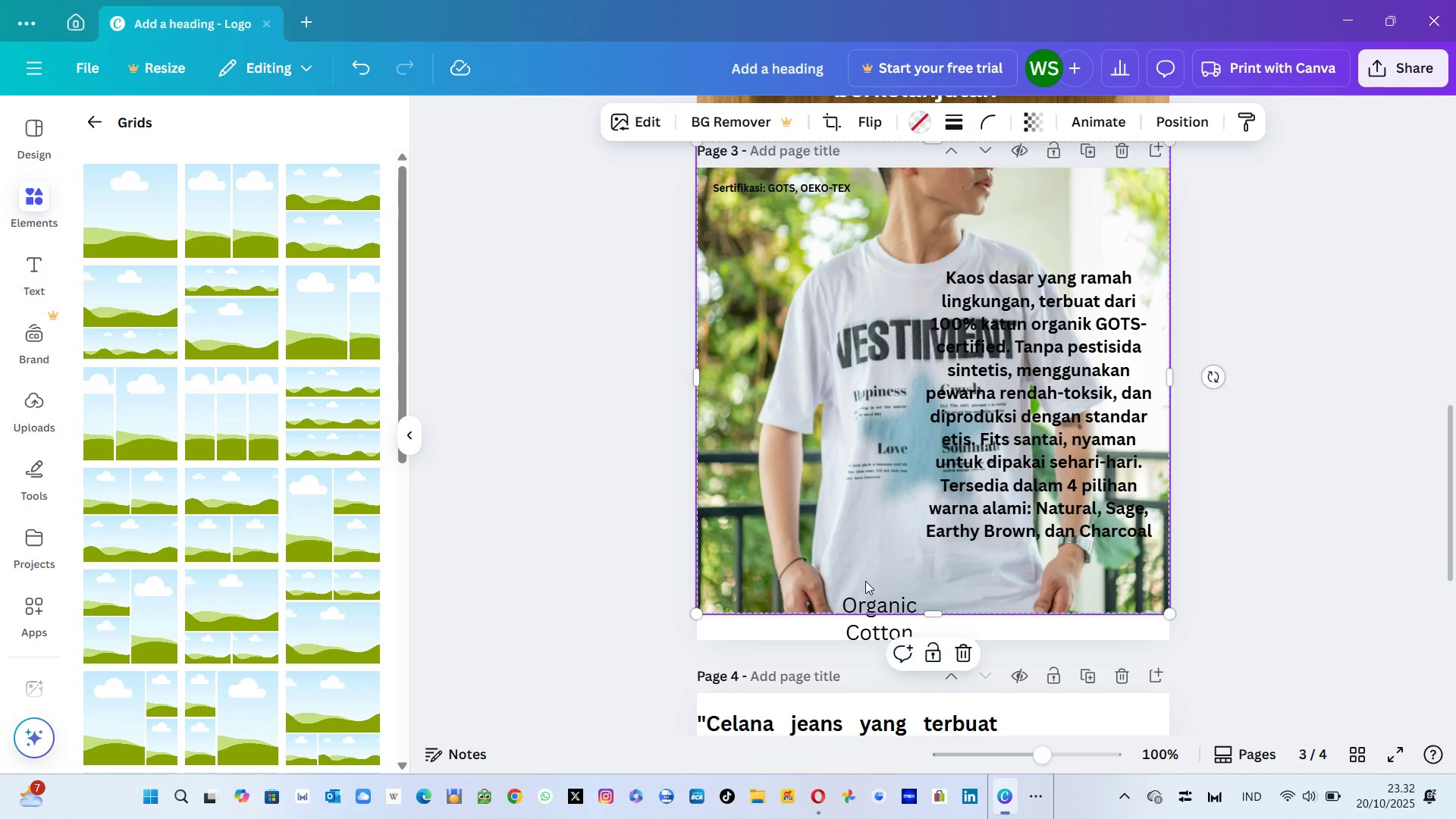 
left_click([868, 585])
 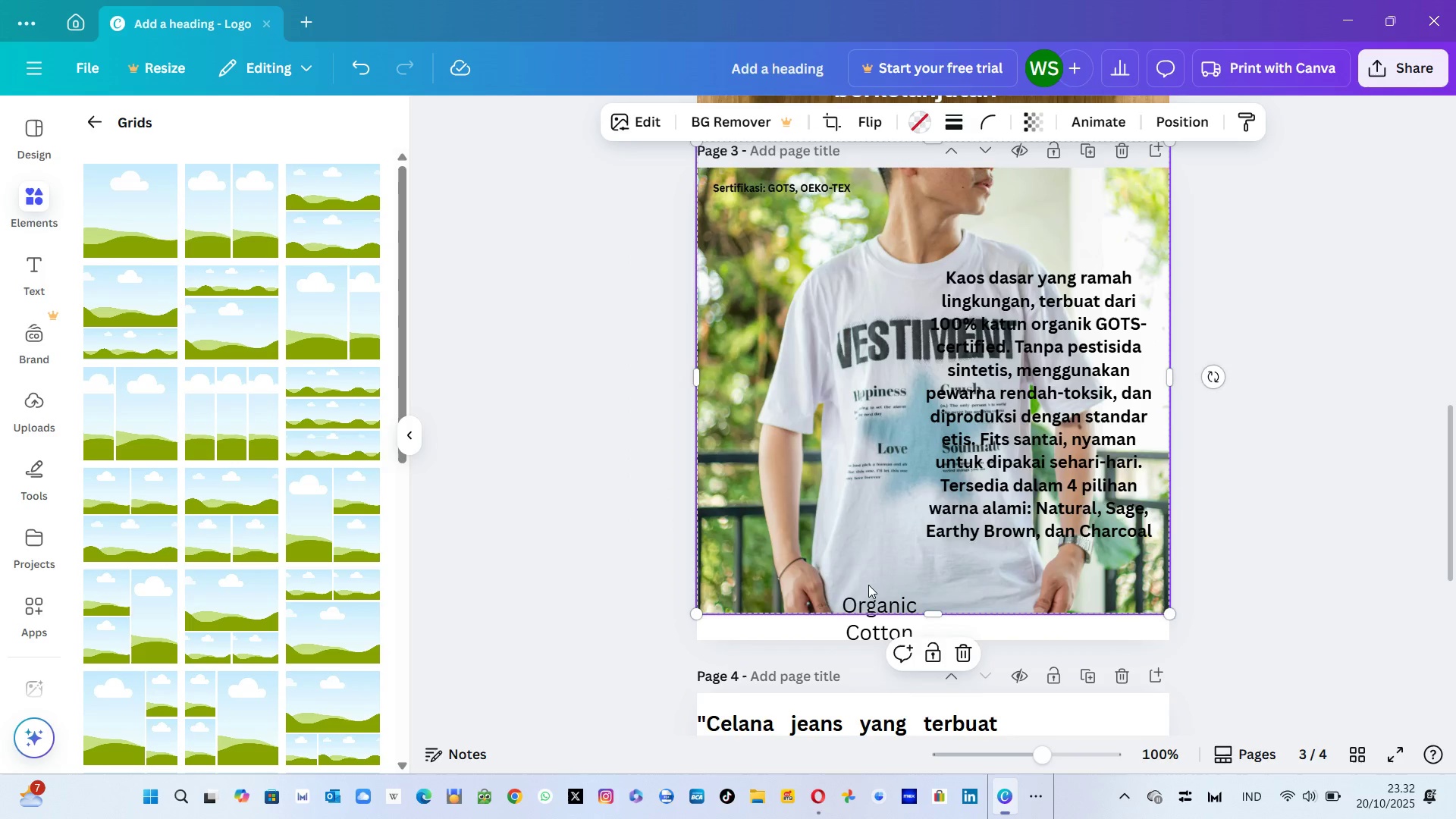 
key(Control+ControlLeft)
 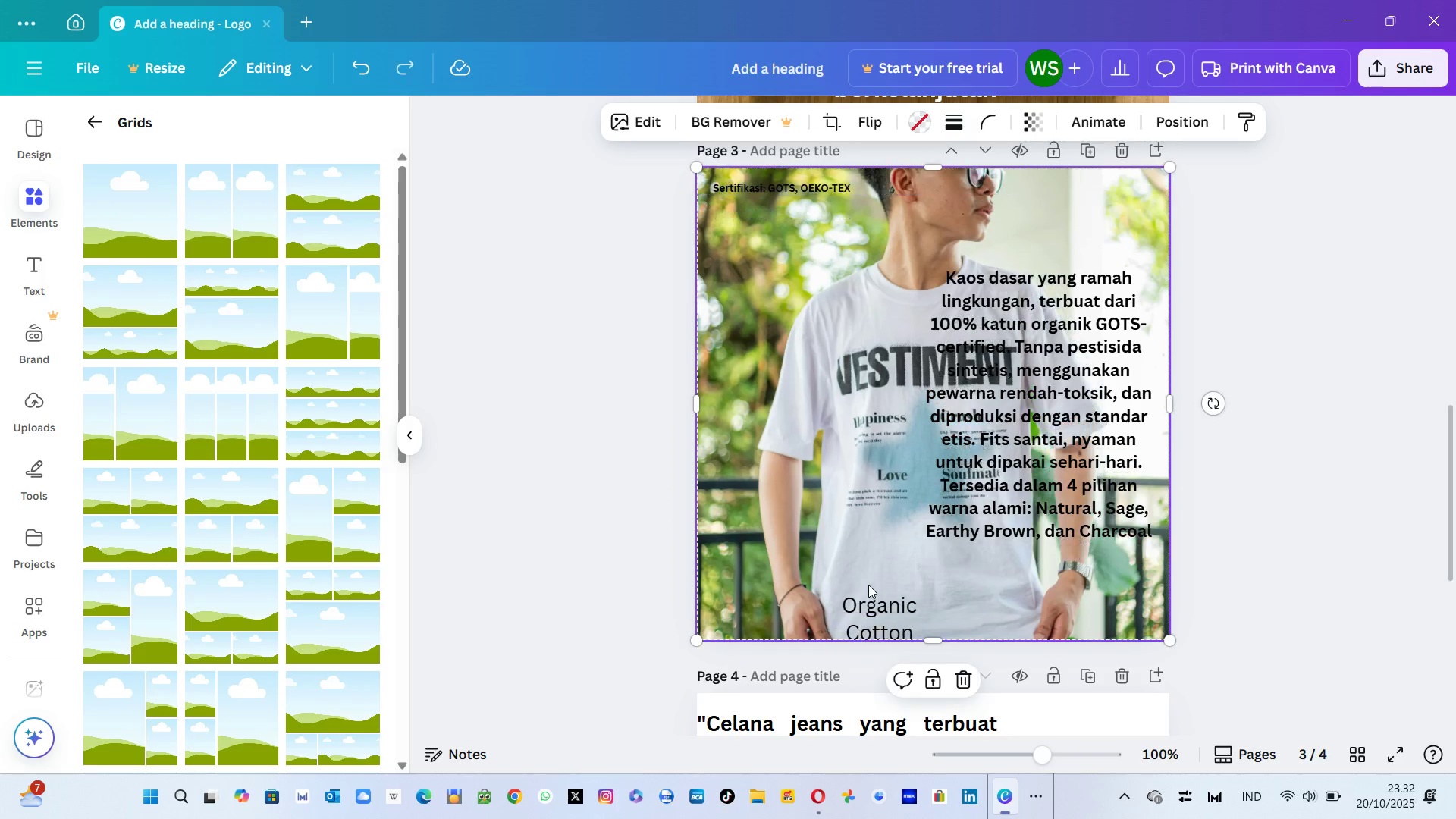 
key(Control+Z)
 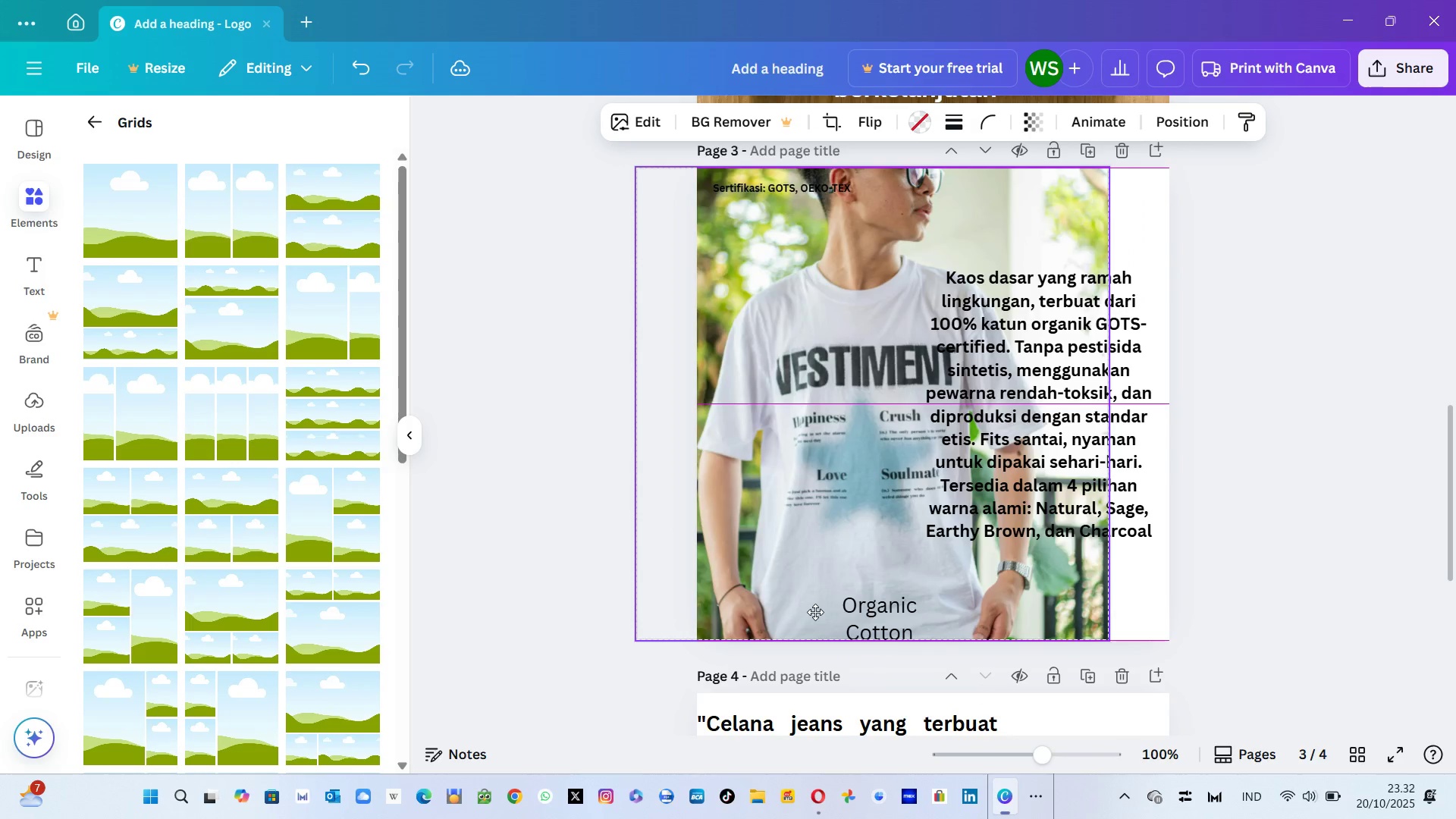 
key(Control+ControlLeft)
 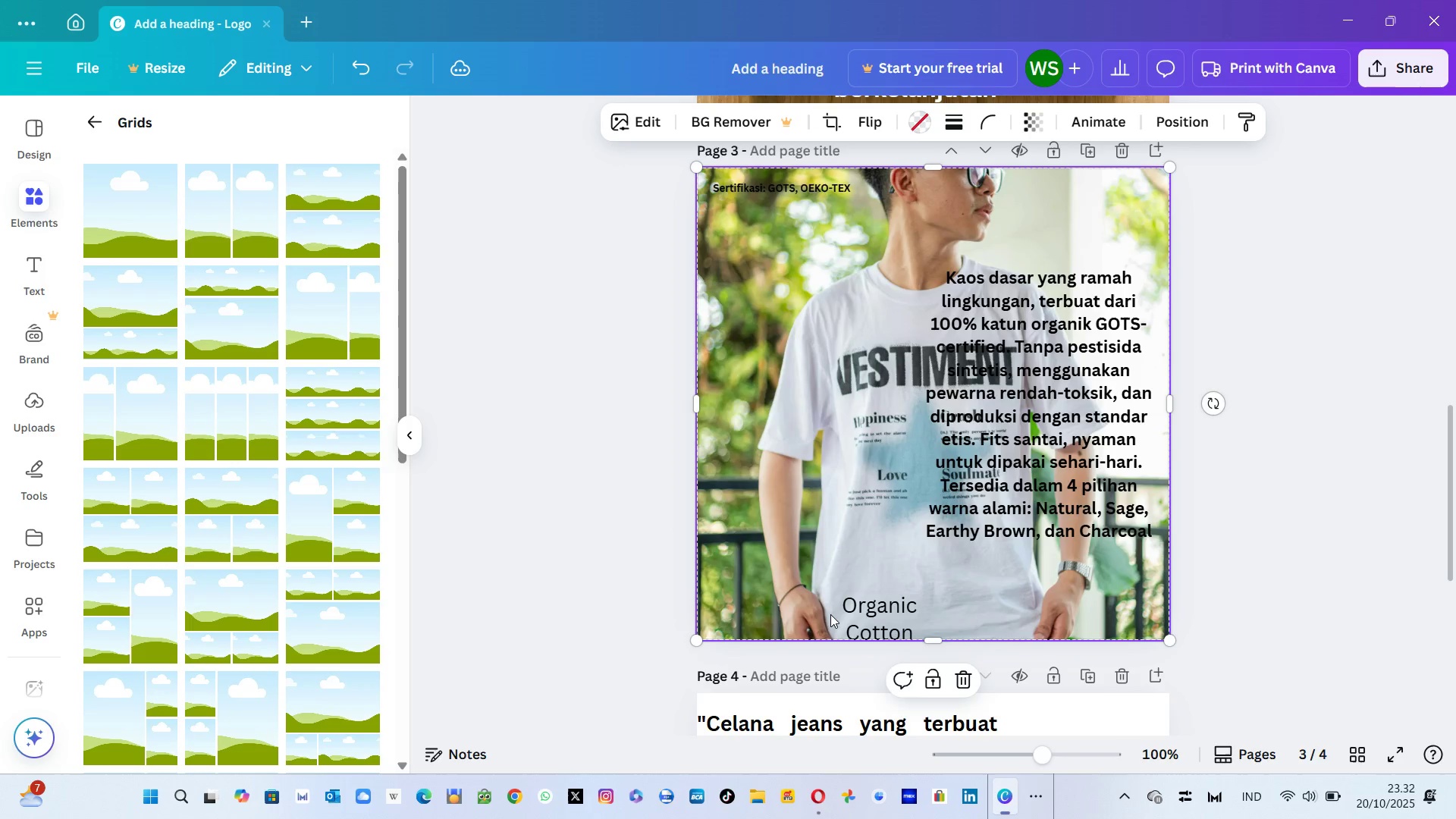 
key(Control+Z)
 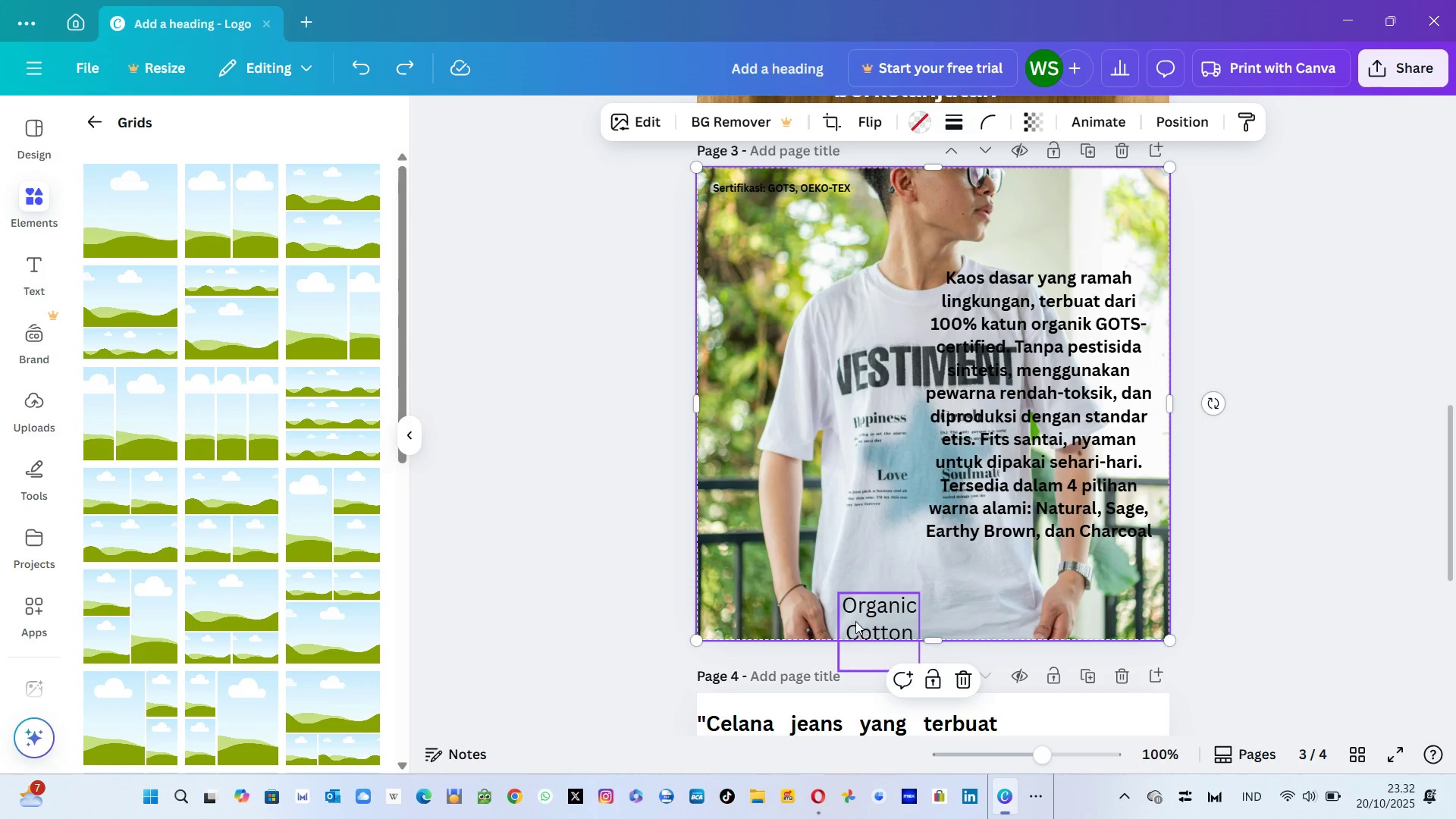 
double_click([855, 622])
 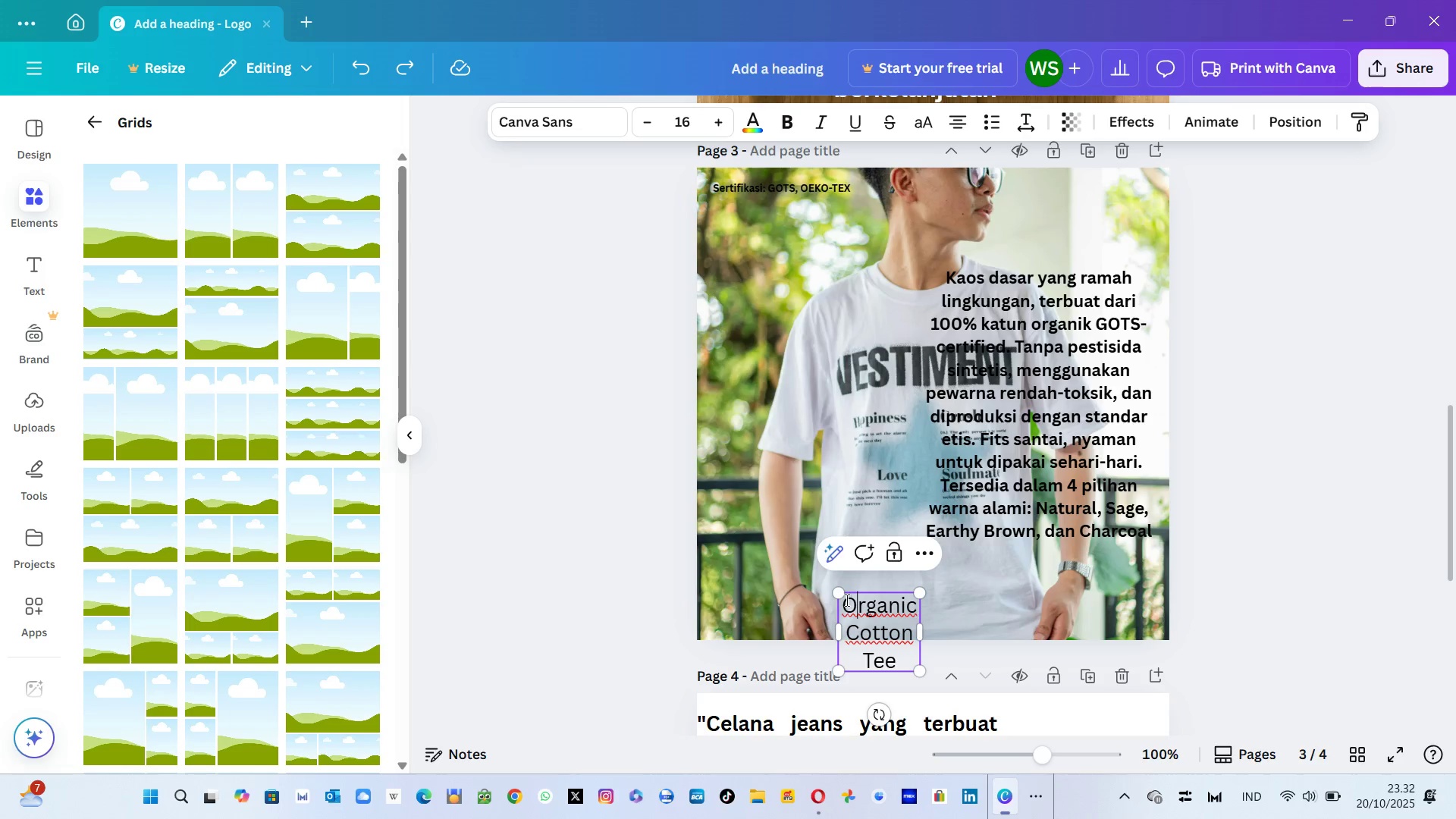 
key(Backquote)
 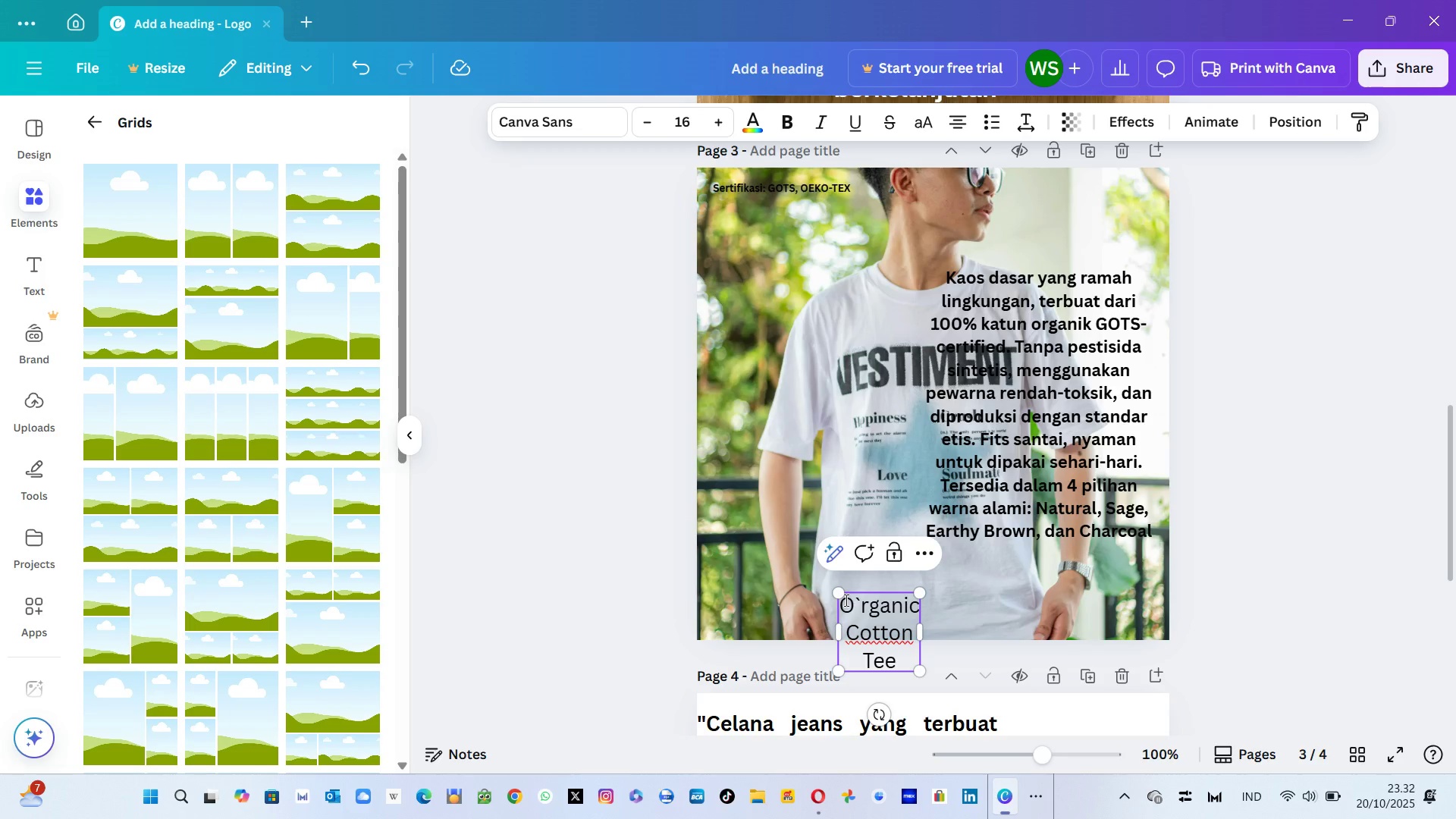 
key(Backspace)
 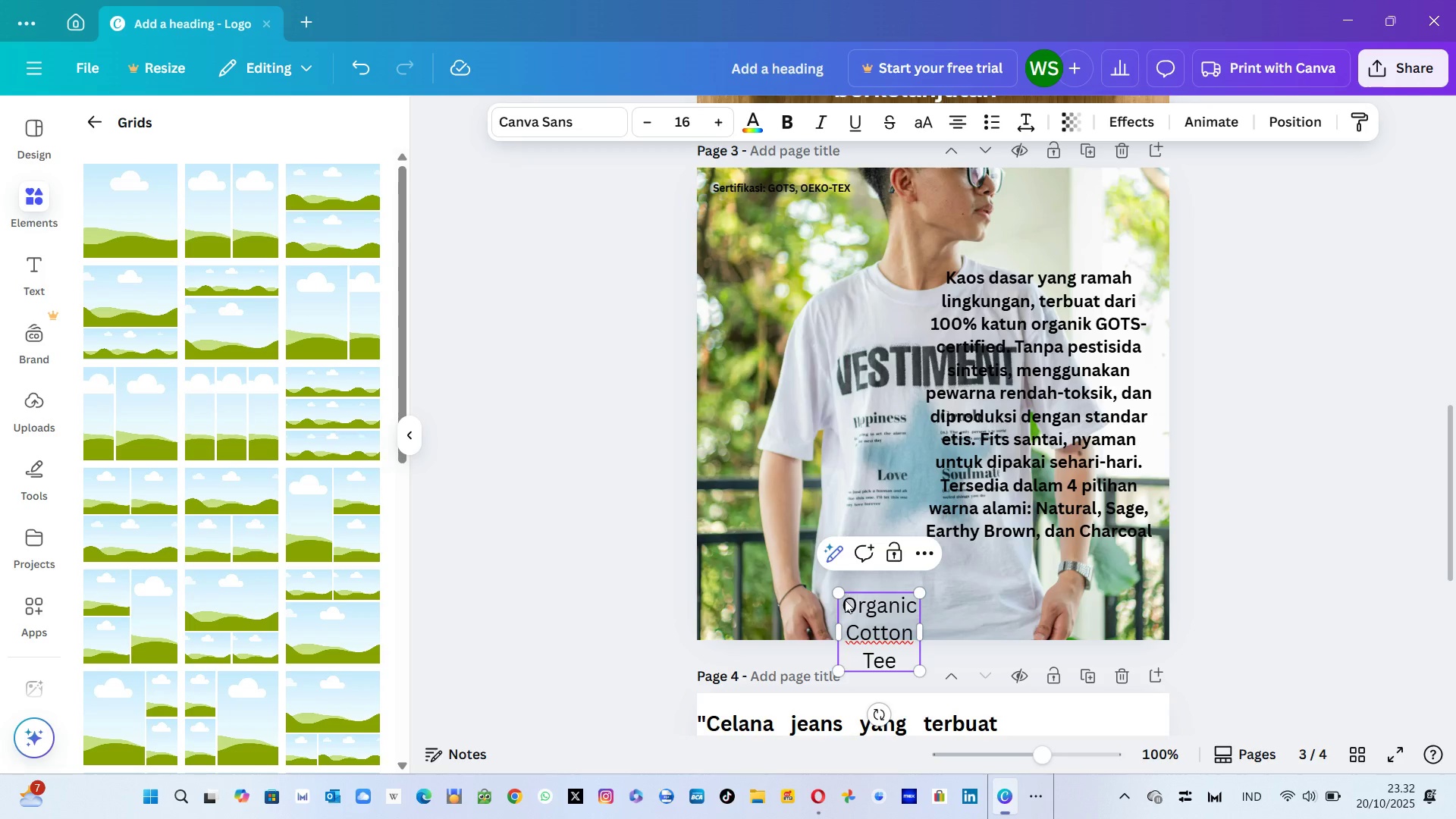 
key(Escape)
 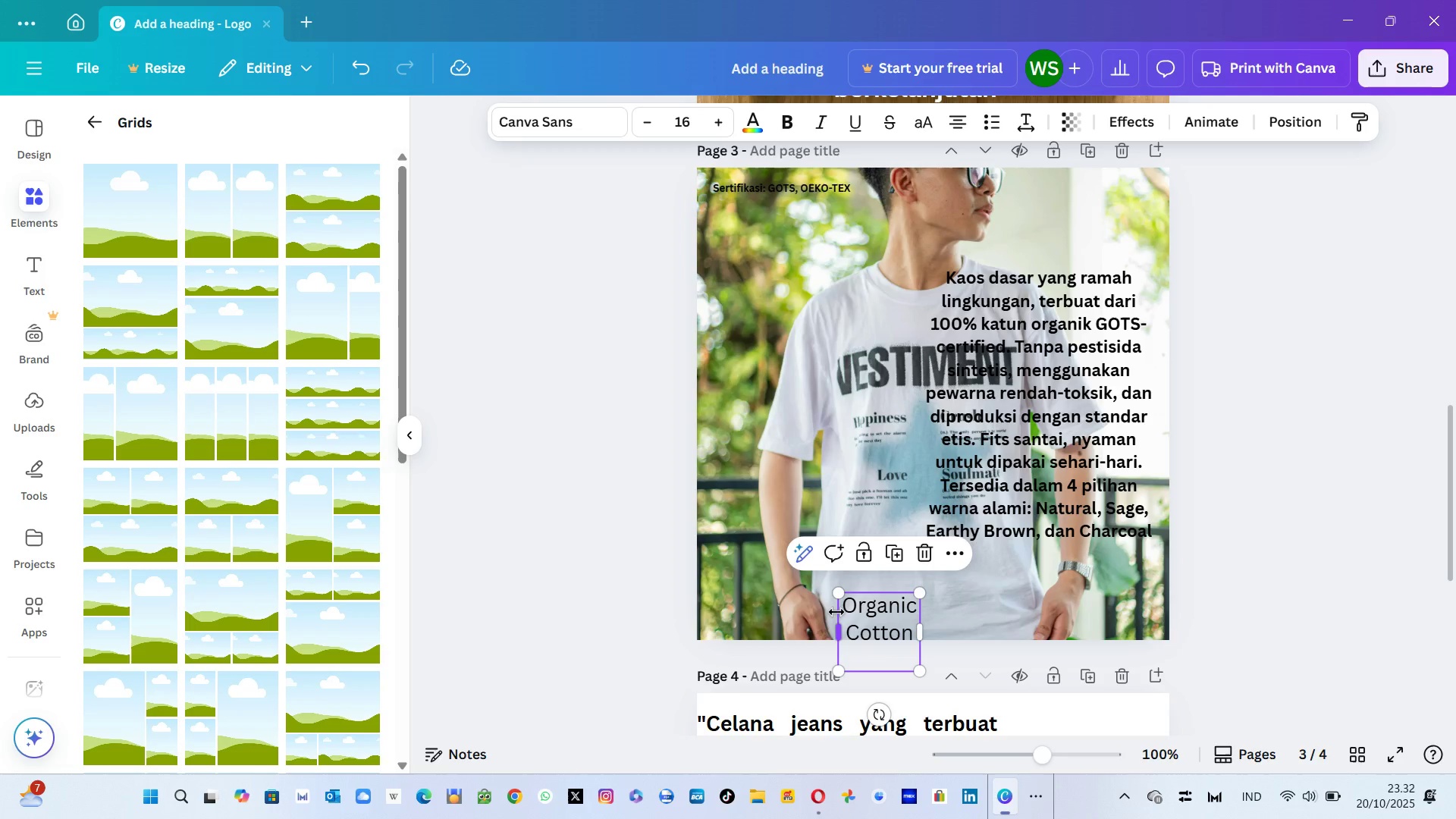 
wait(10.17)
 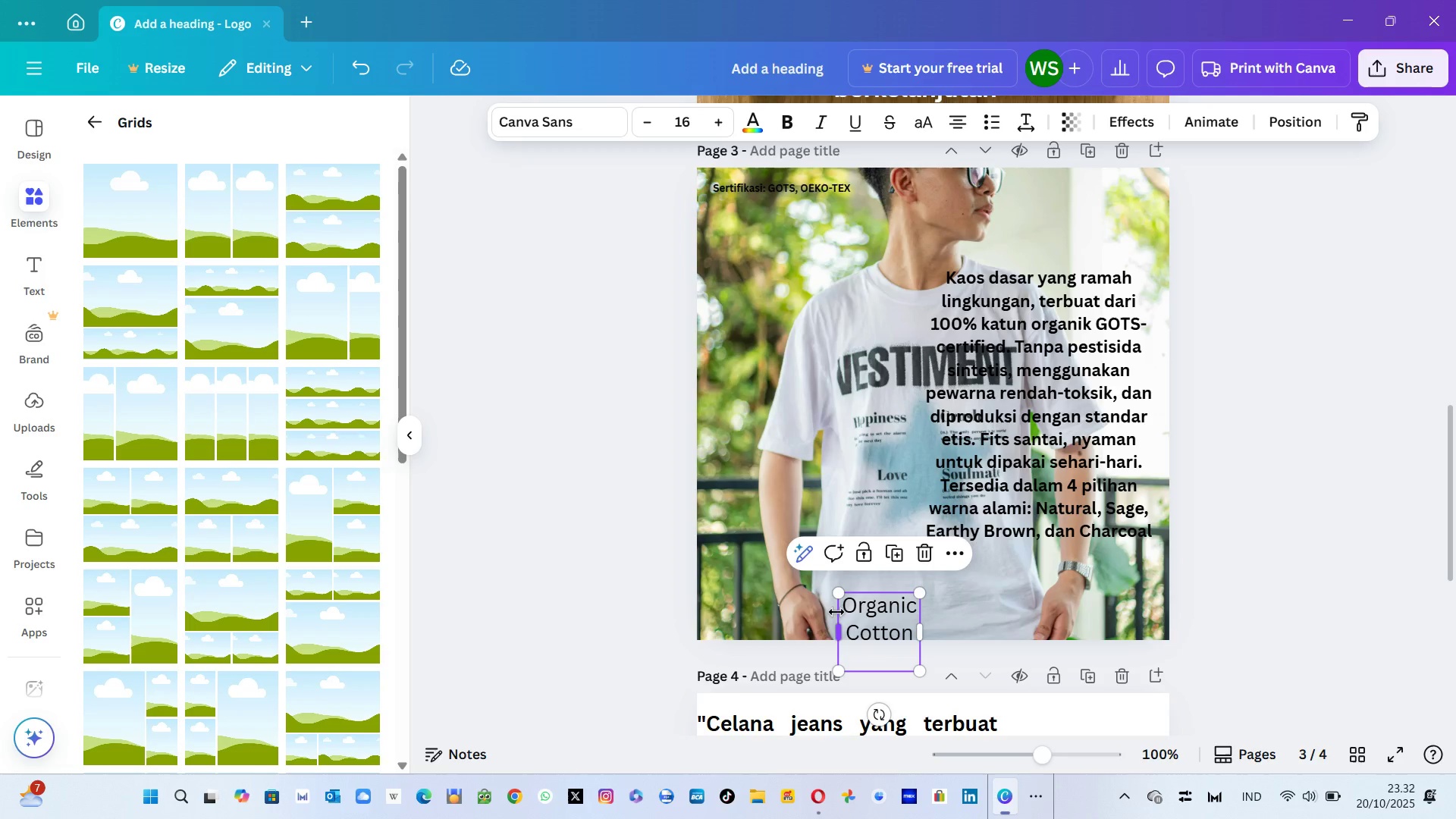 
mouse_move([714, 381])
 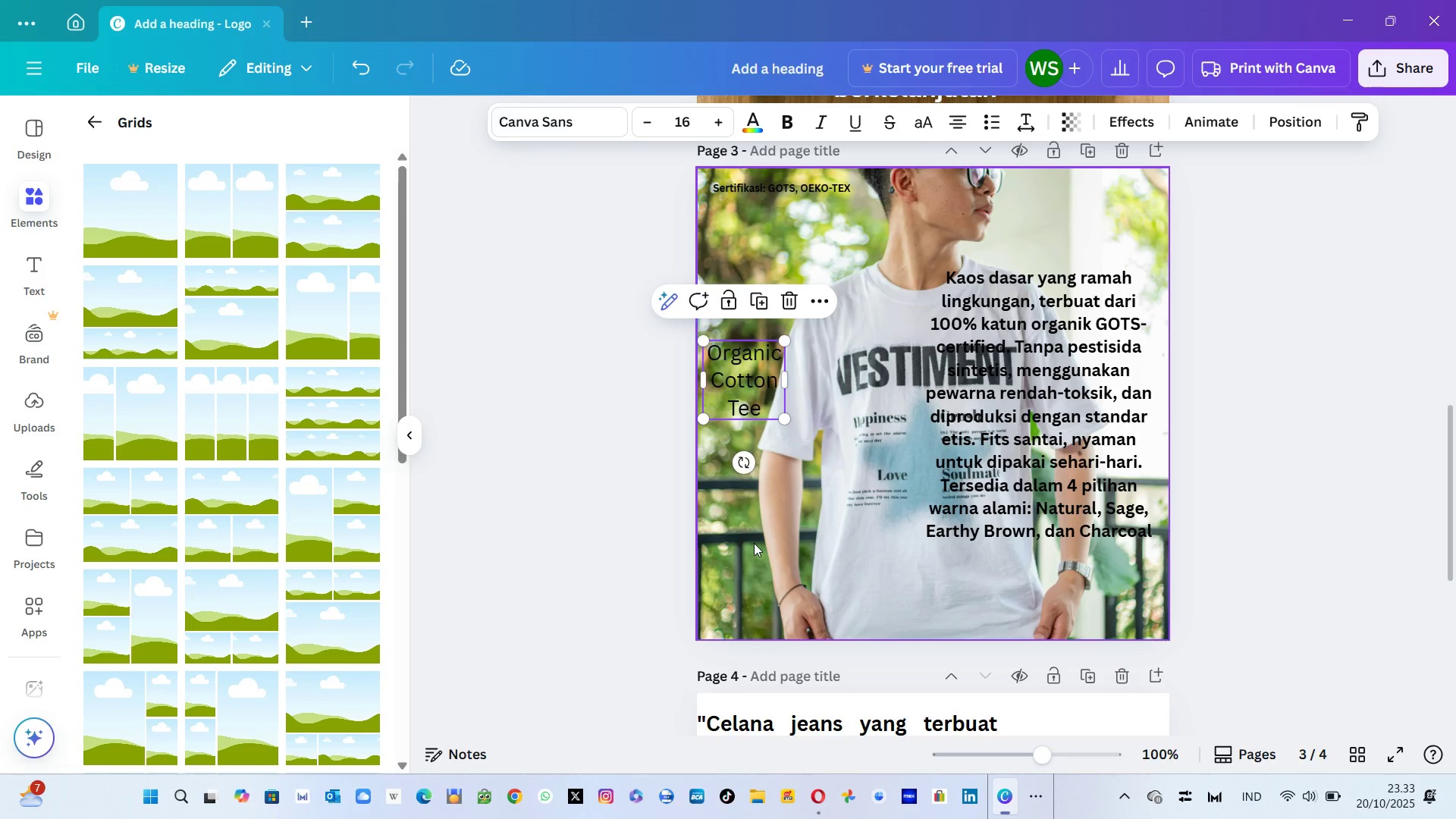 
left_click([754, 543])
 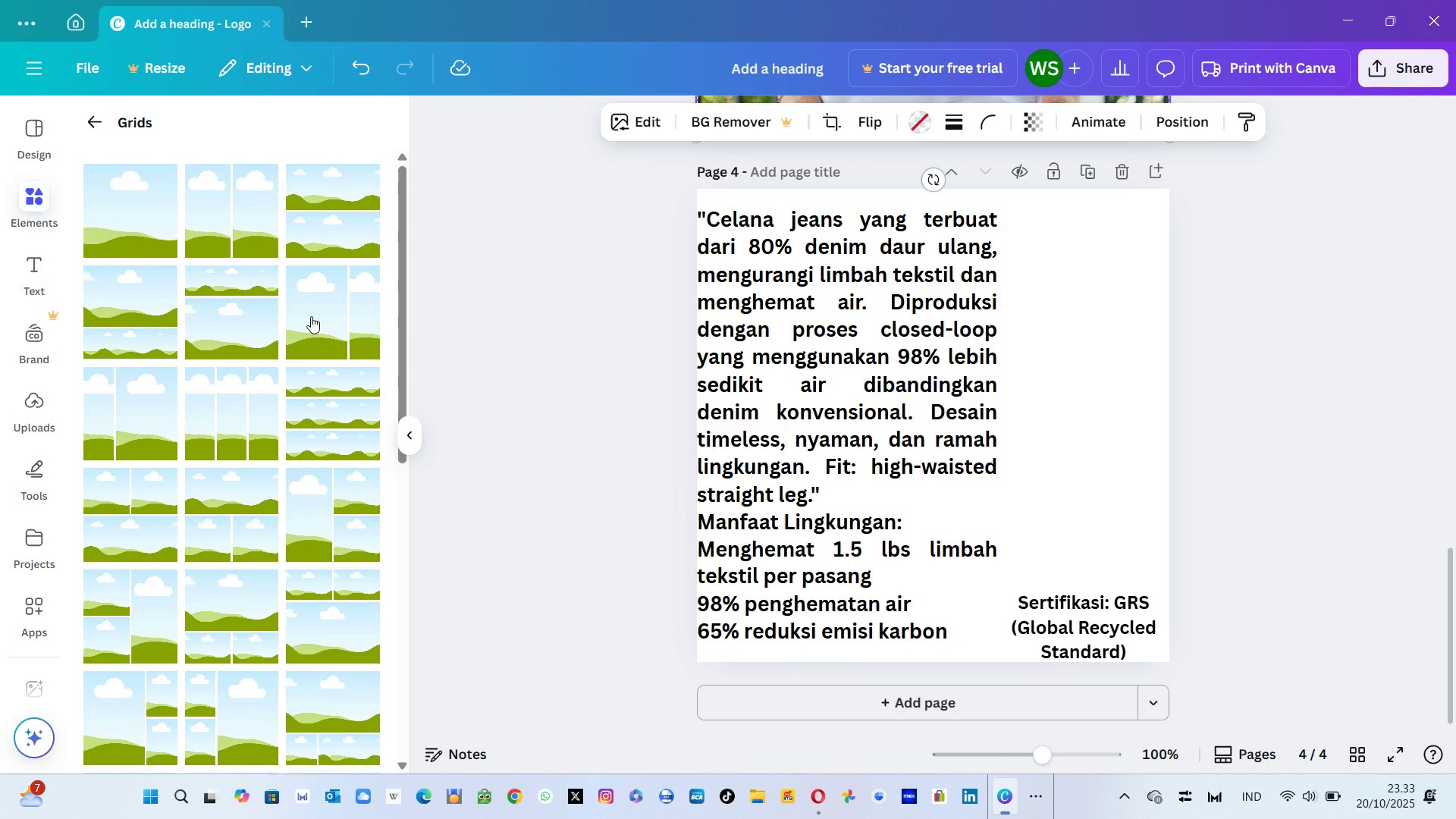 
wait(5.95)
 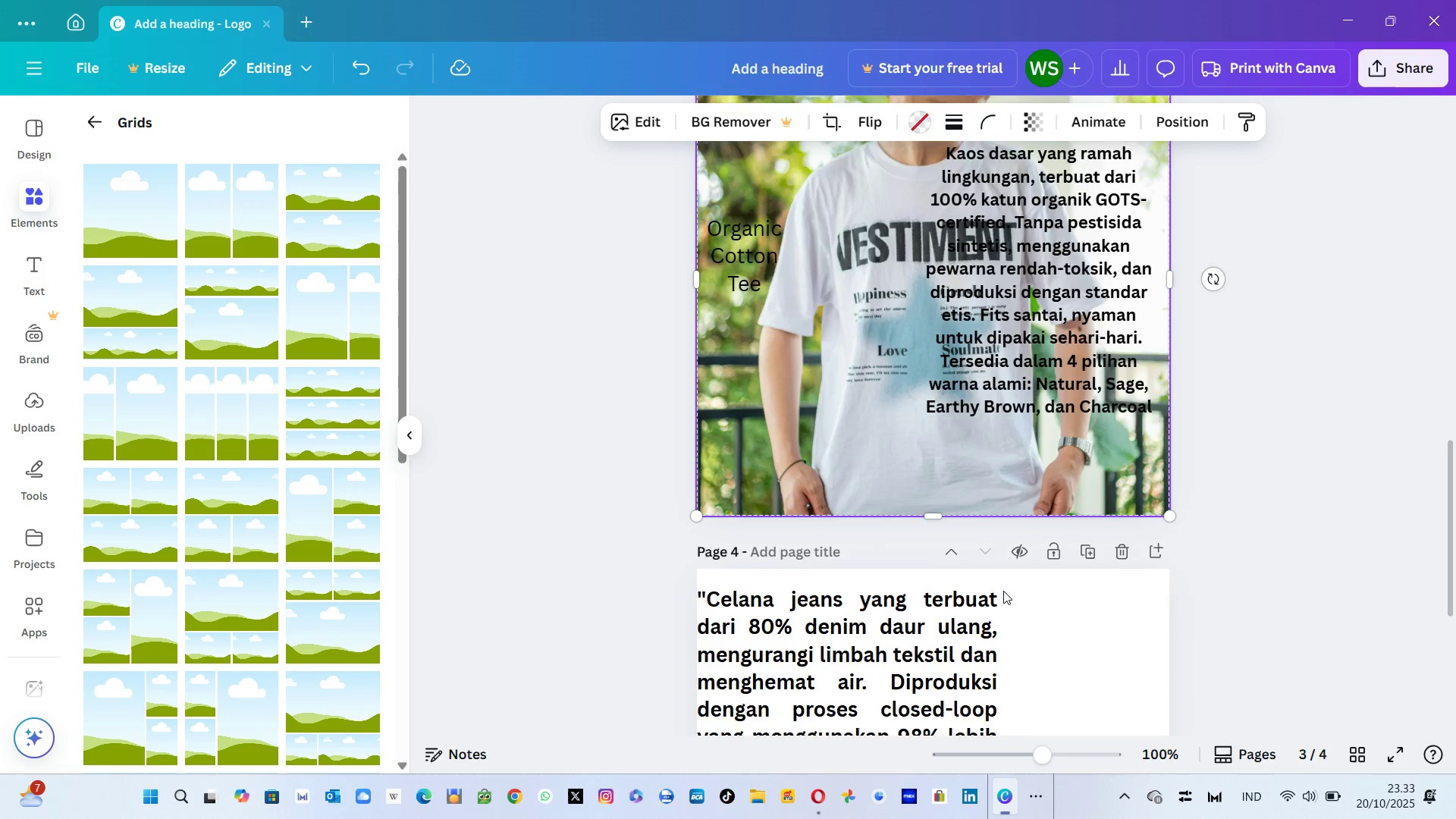 
left_click([360, 321])
 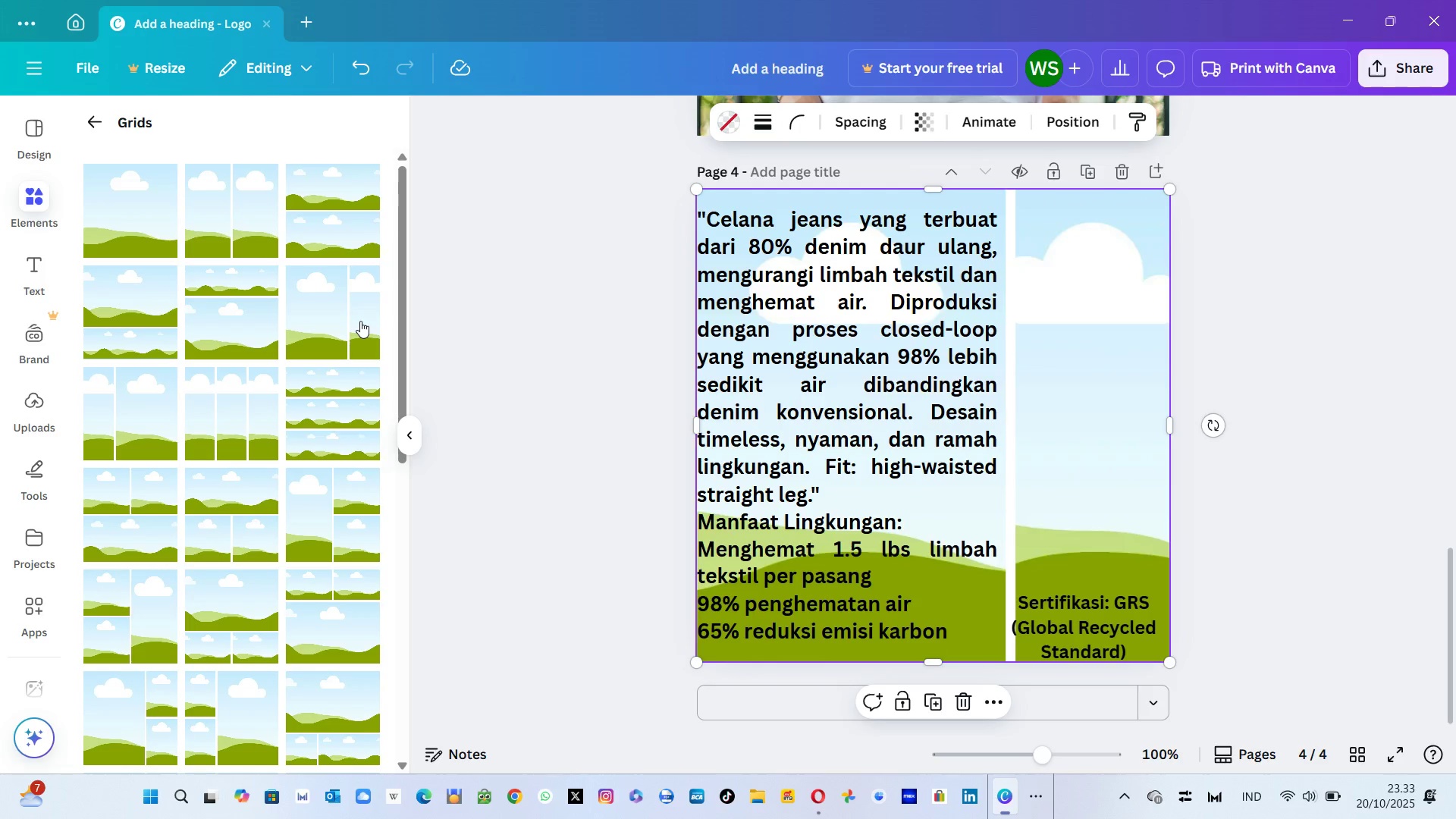 
left_click([360, 321])
 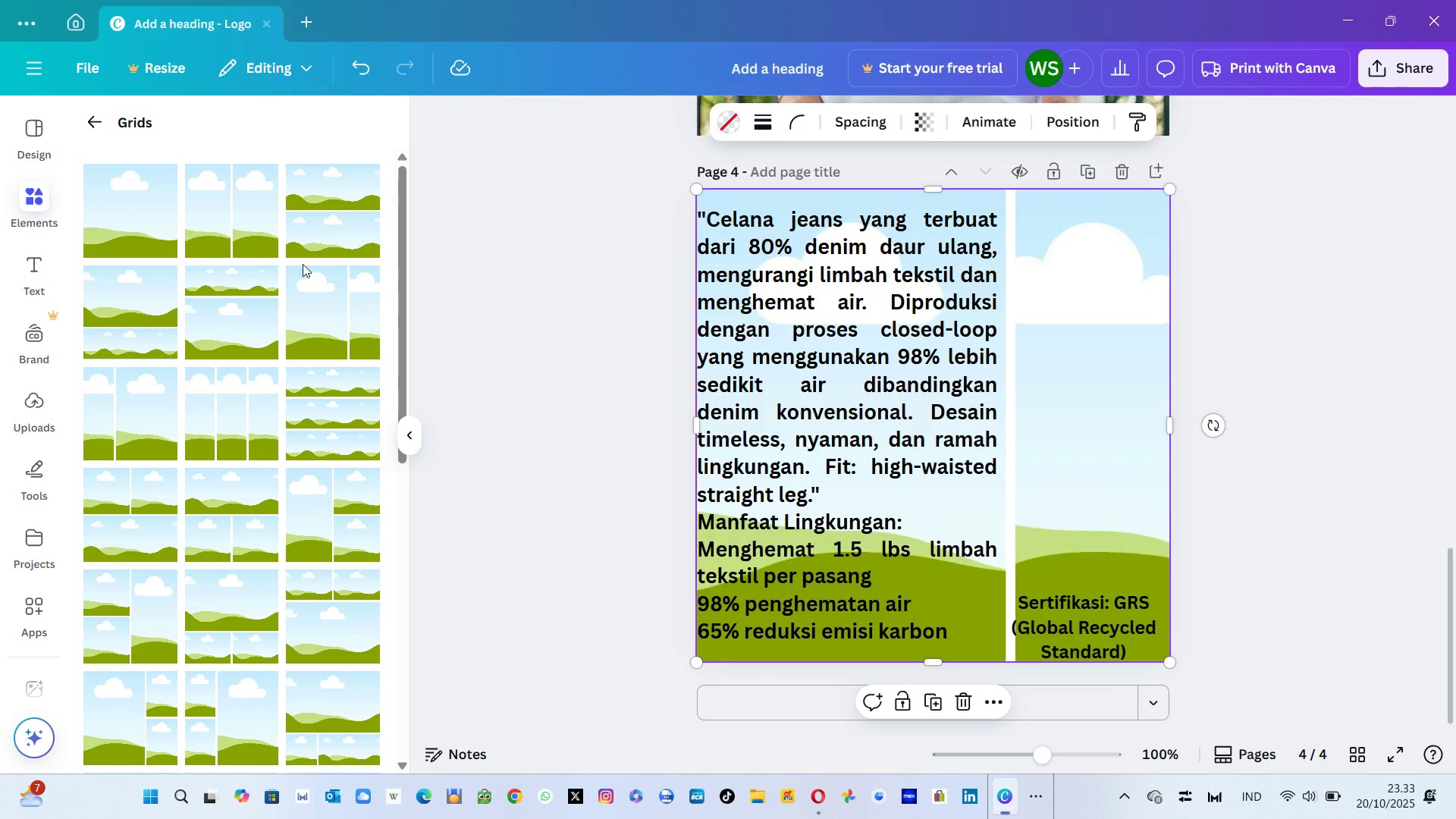 
left_click([269, 236])
 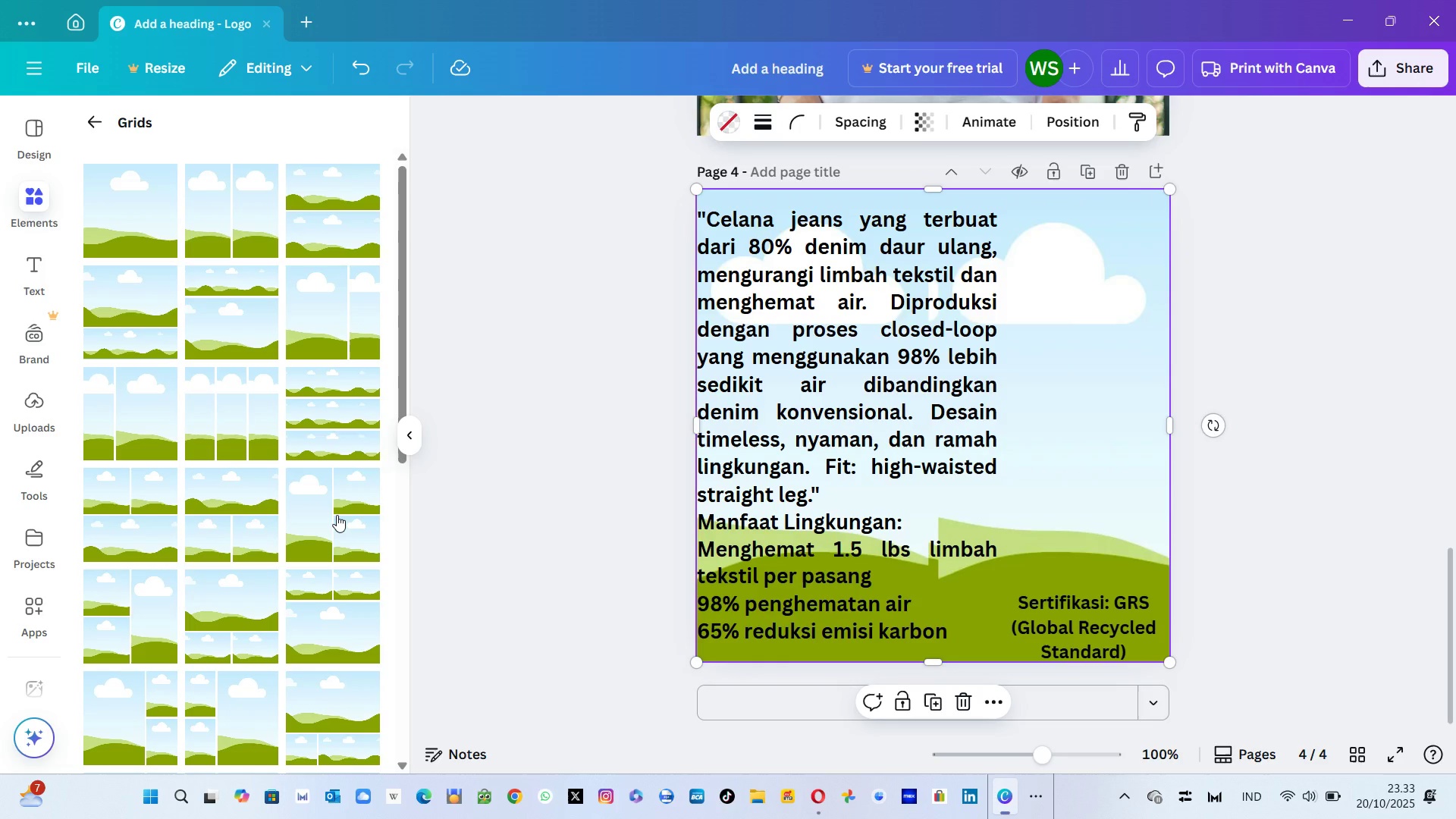 
key(Control+Z)
 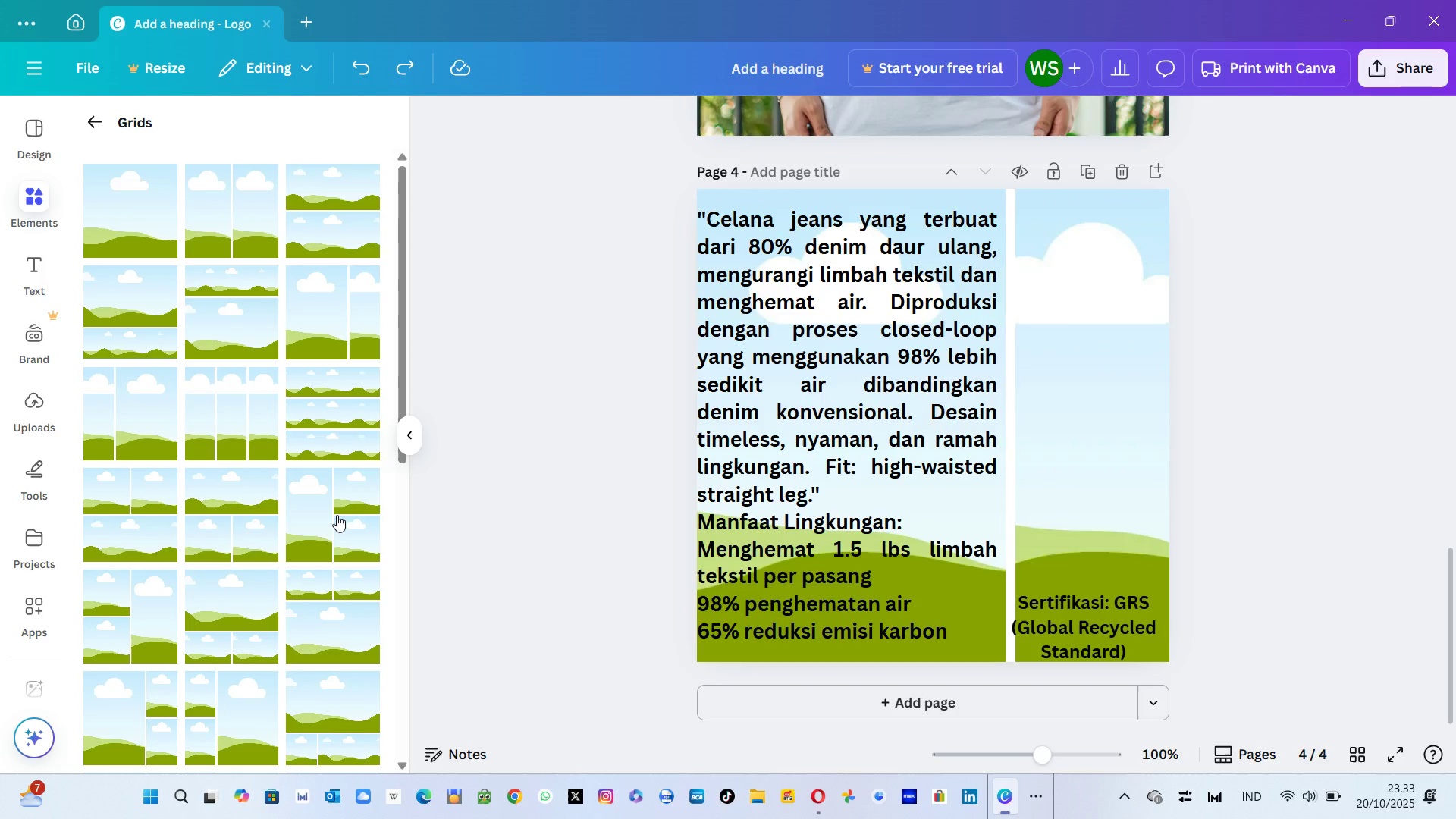 
key(Control+Z)
 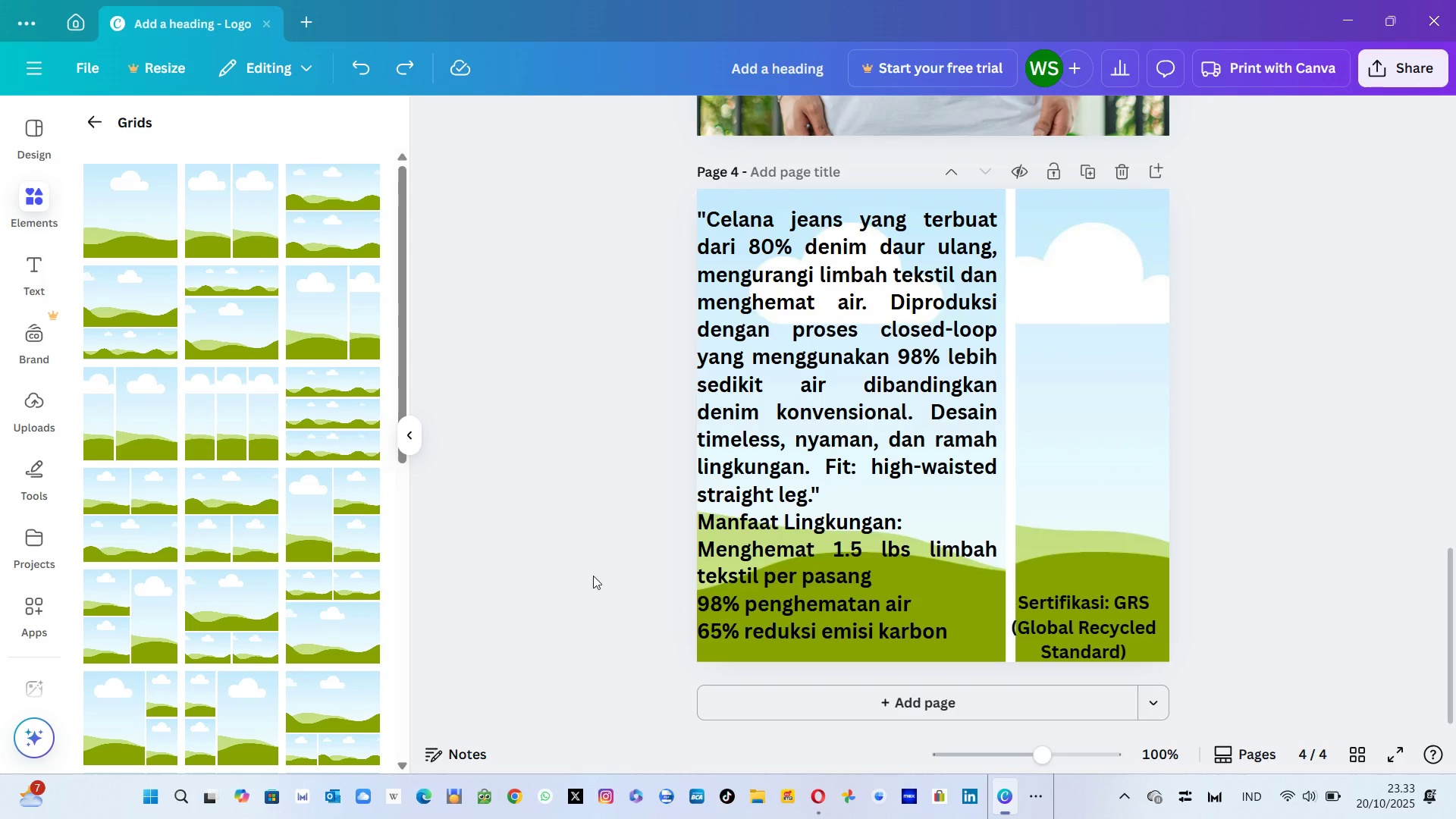 
key(Control+ControlLeft)
 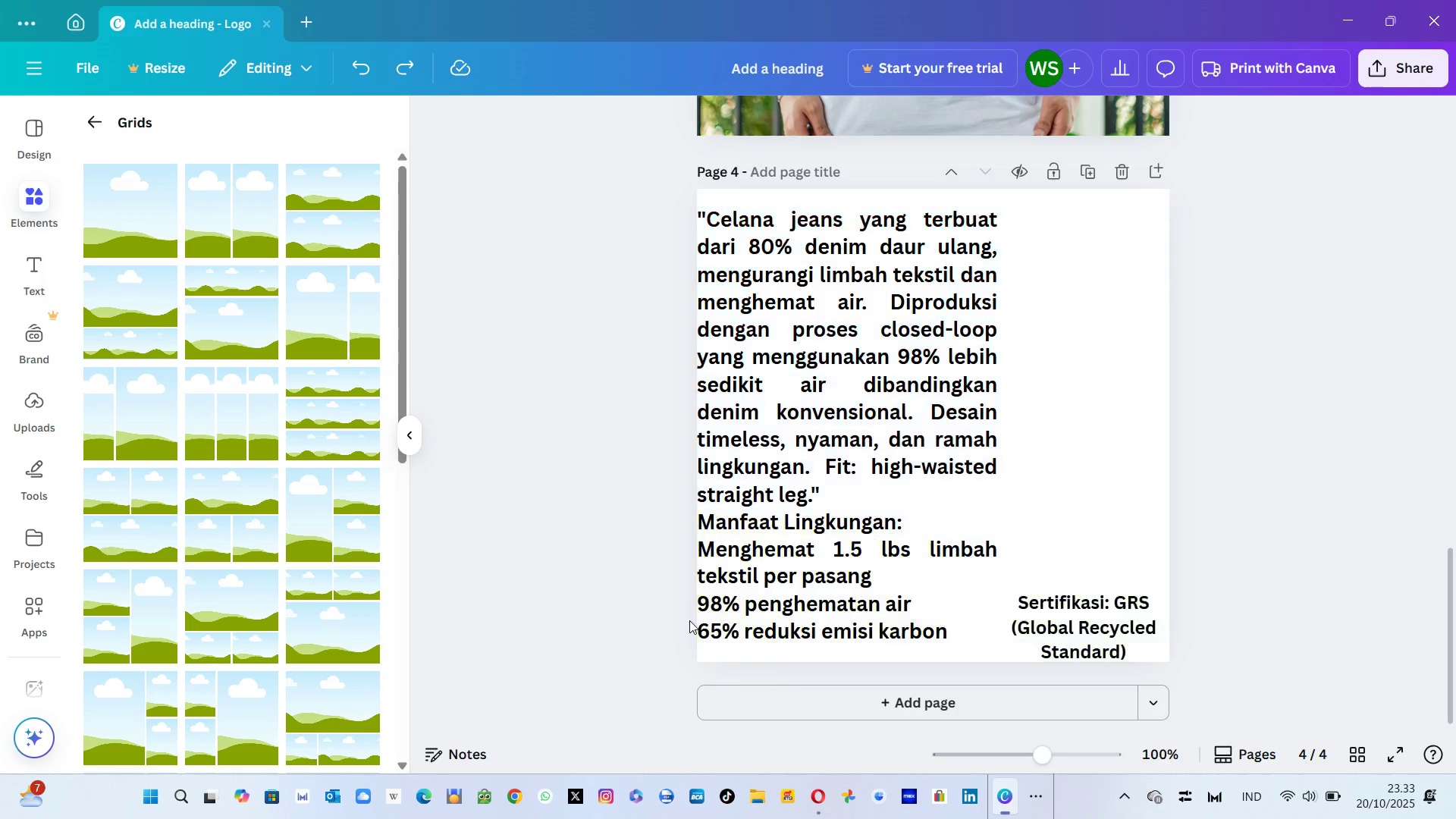 
key(Control+Z)
 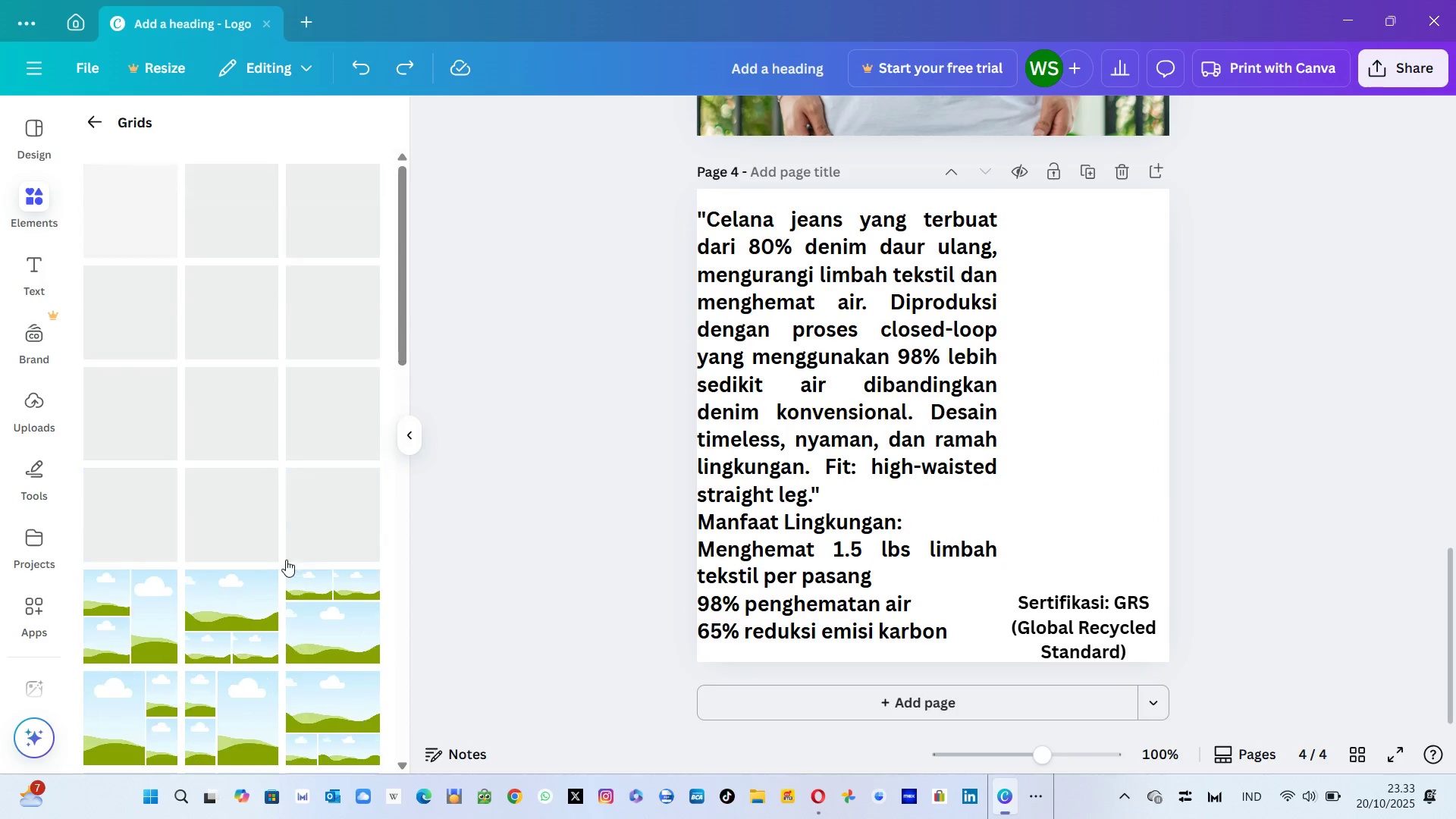 
wait(6.43)
 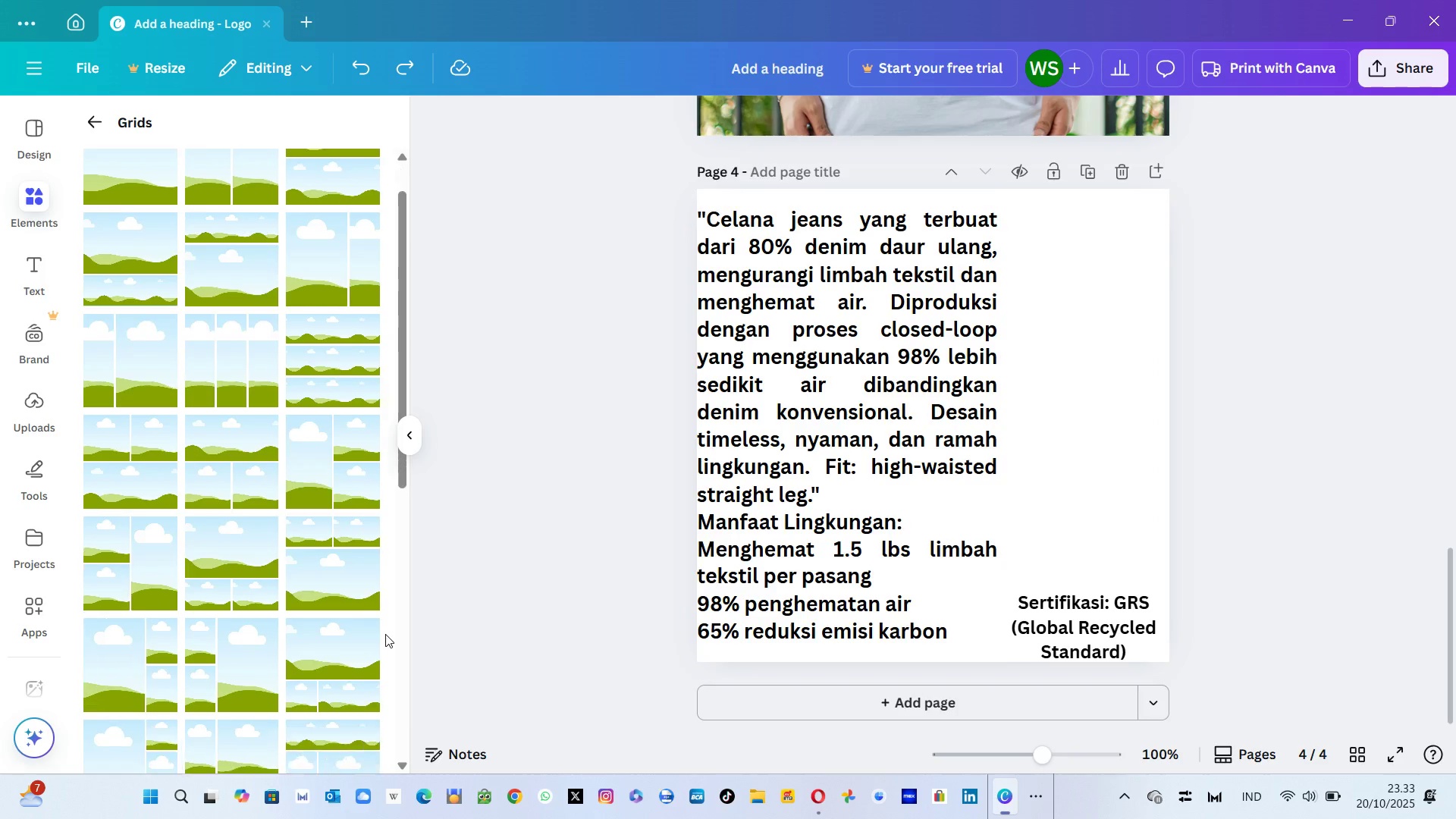 
left_click([94, 115])
 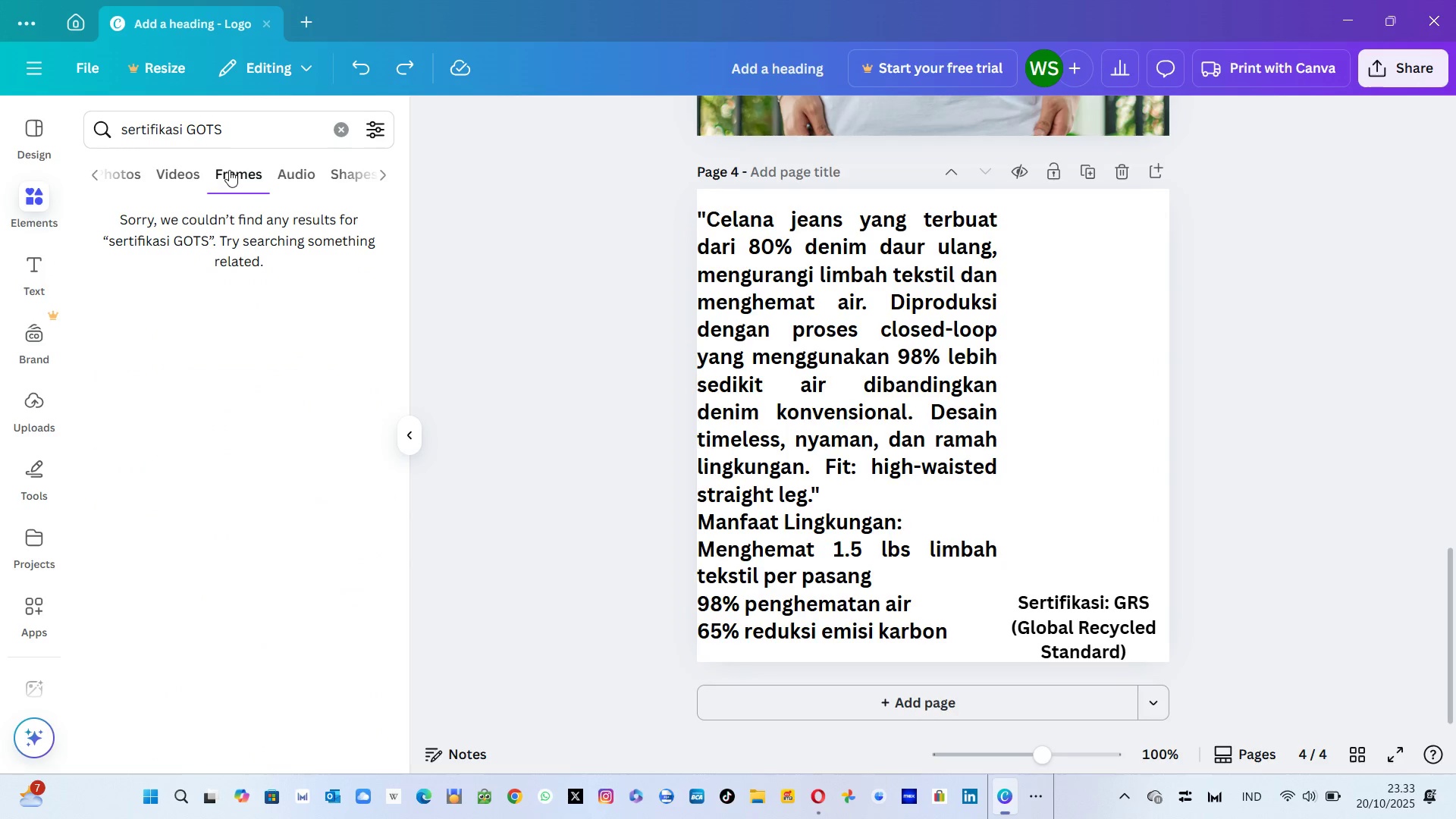 
left_click([234, 180])
 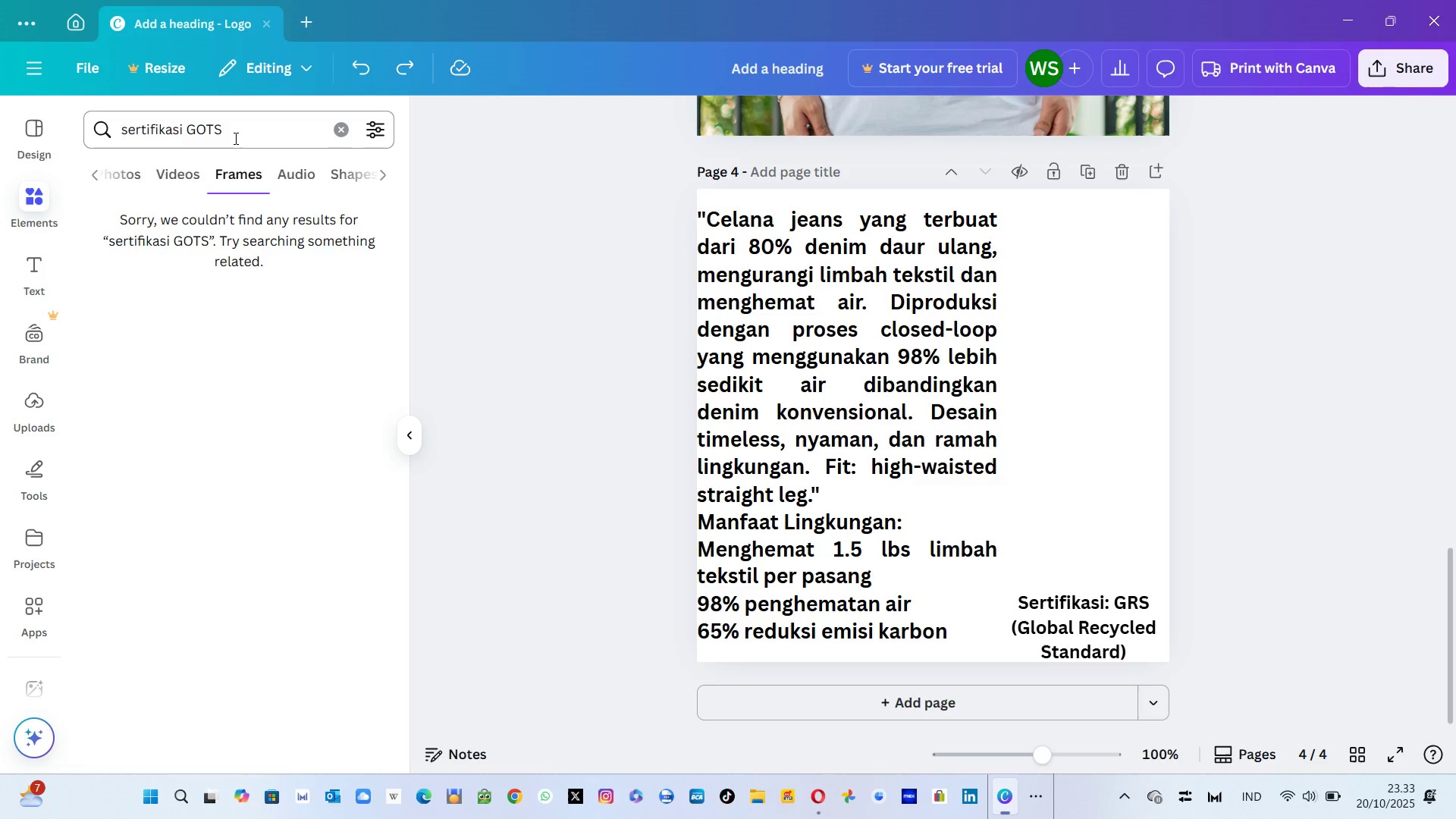 
double_click([234, 137])
 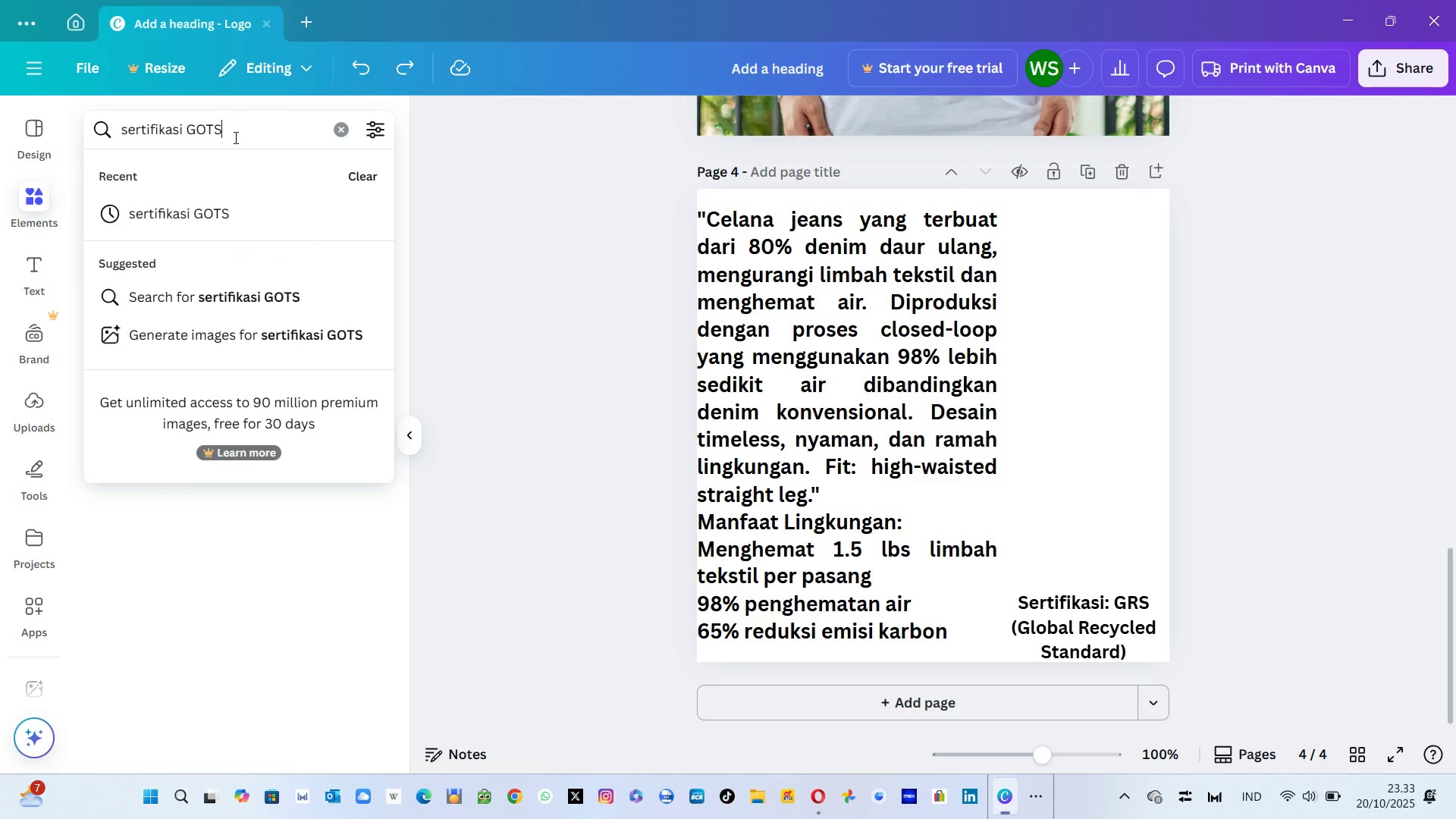 
hold_key(key=Backspace, duration=1.07)
 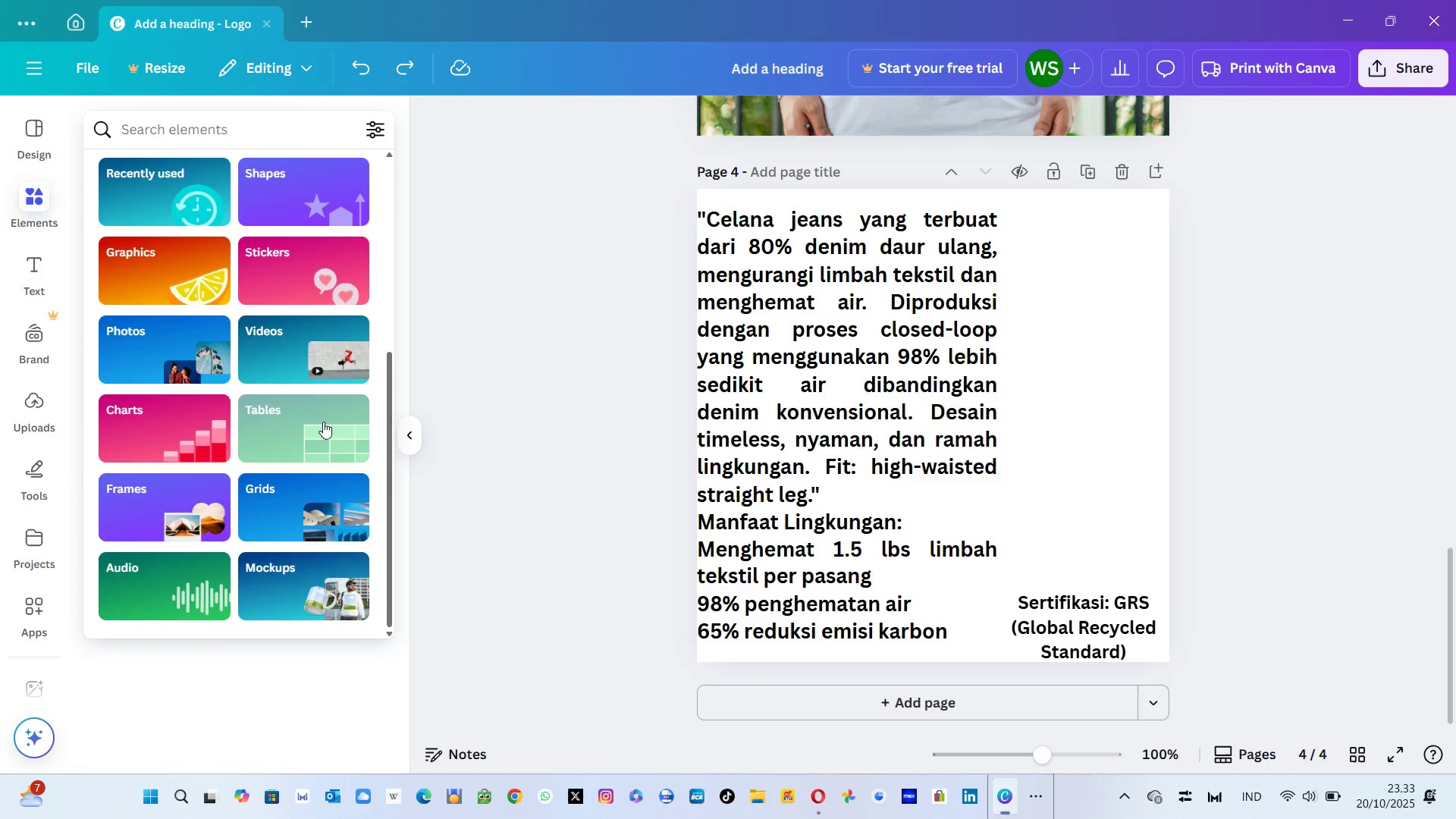 
left_click([155, 510])
 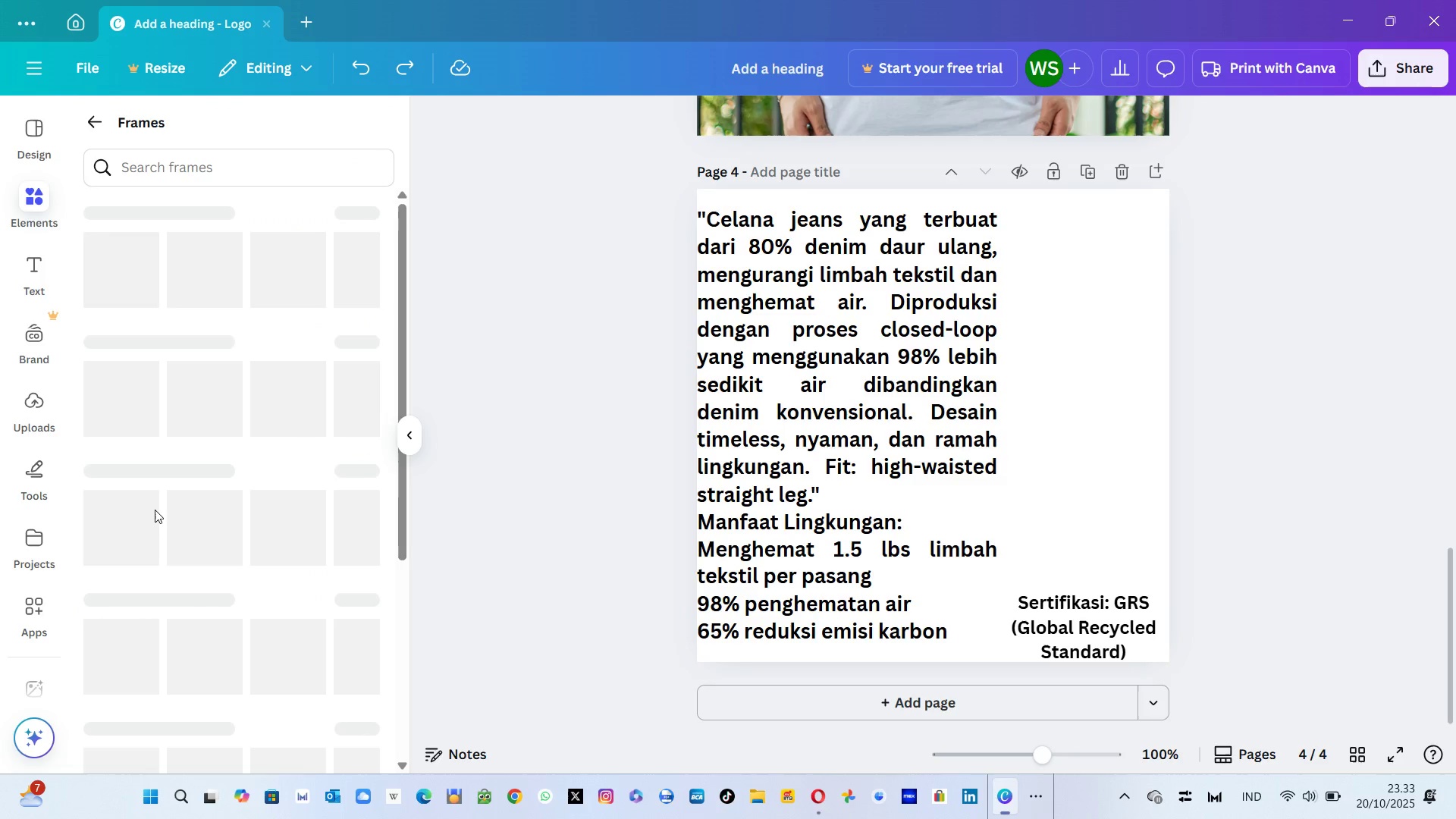 
mouse_move([240, 507])
 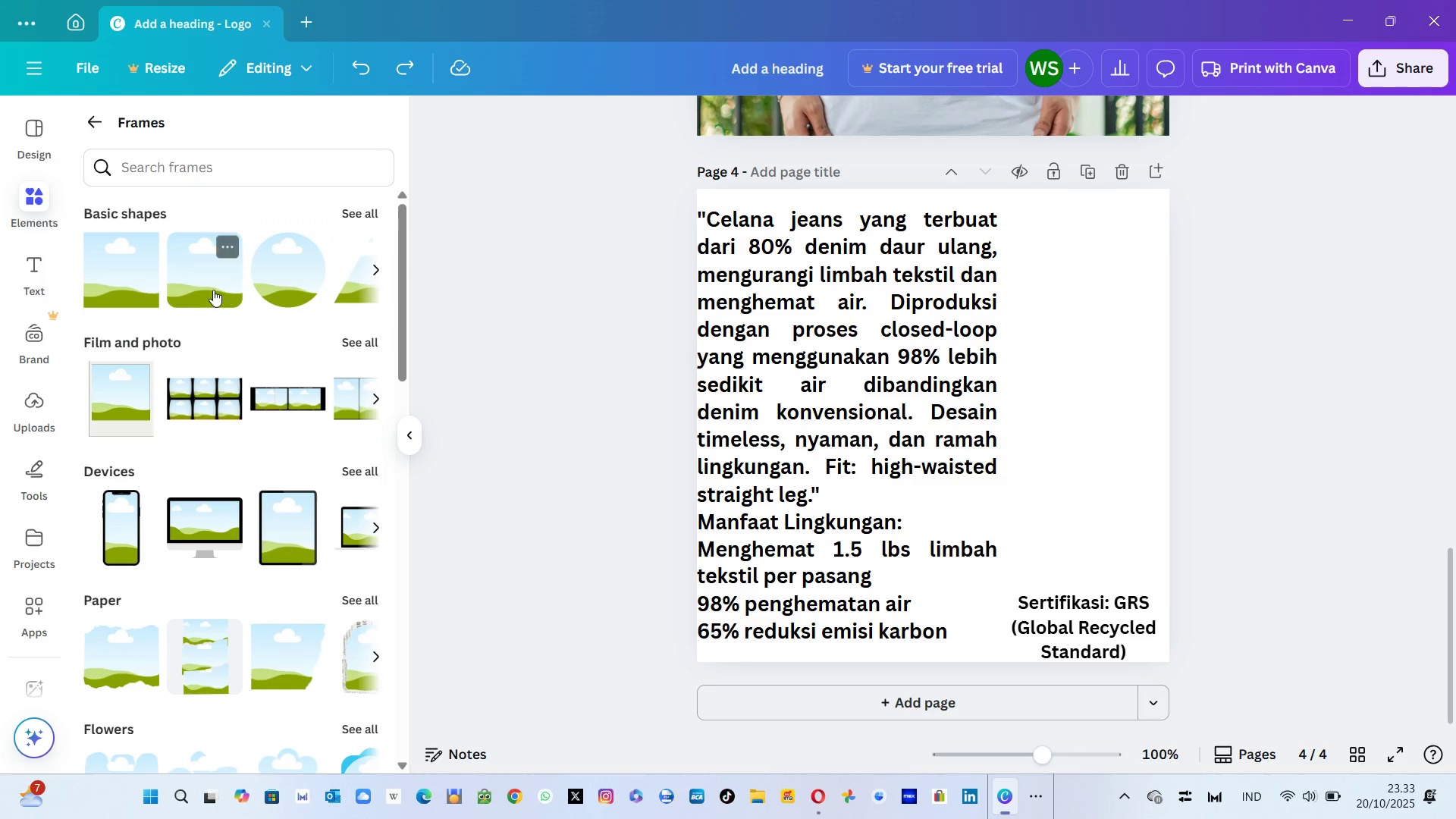 
mouse_move([237, 407])
 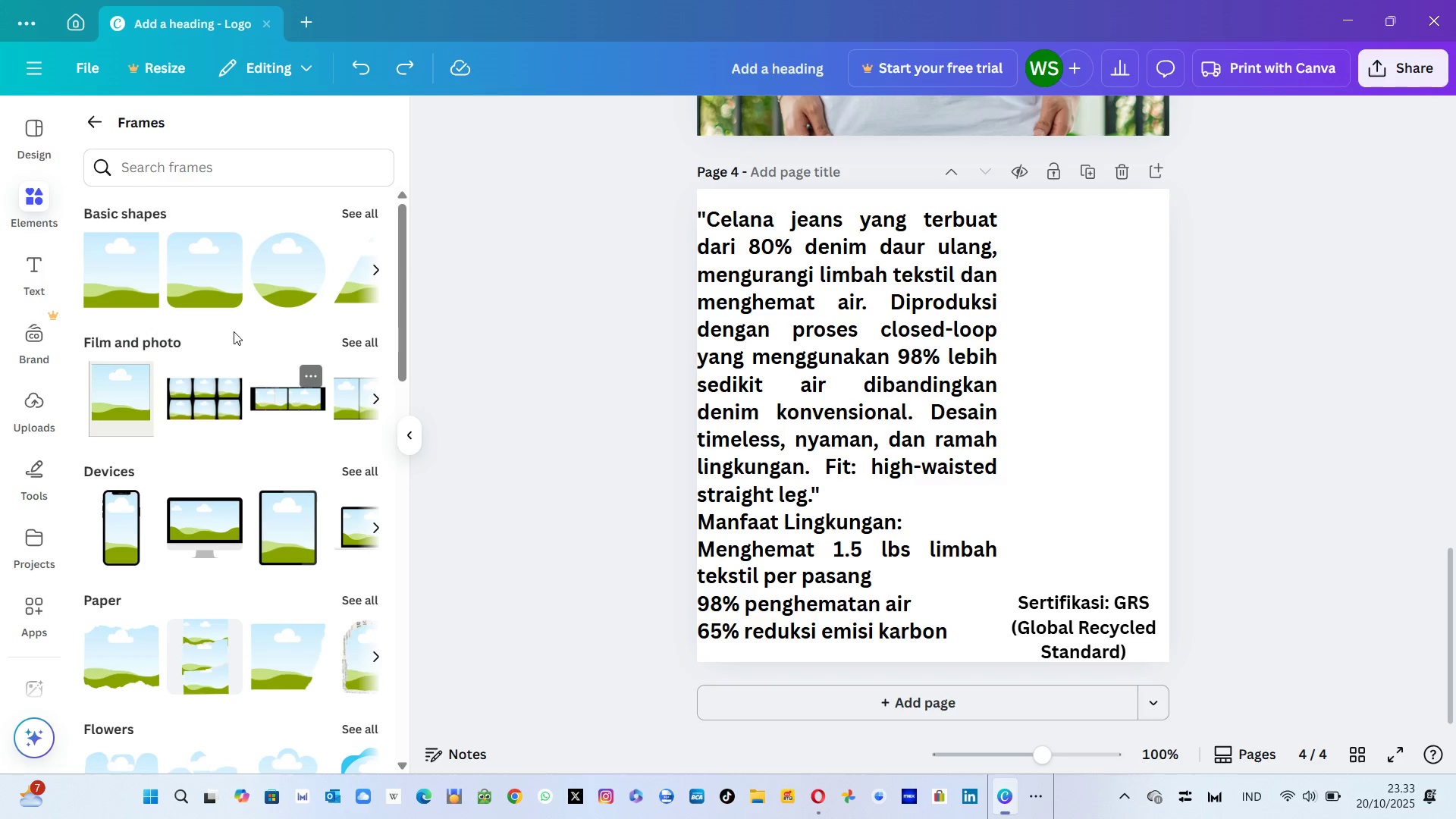 
mouse_move([192, 288])
 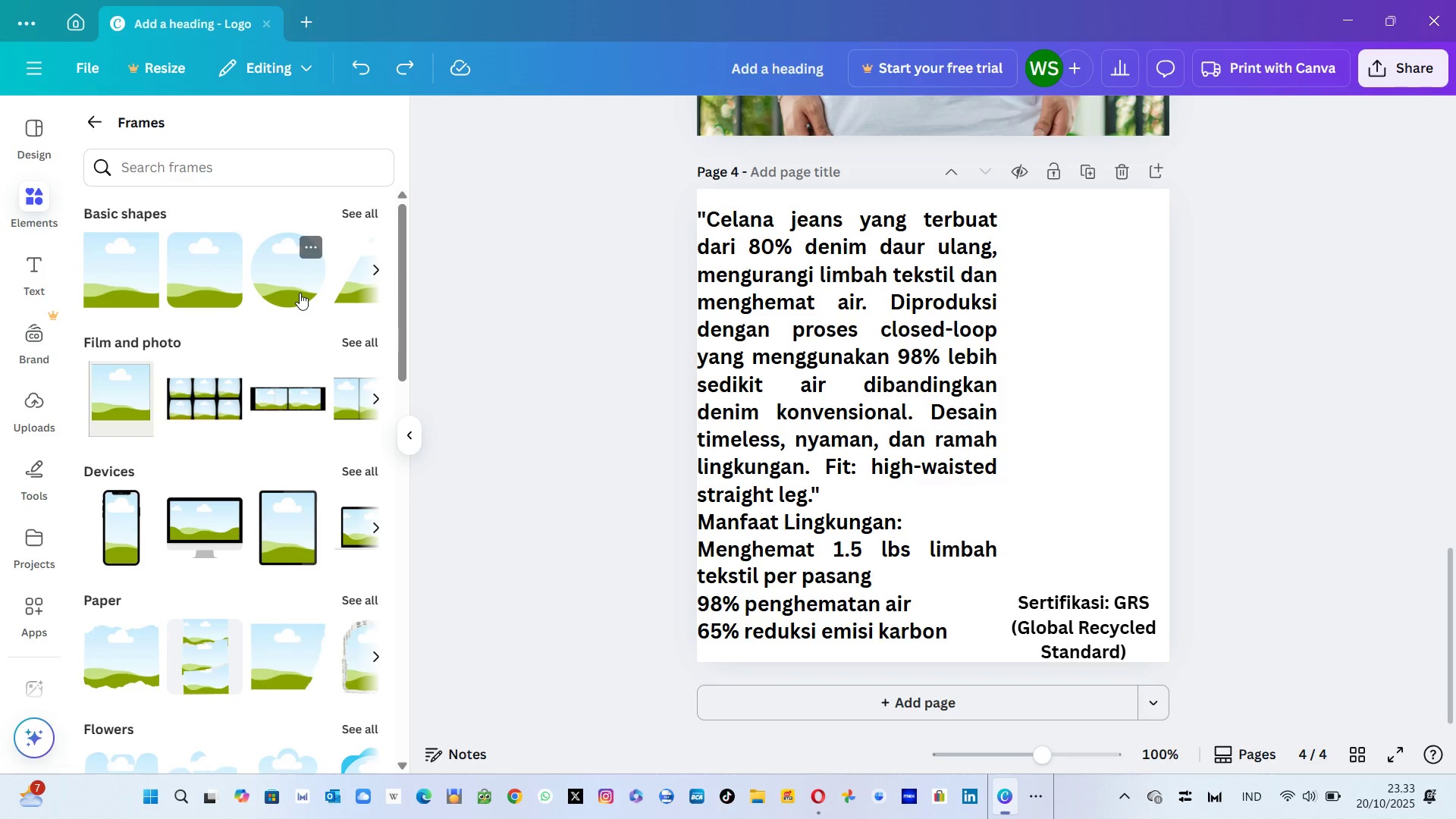 
key(Shift+ShiftLeft)
 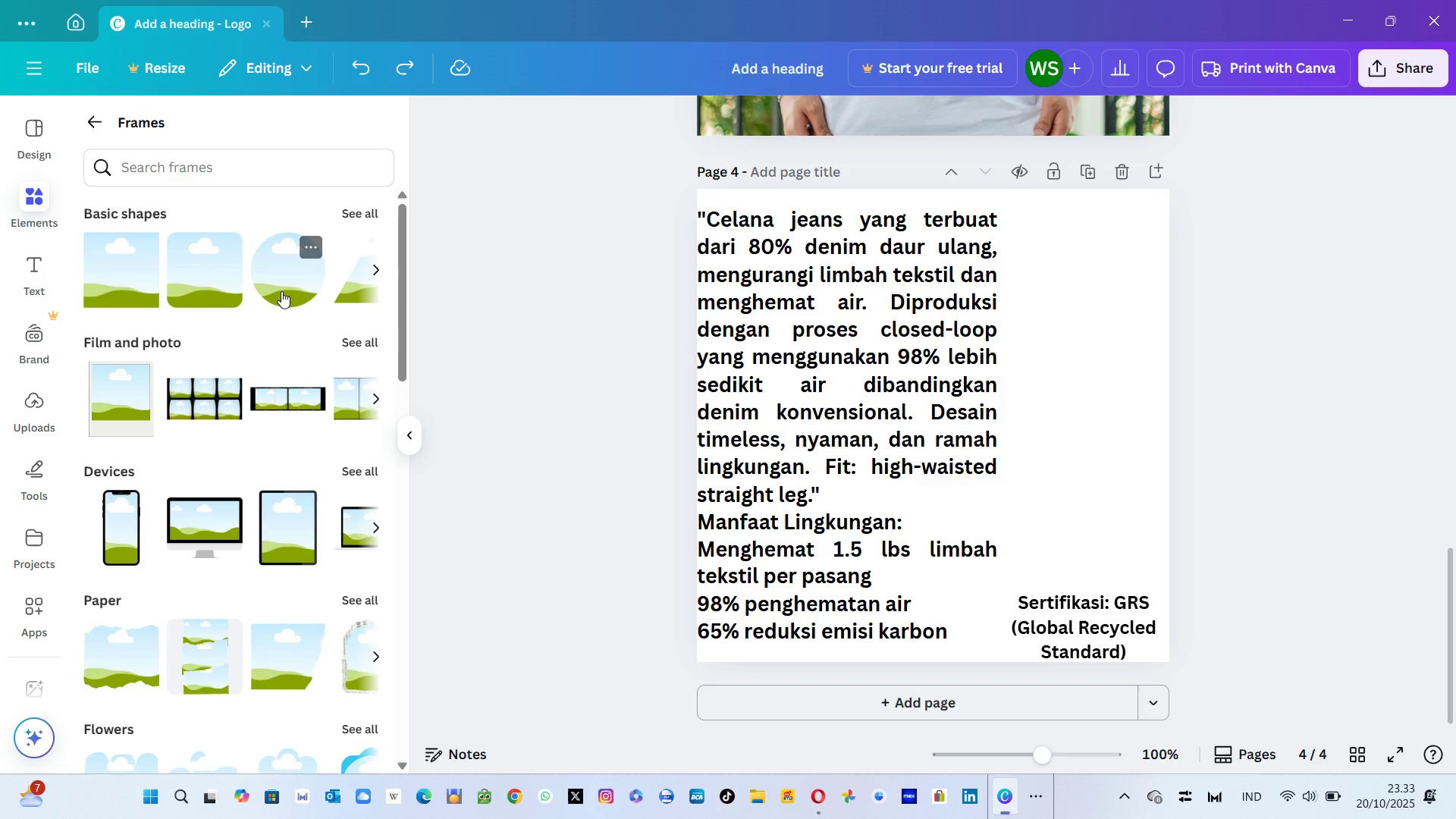 
left_click([281, 291])
 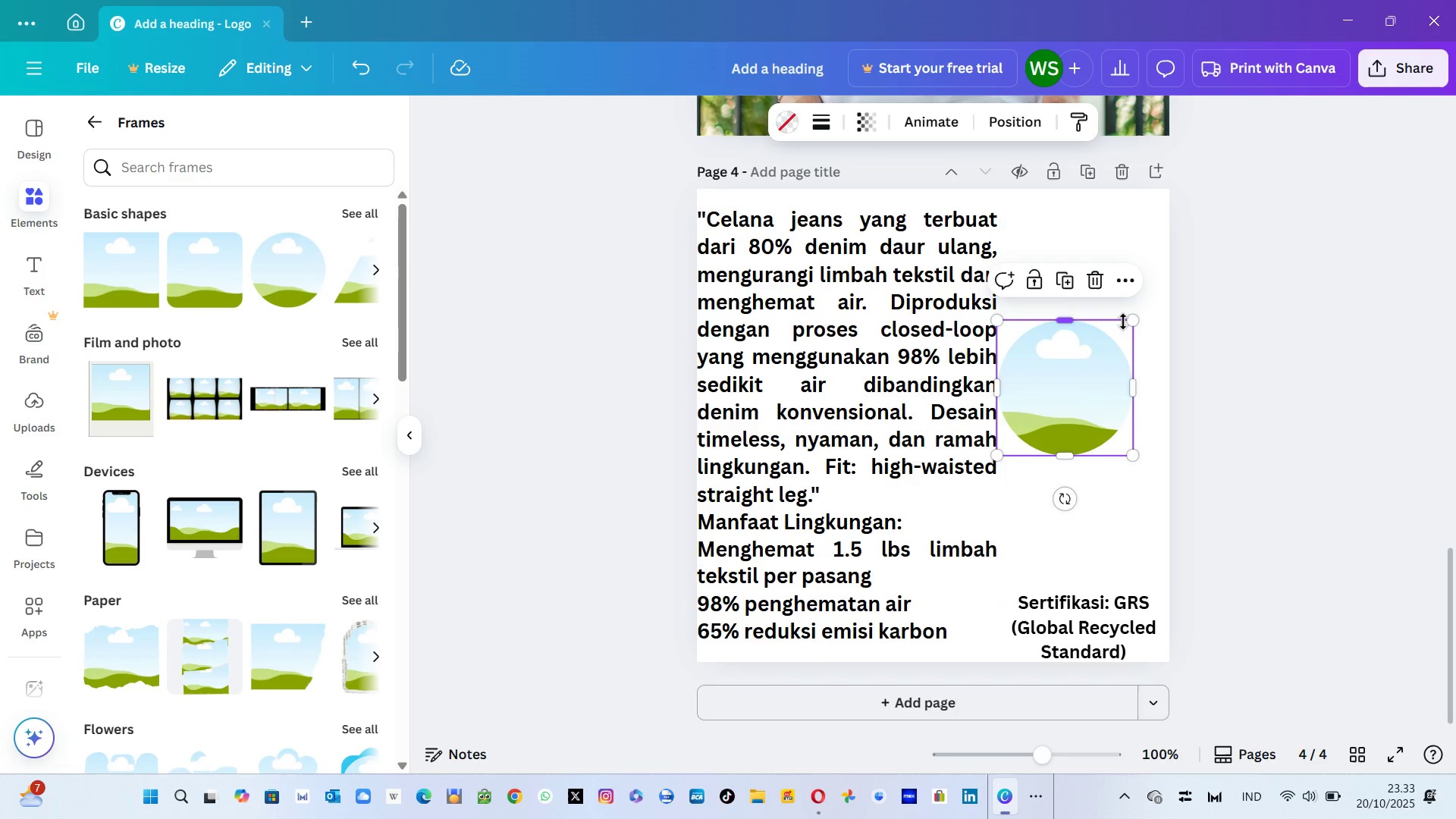 
wait(14.57)
 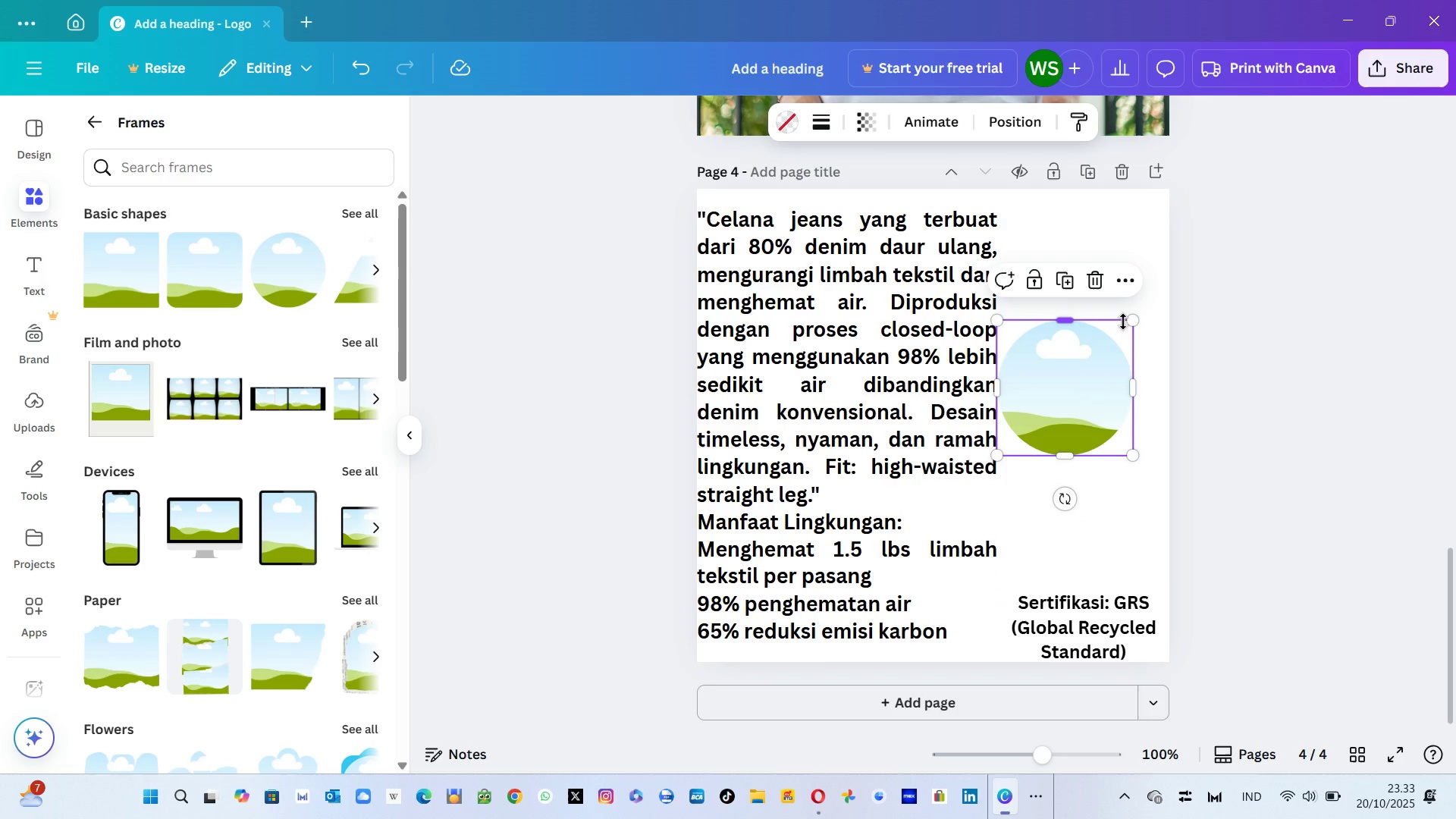 
left_click([1232, 446])
 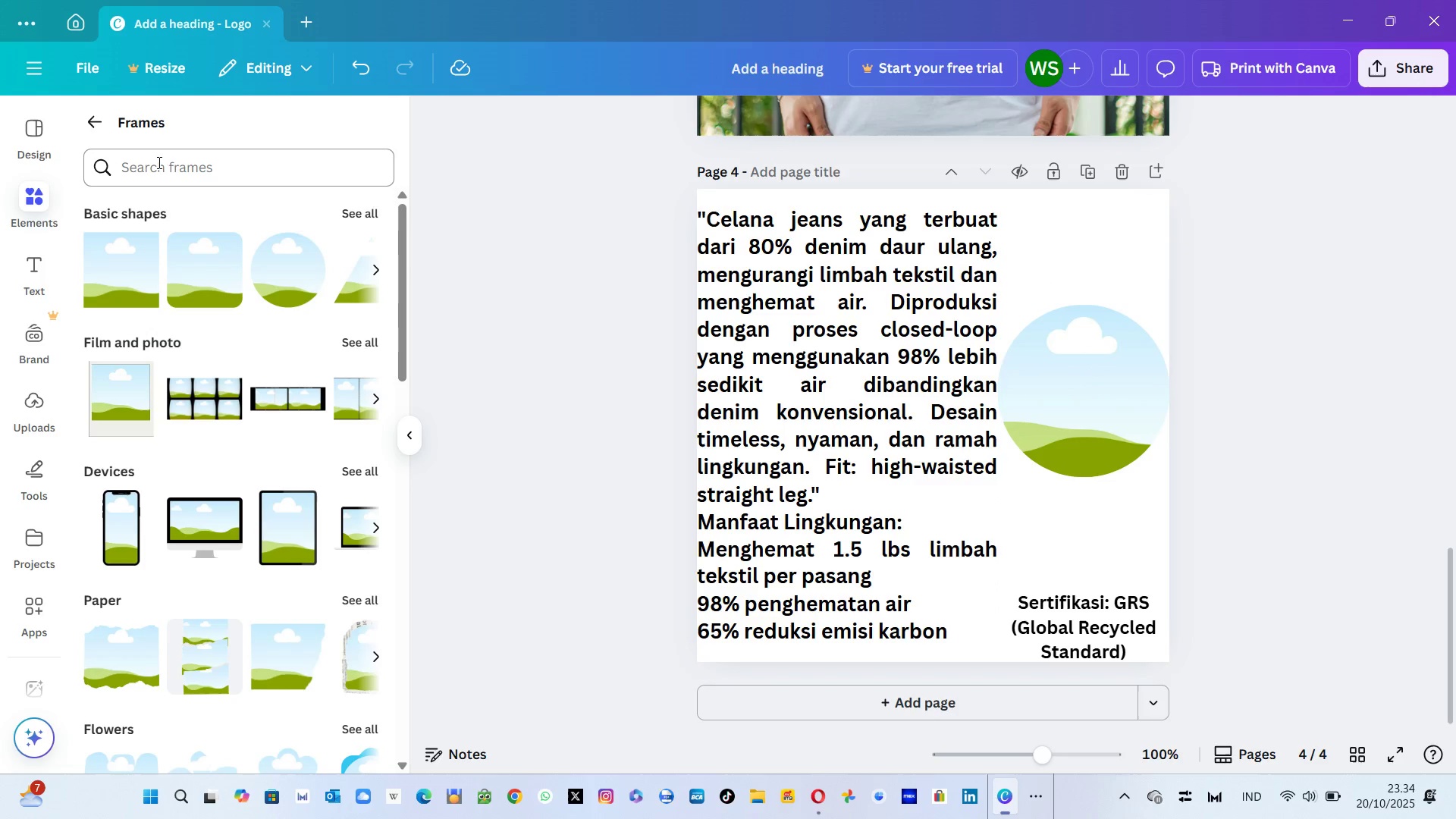 
left_click([97, 123])
 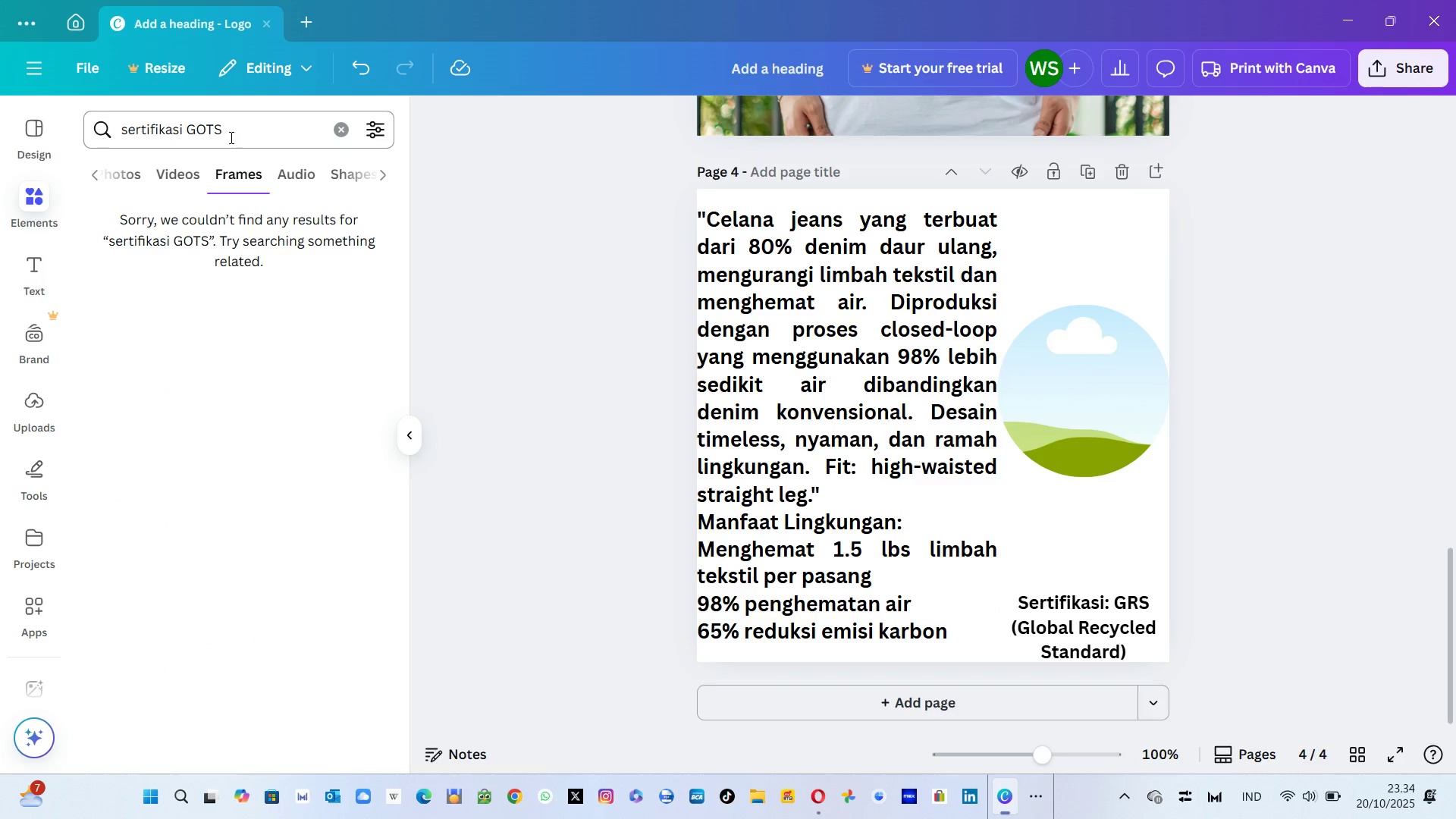 
left_click([244, 135])
 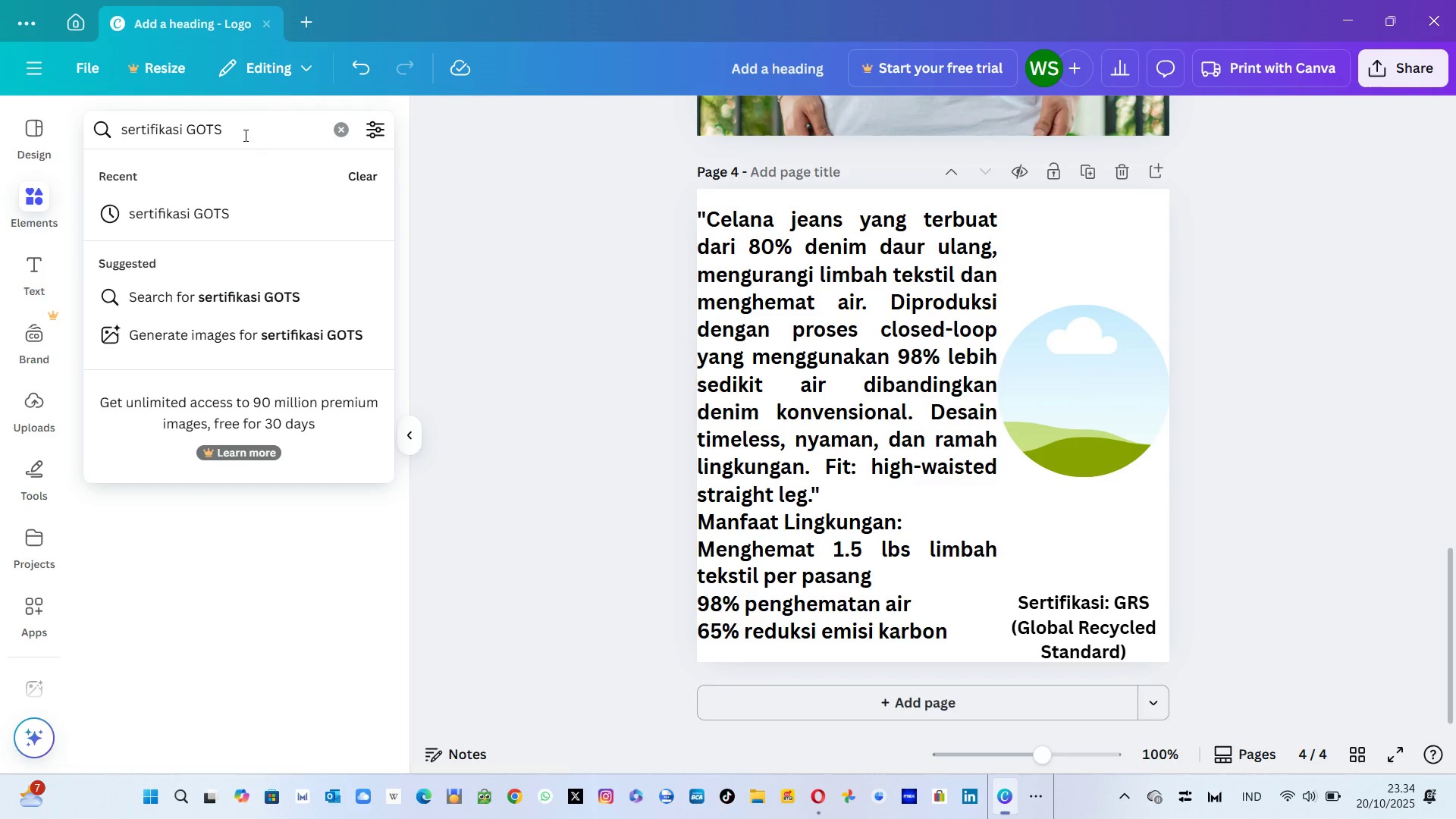 
hold_key(key=Backspace, duration=1.3)
 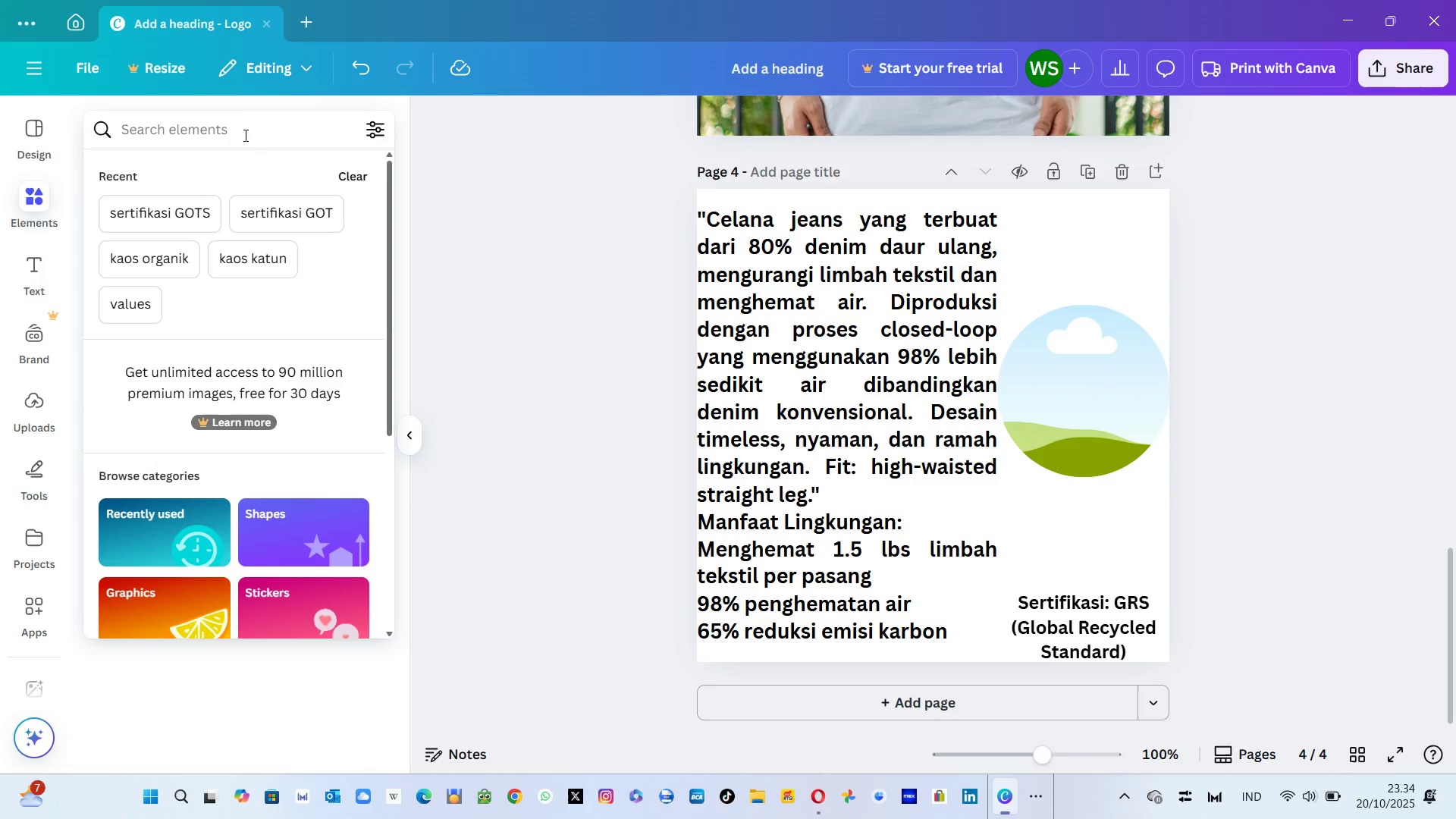 
hold_key(key=ShiftLeft, duration=0.54)
 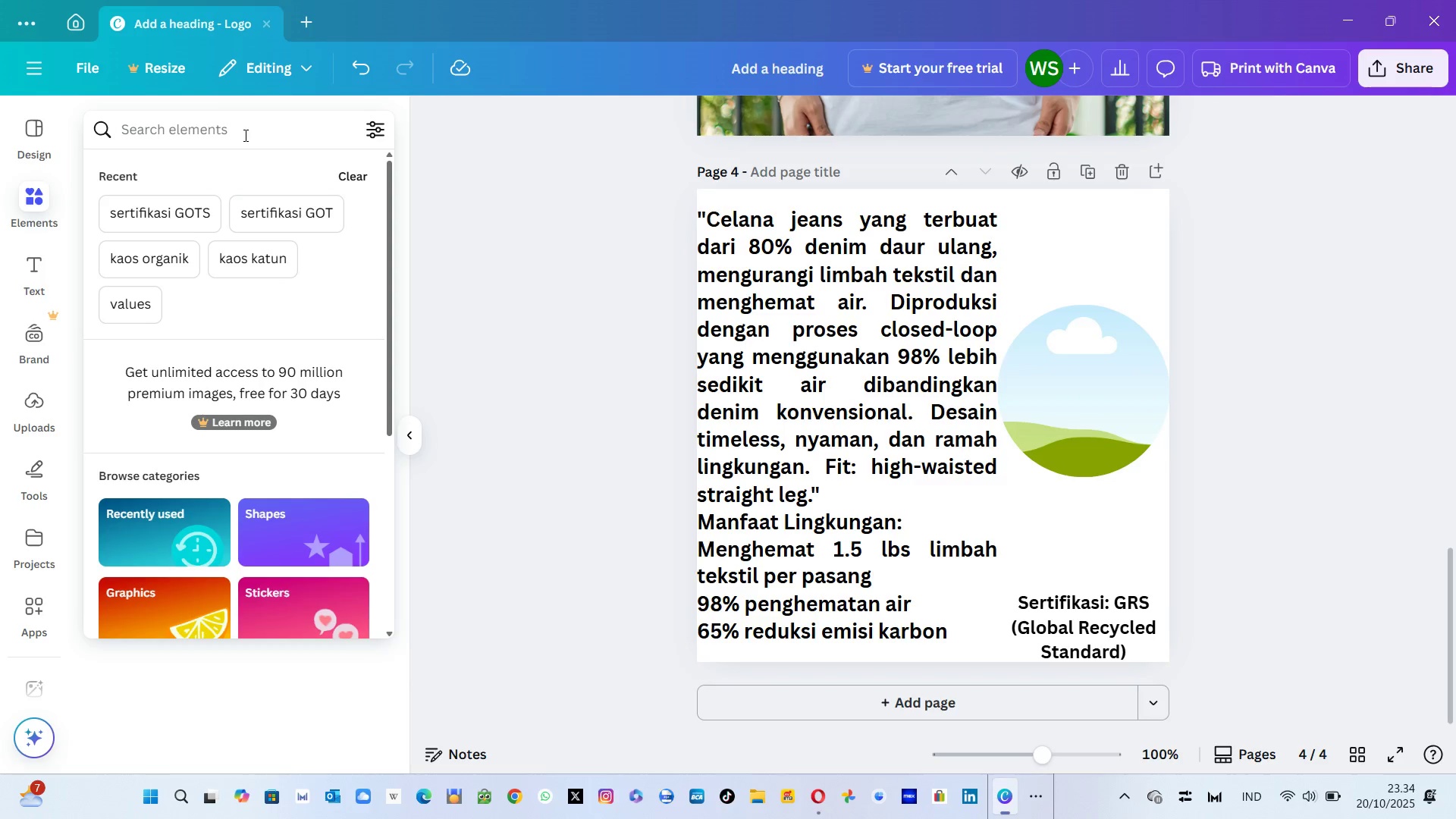 
key(Alt+AltLeft)
 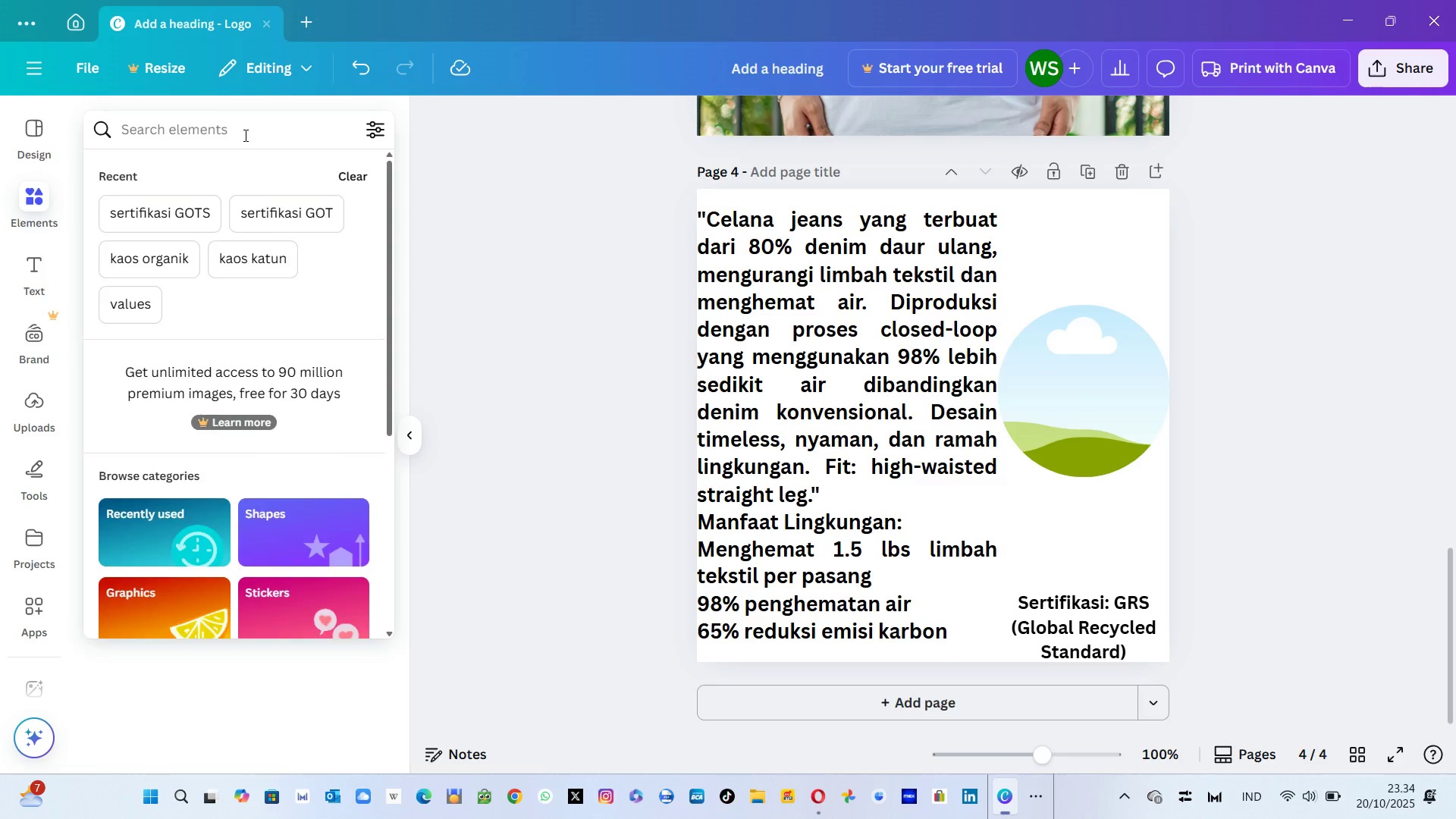 
key(Alt+Tab)
 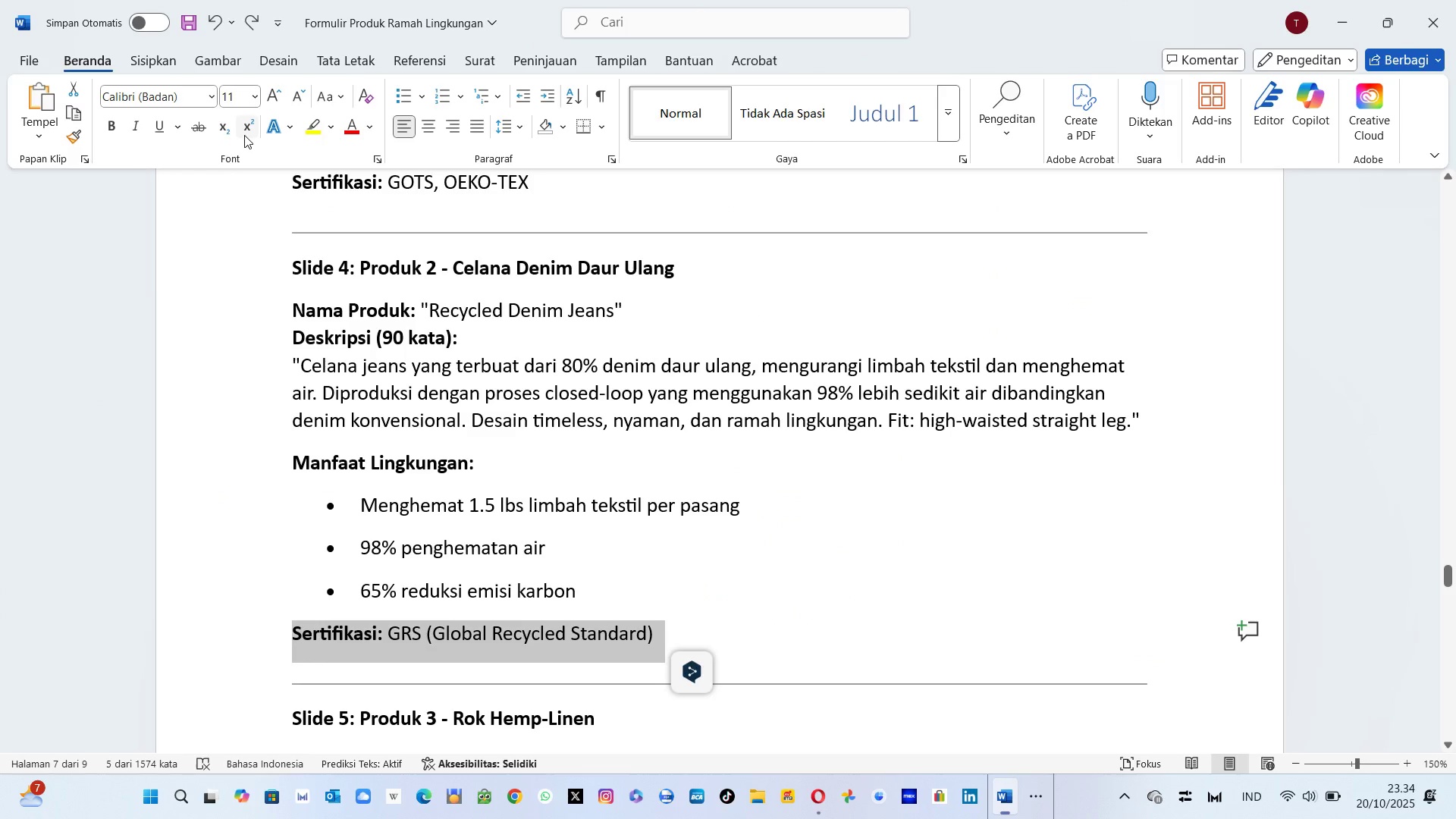 
key(Alt+AltLeft)
 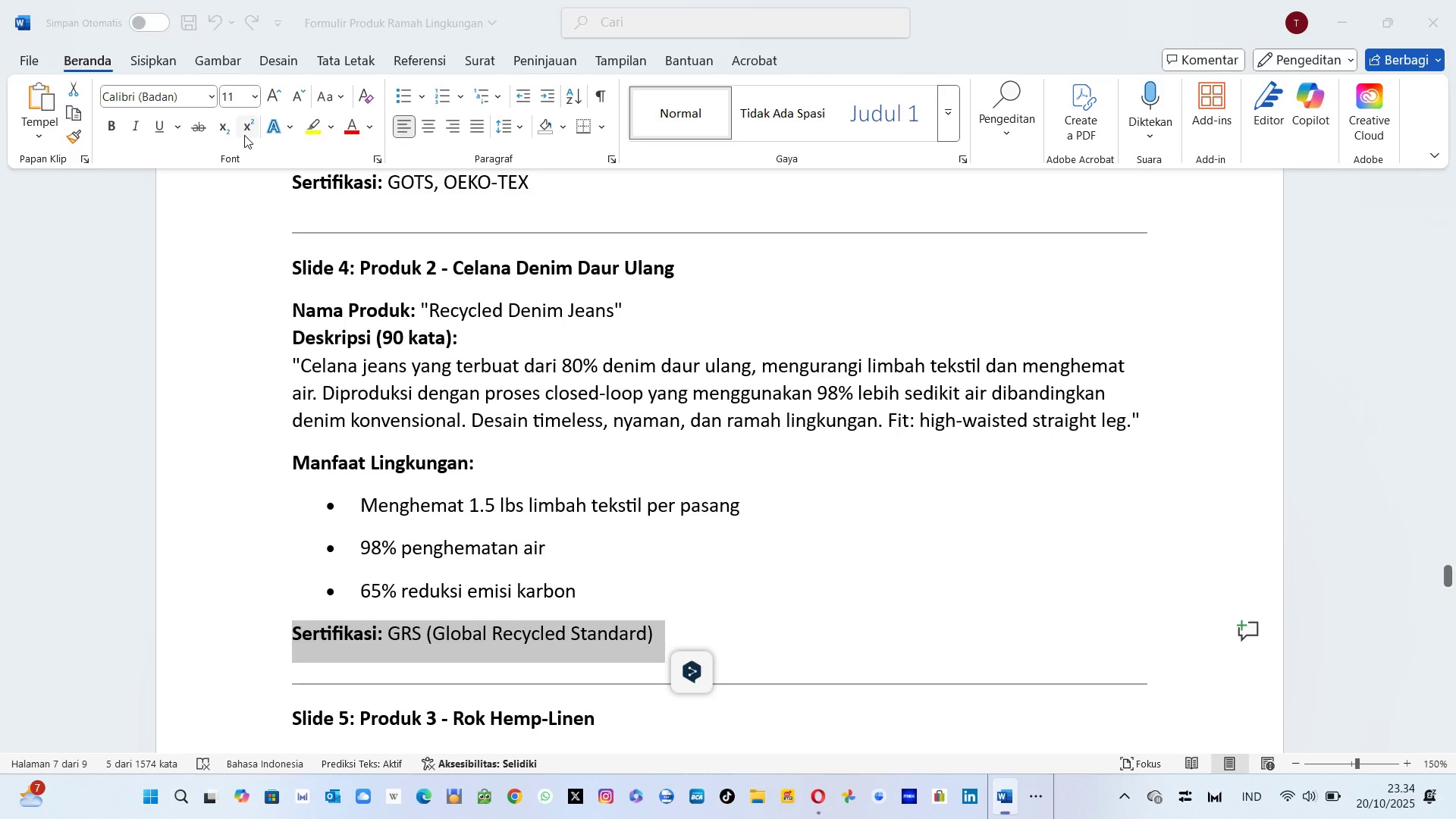 
key(Tab)
type(Cel)
 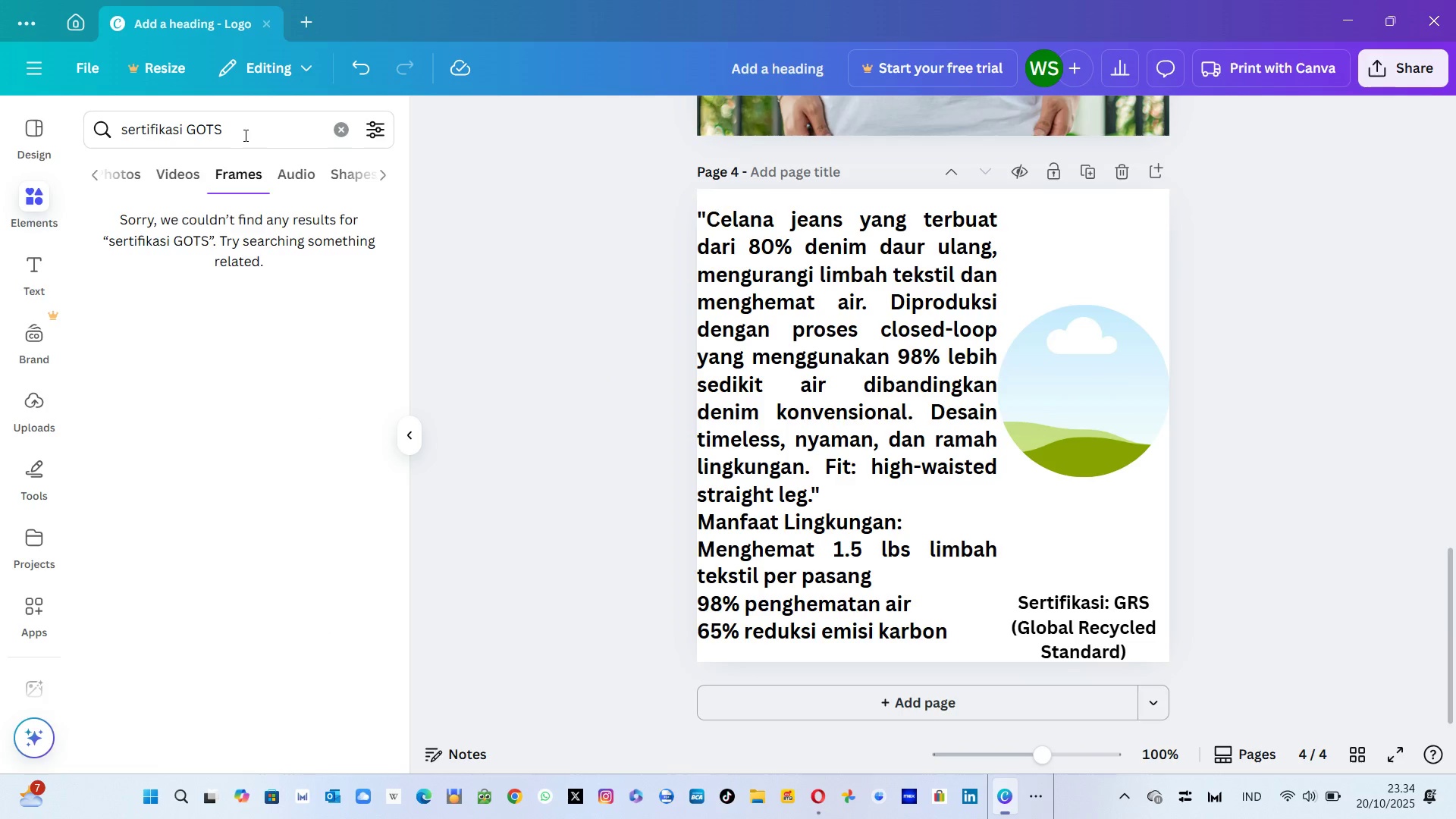 
left_click([244, 135])
 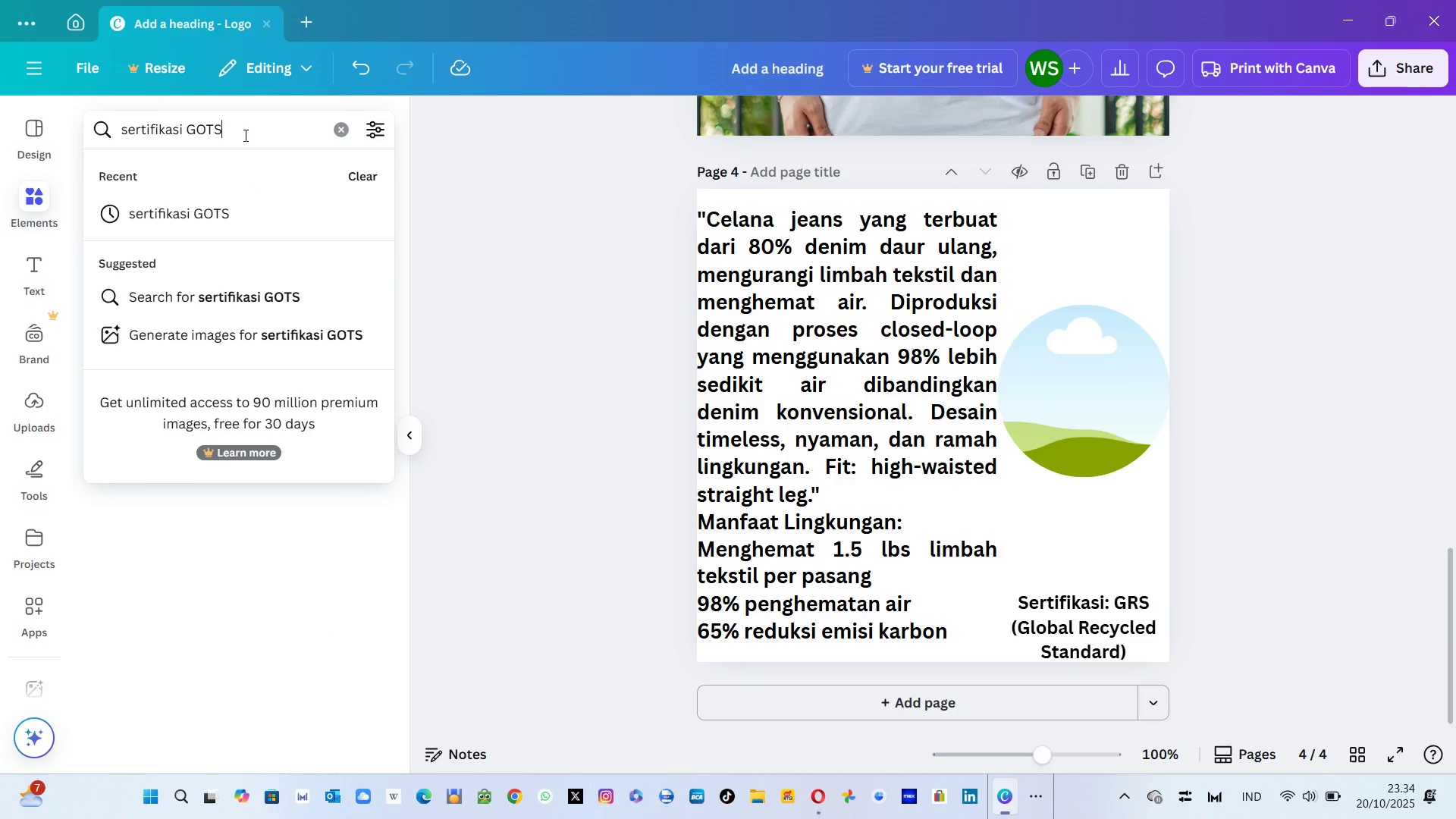 
hold_key(key=Backspace, duration=1.18)
 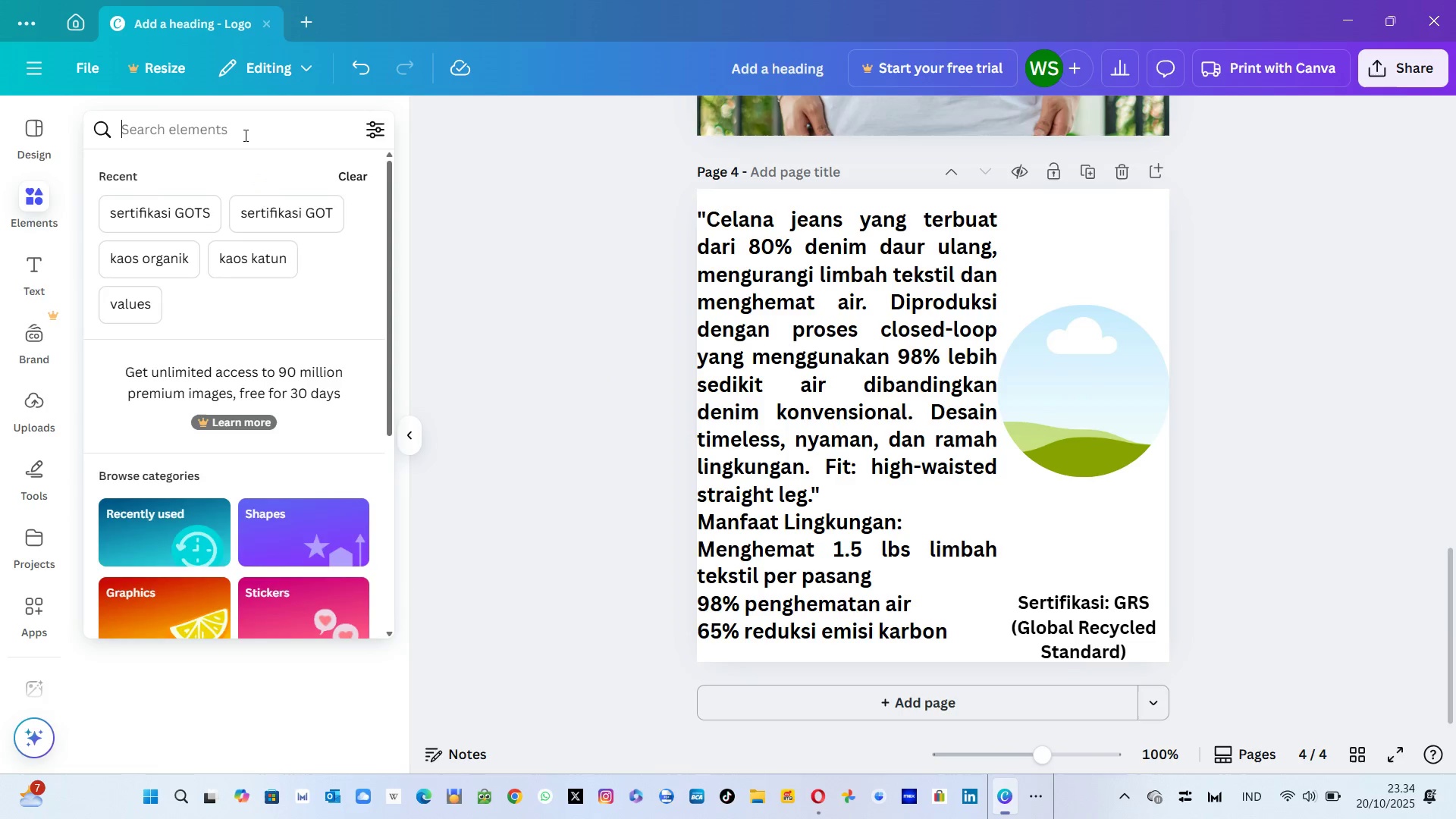 
type(Cela a)
key(Backspace)
key(Backspace)
type(na denim)
 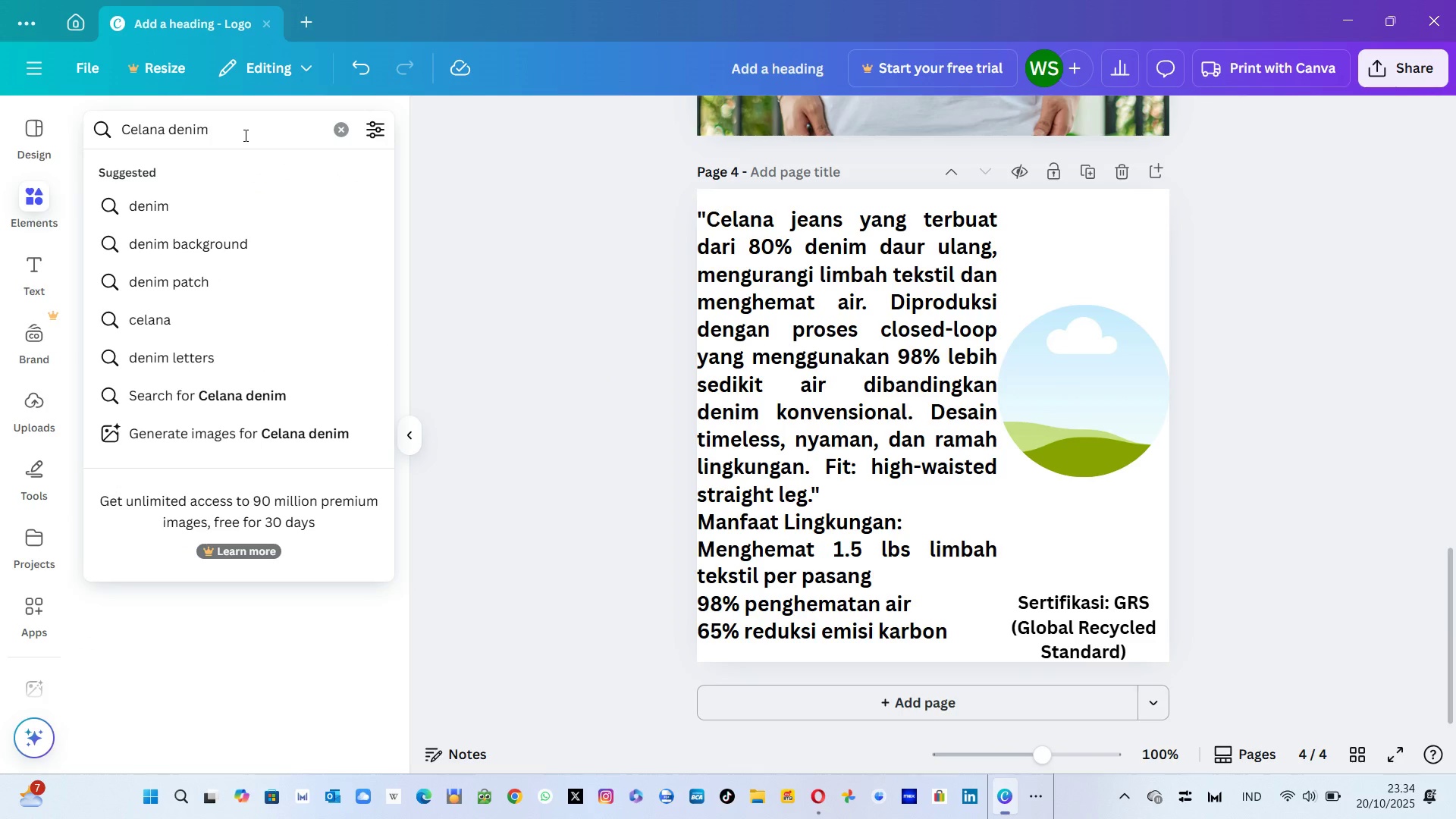 
key(Enter)
 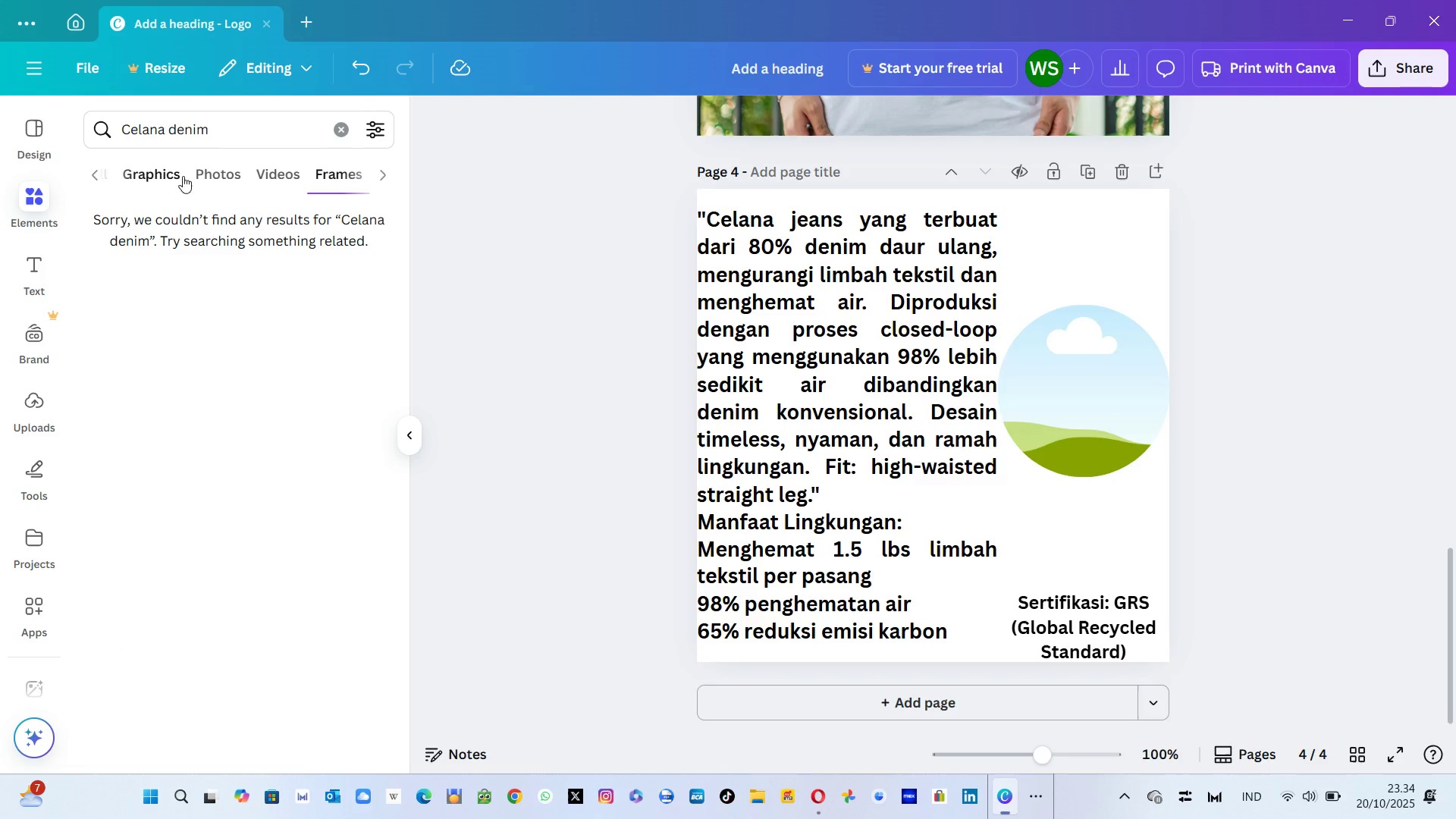 
left_click([218, 172])
 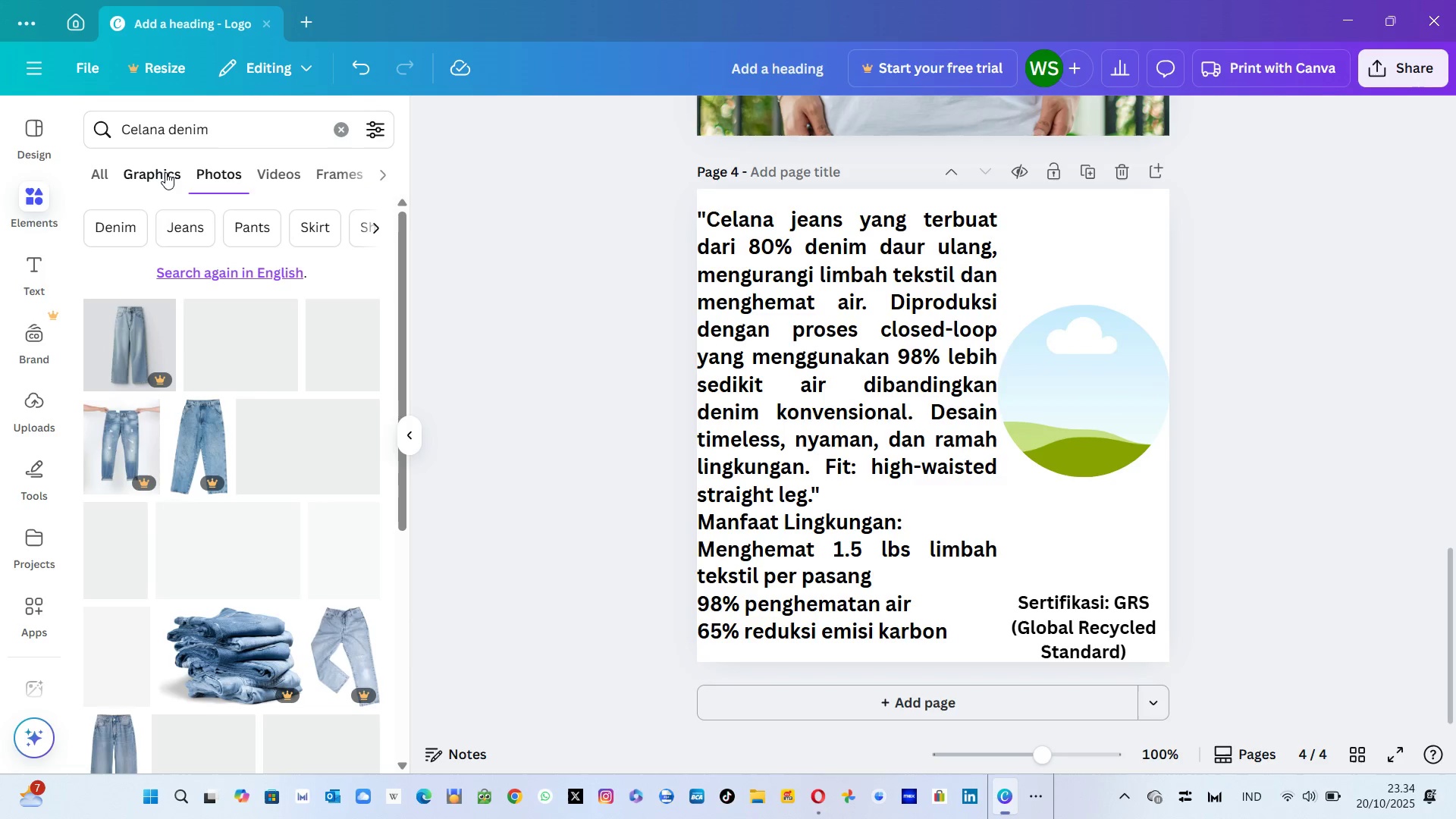 
left_click([165, 172])
 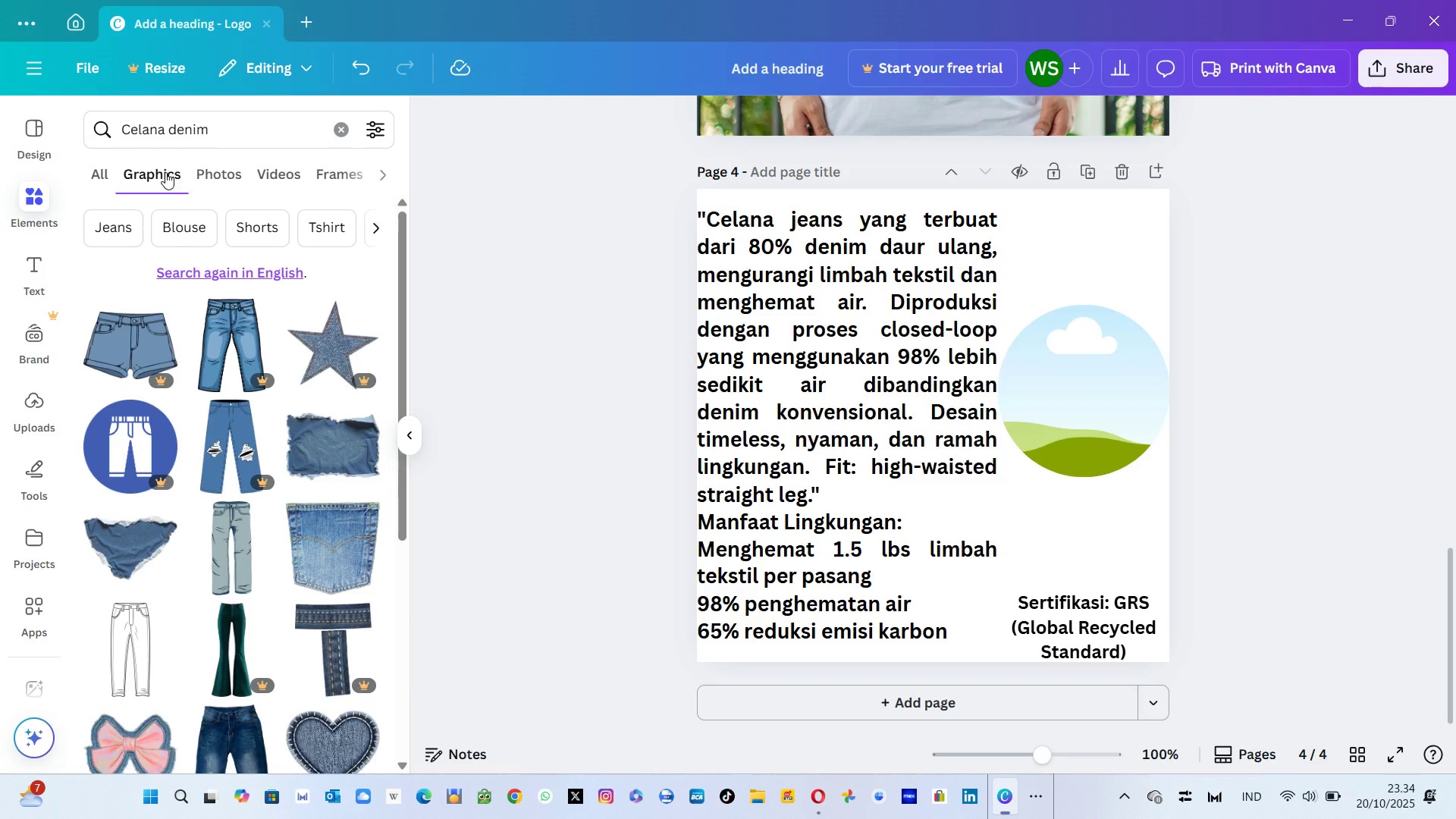 
wait(6.55)
 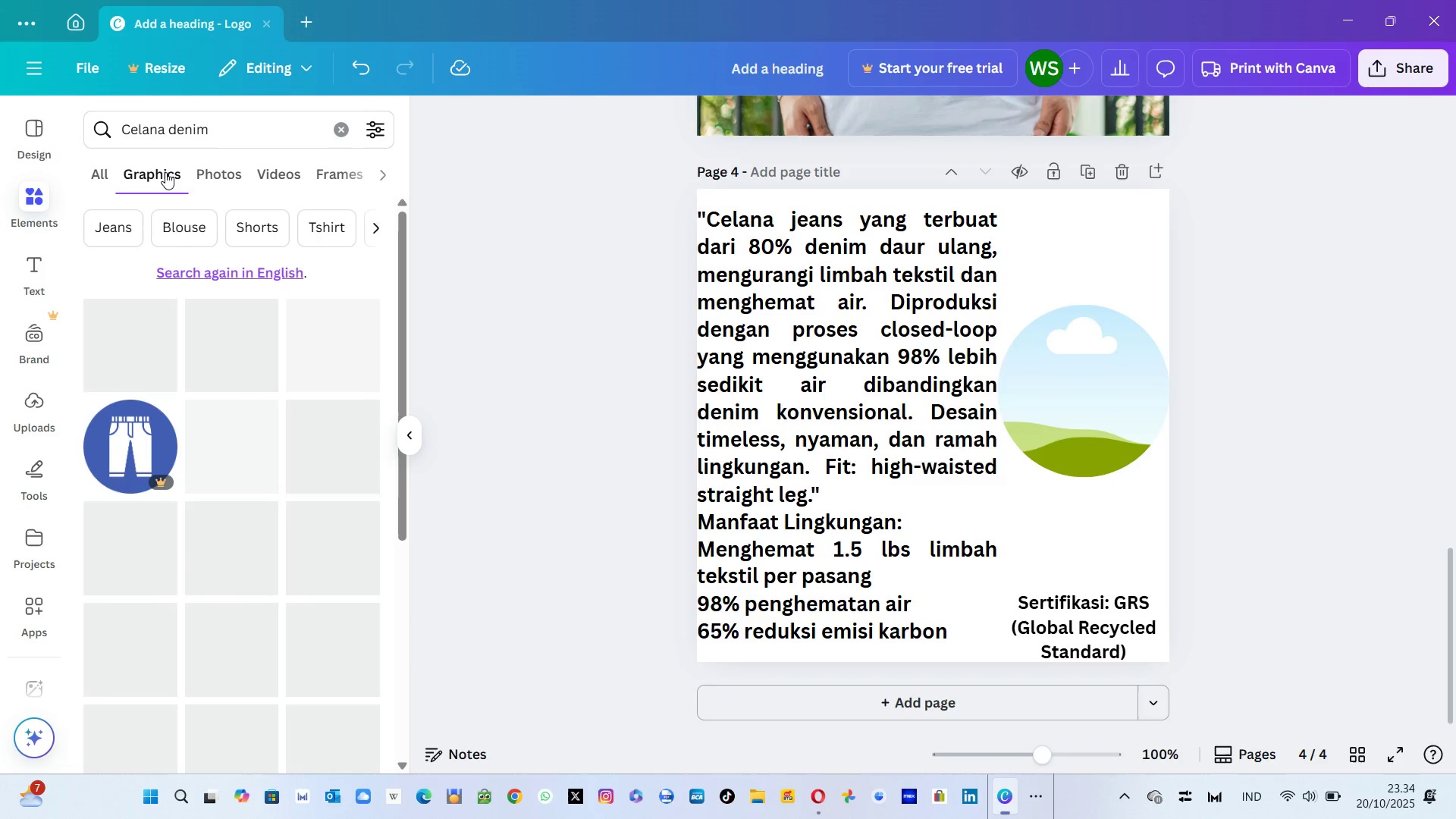 
left_click([207, 169])
 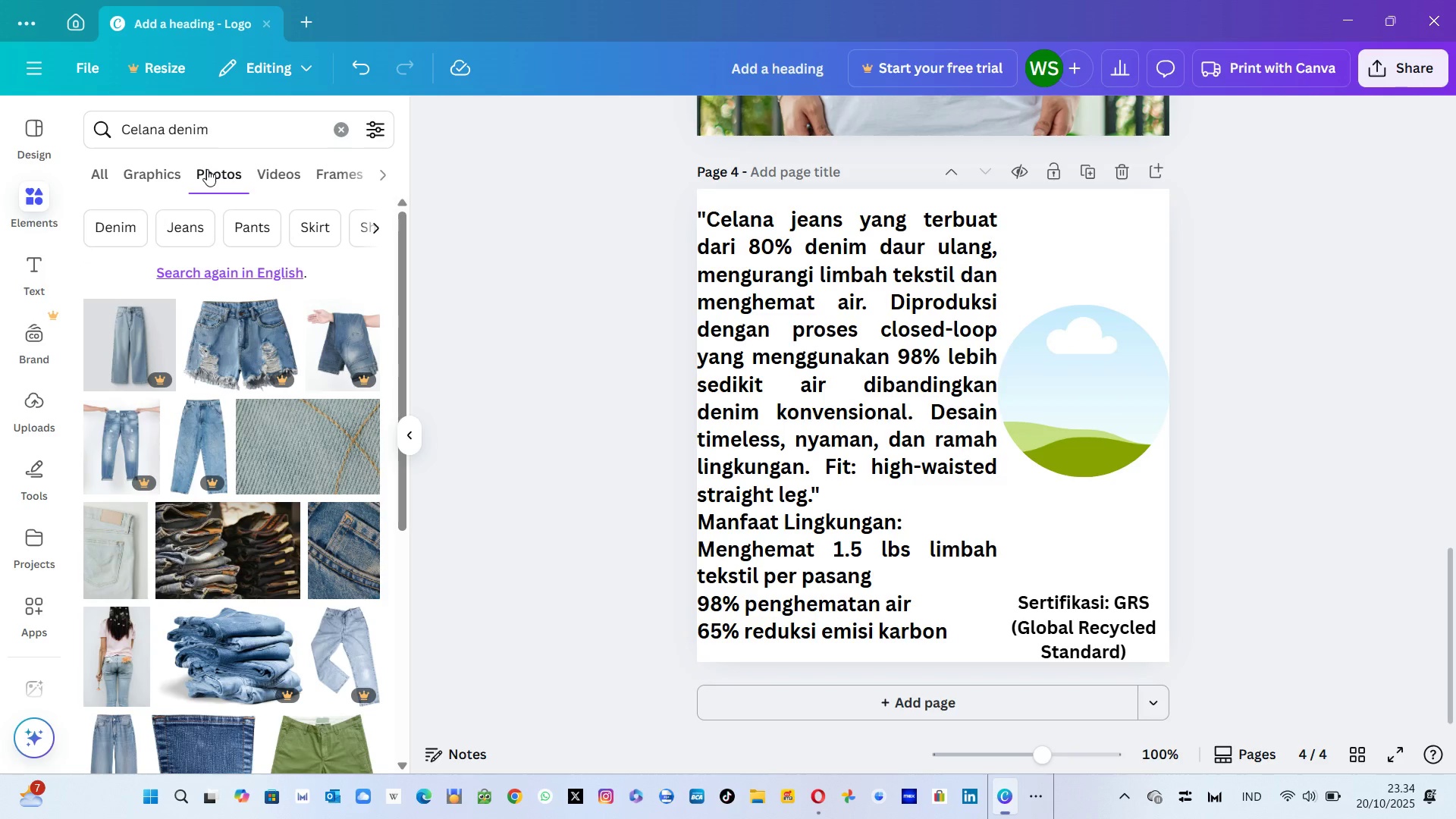 
mouse_move([279, 431])
 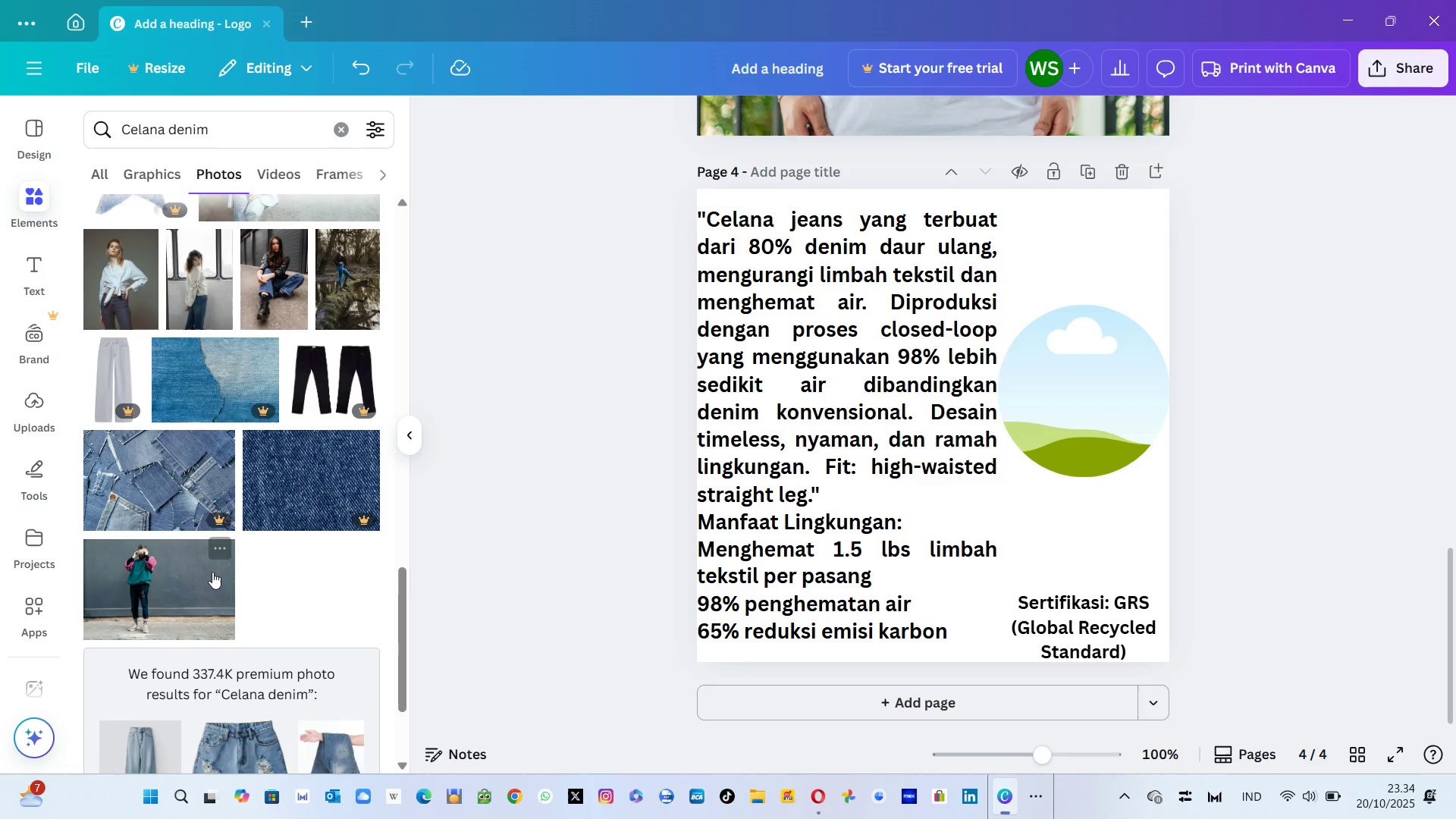 
wait(16.13)
 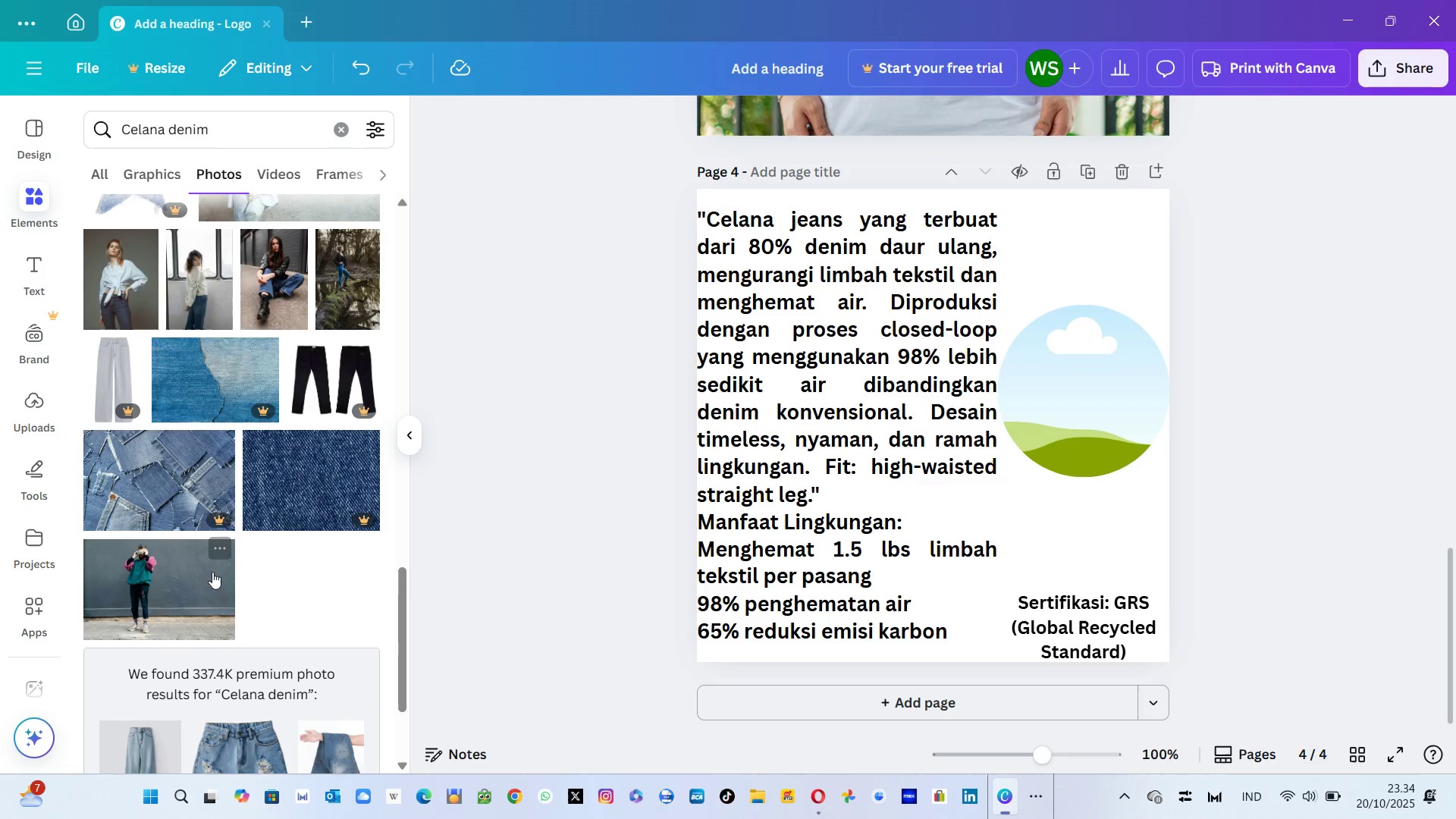 
mouse_move([287, 470])
 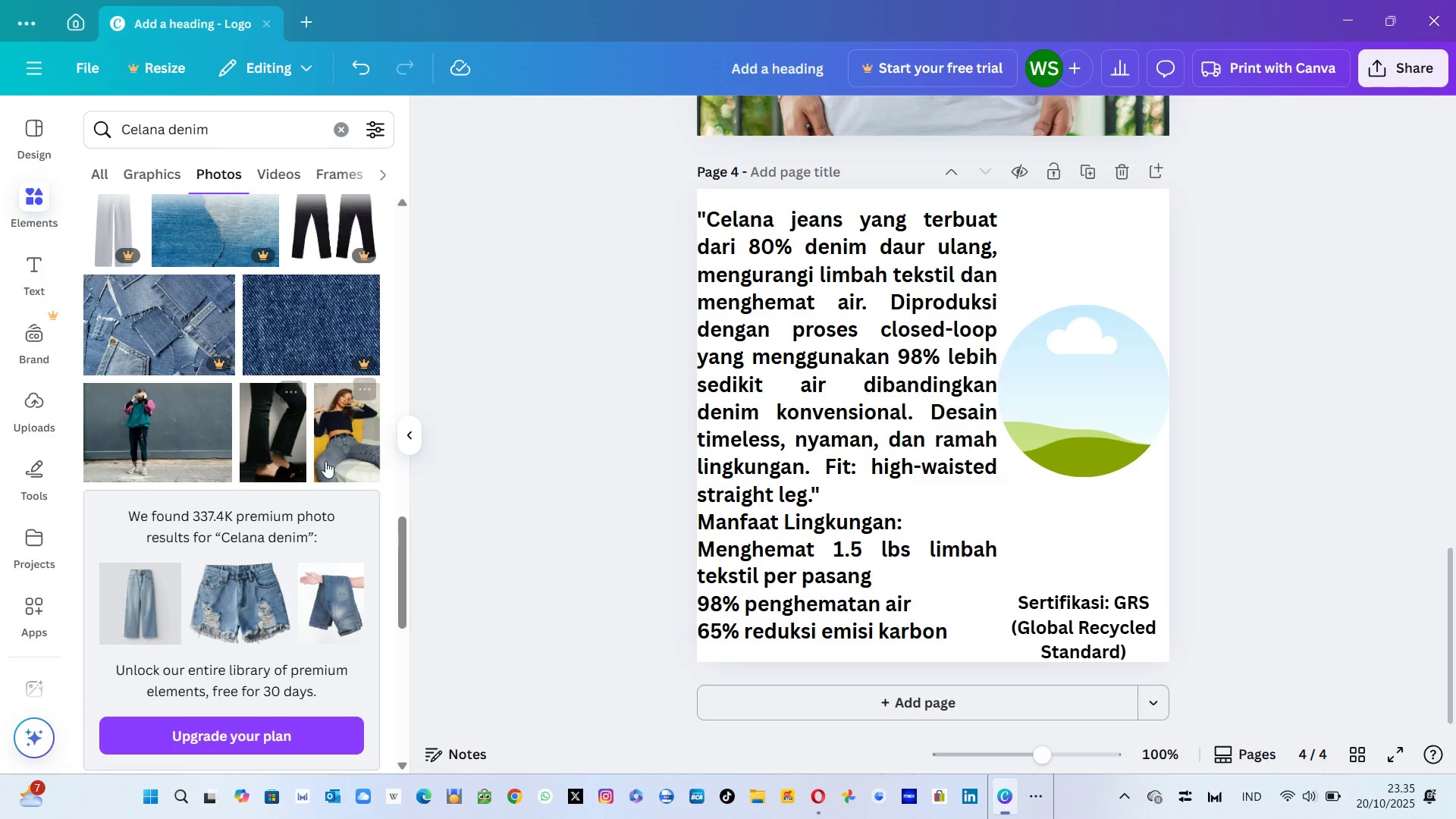 
mouse_move([328, 481])
 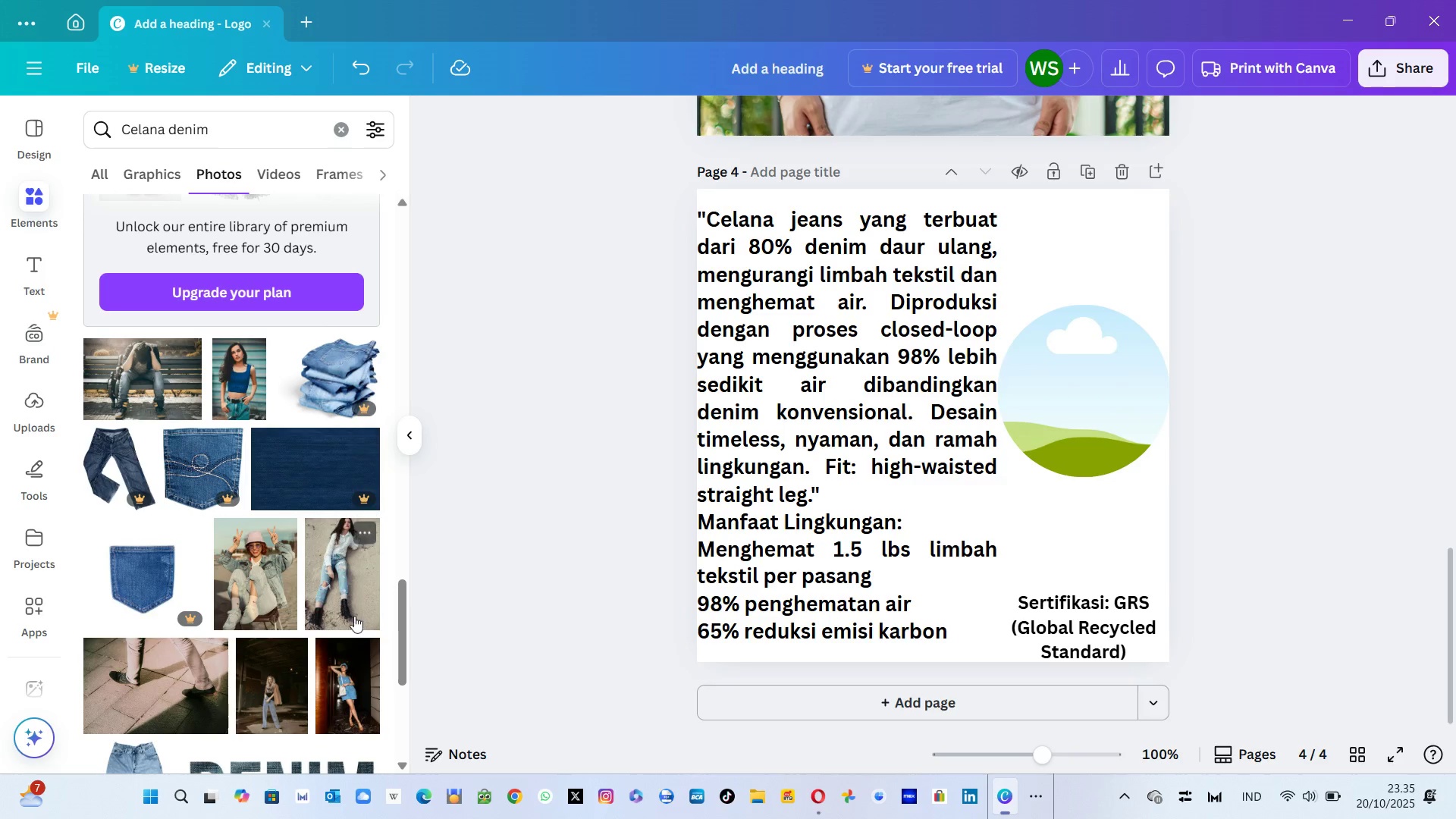 
mouse_move([359, 639])
 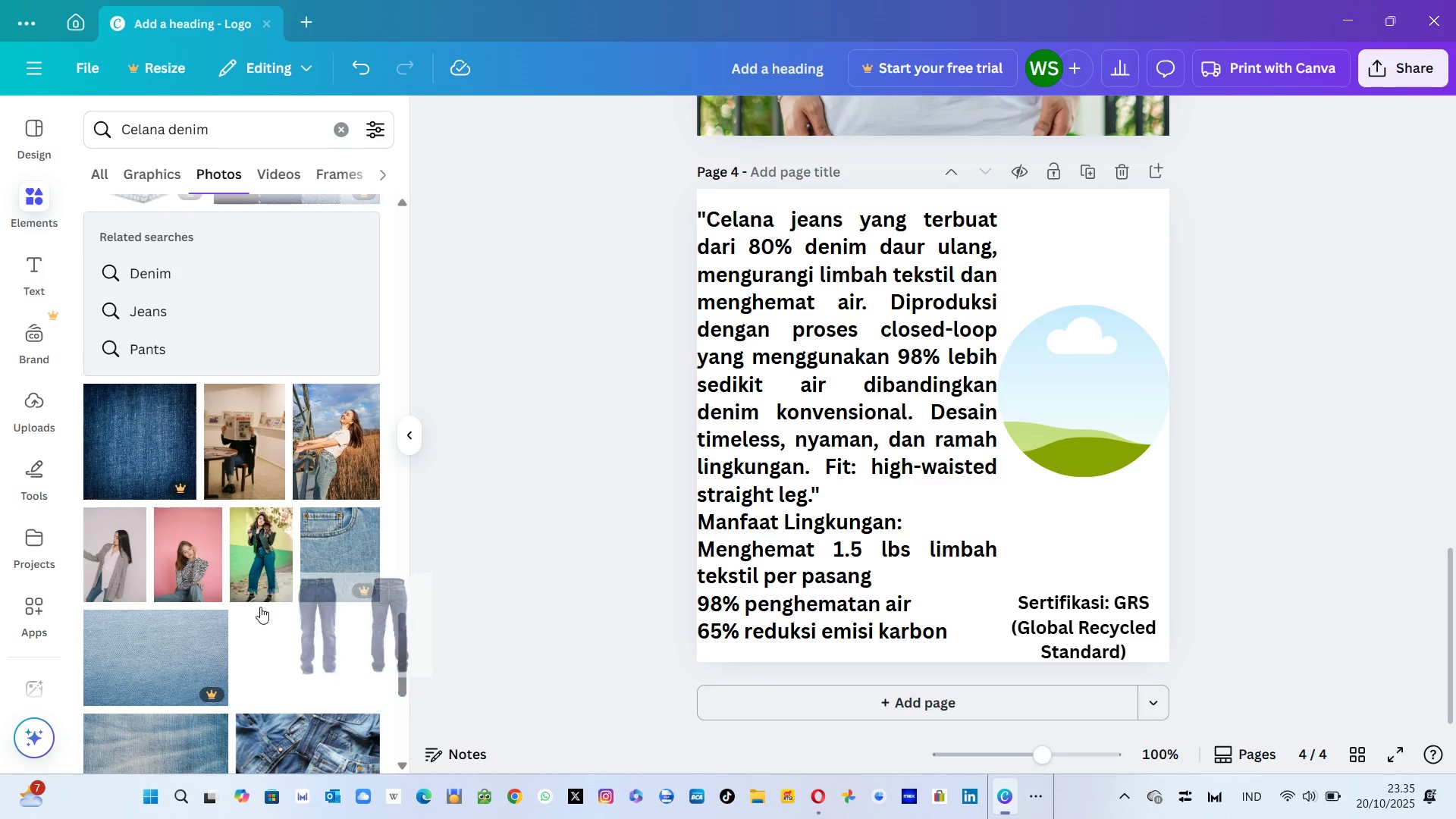 
wait(15.14)
 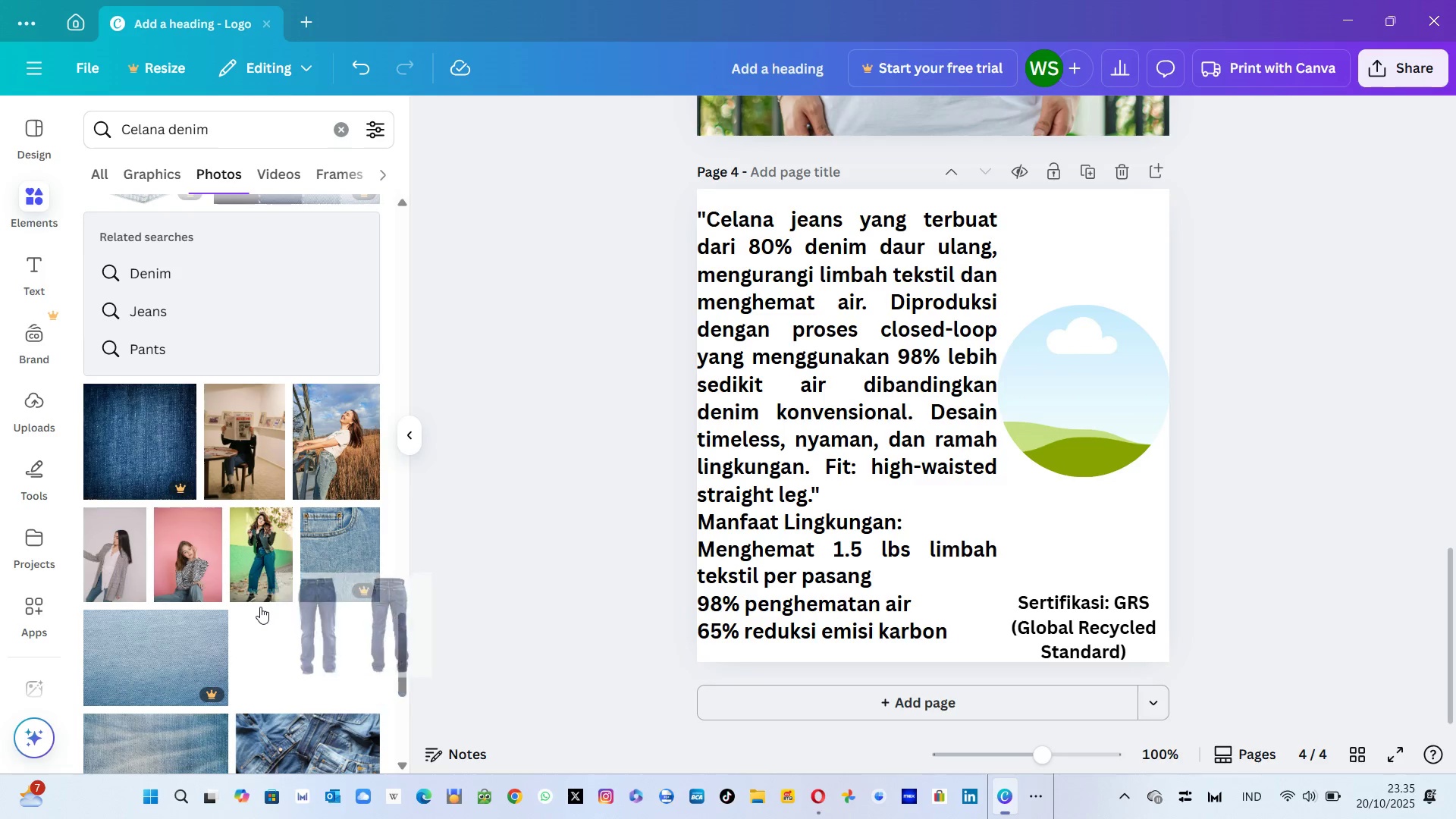 
left_click([260, 607])
 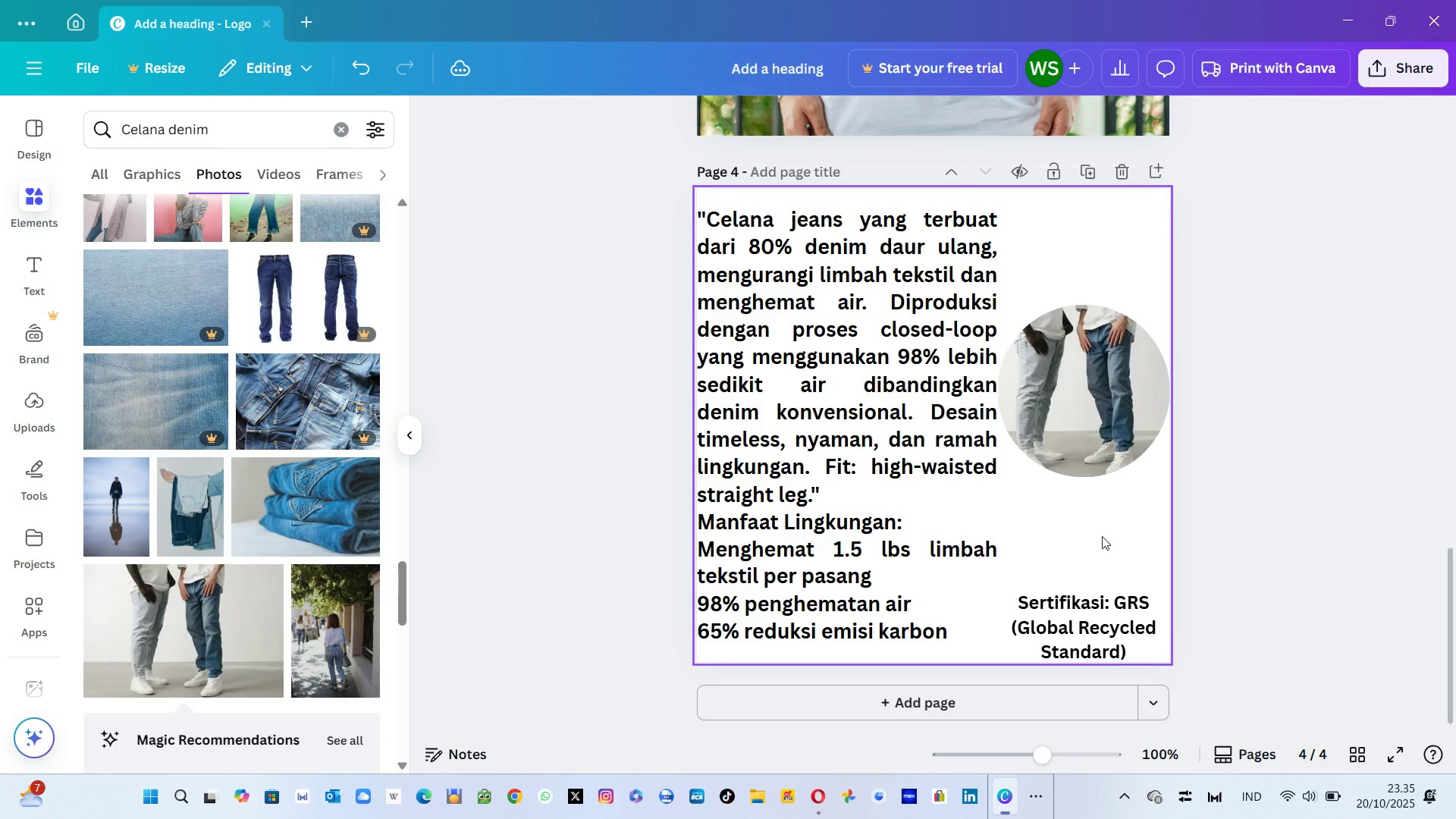 
wait(5.52)
 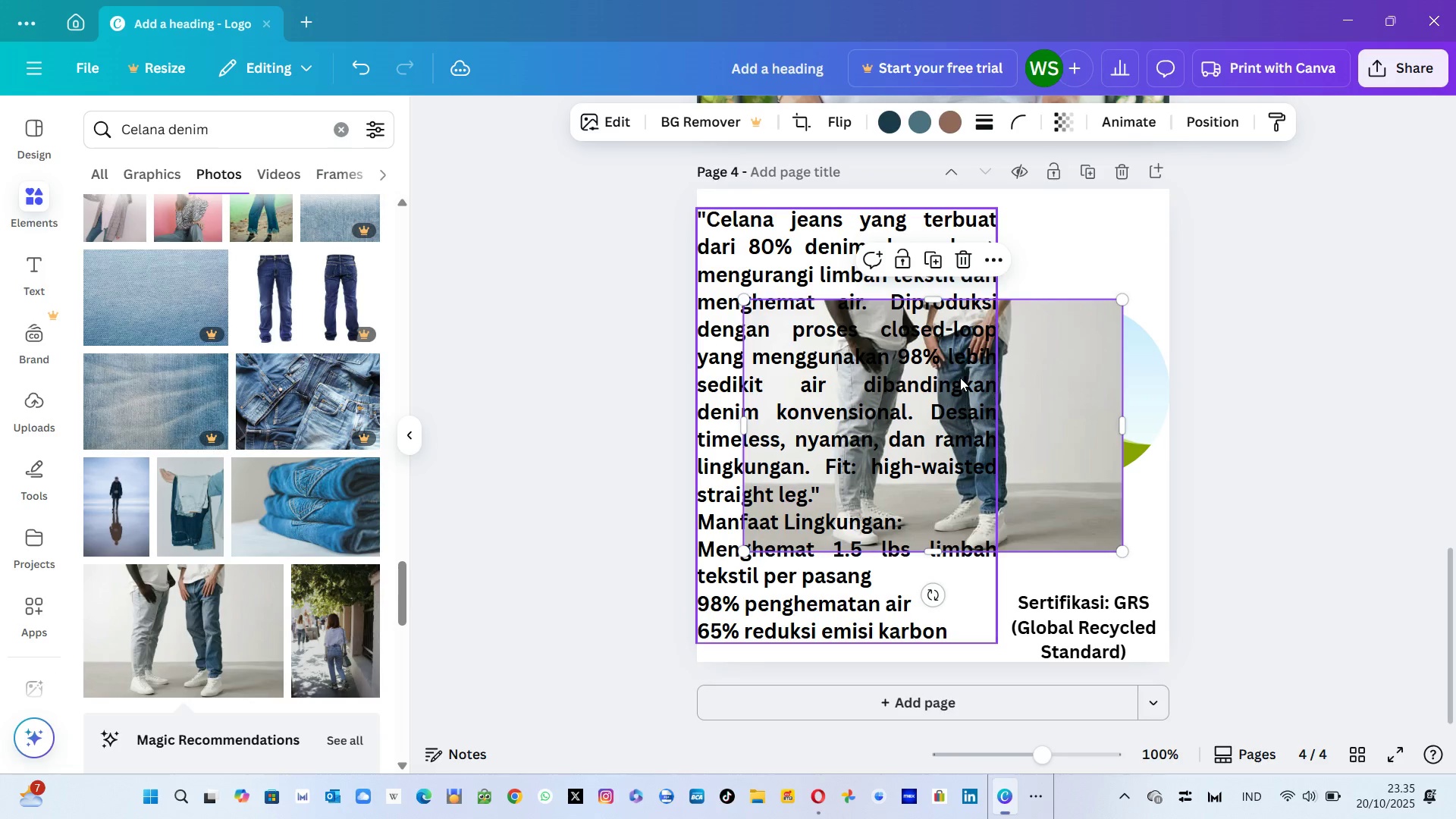 
left_click([1122, 563])
 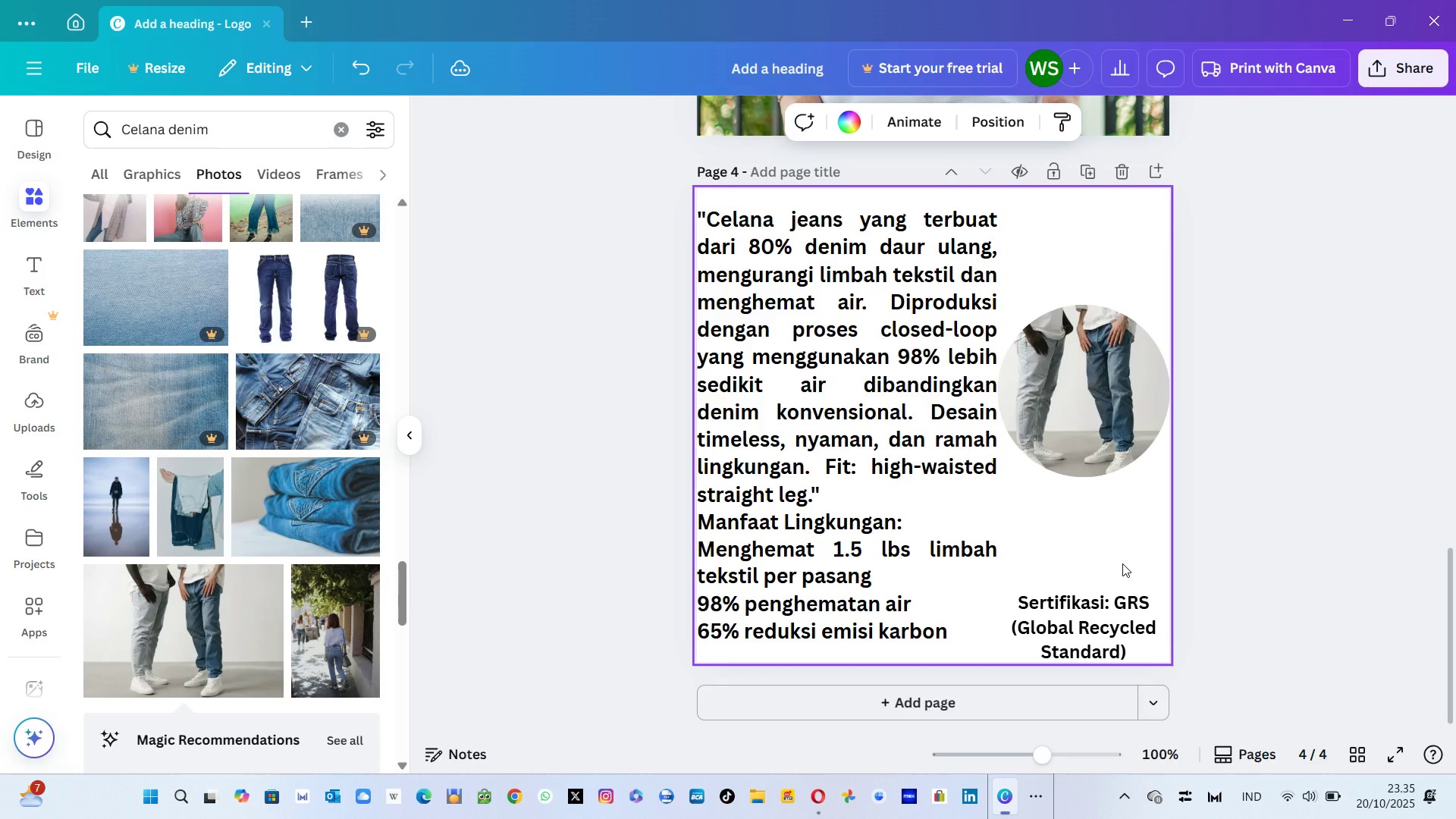 
right_click([1122, 563])
 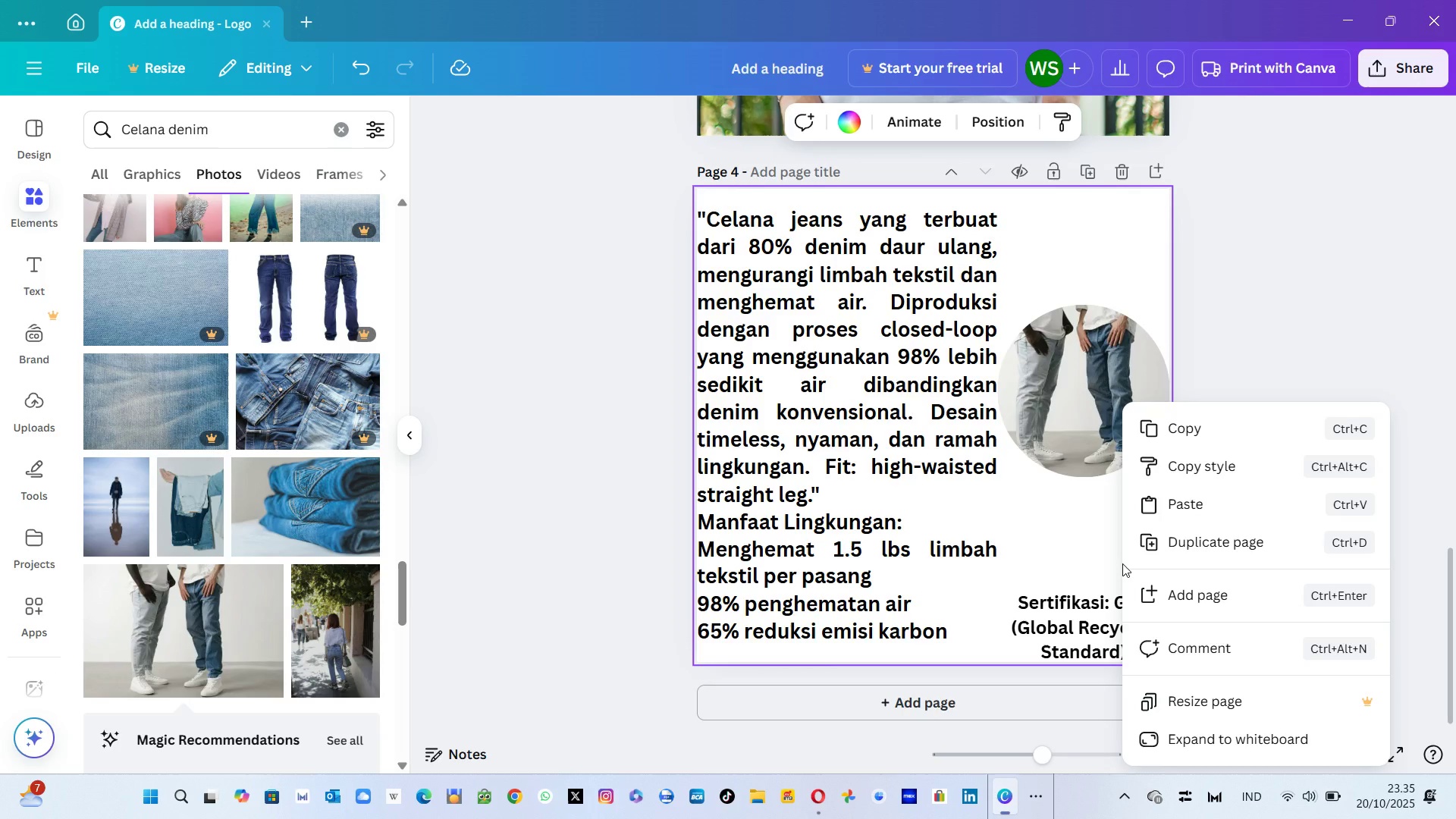 
left_click([1122, 563])
 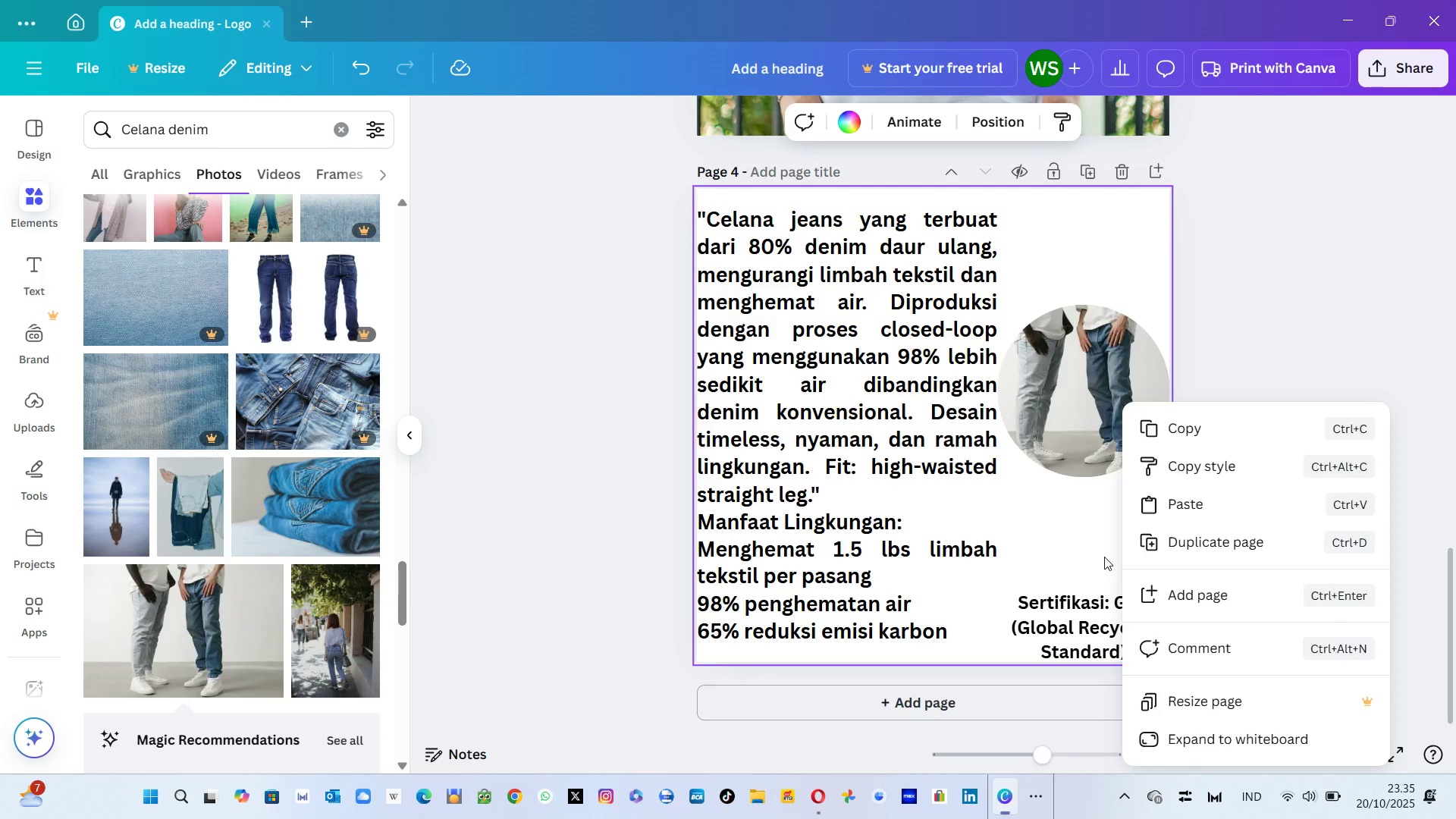 
left_click([1104, 557])
 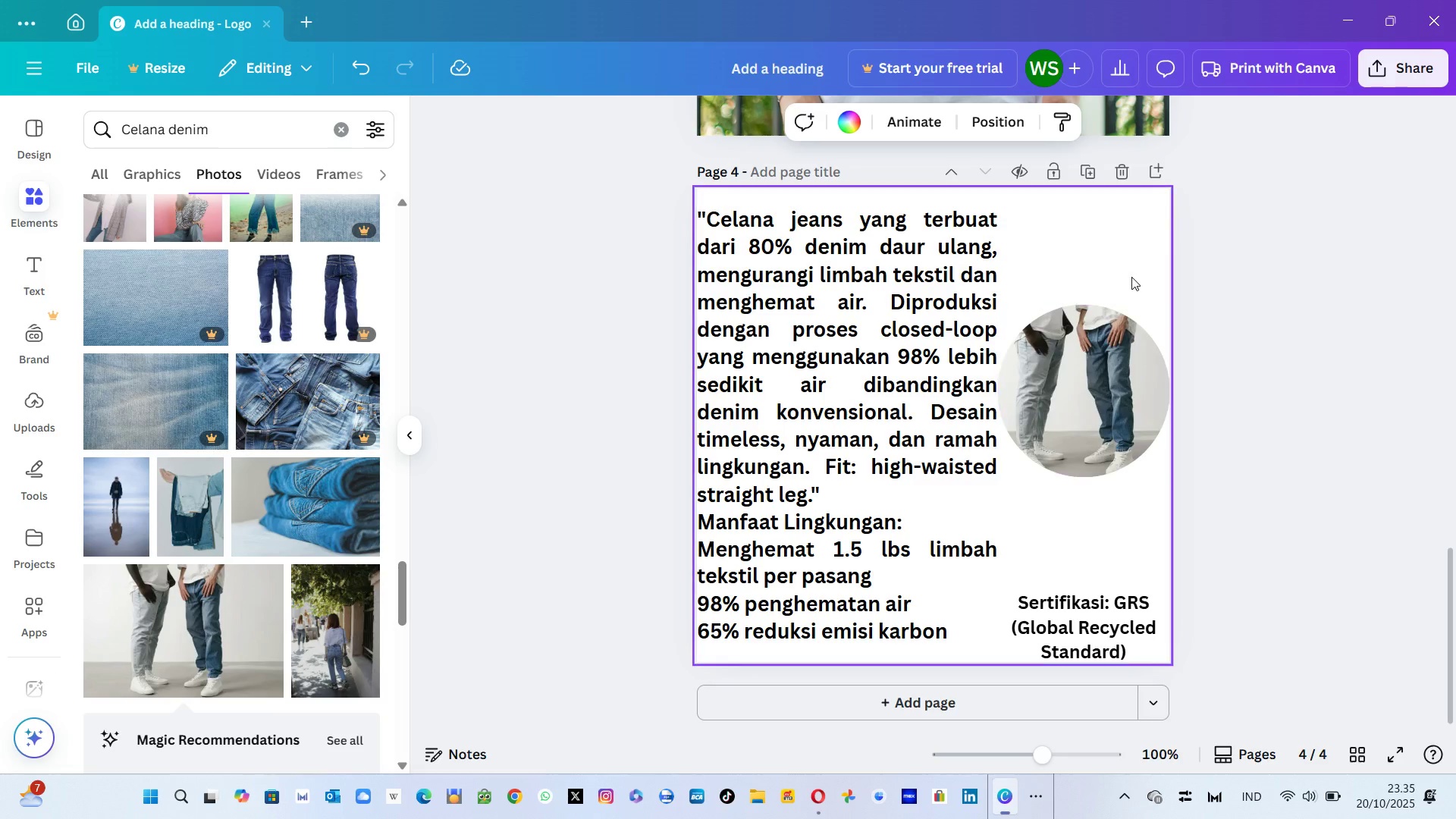 
left_click([1099, 243])
 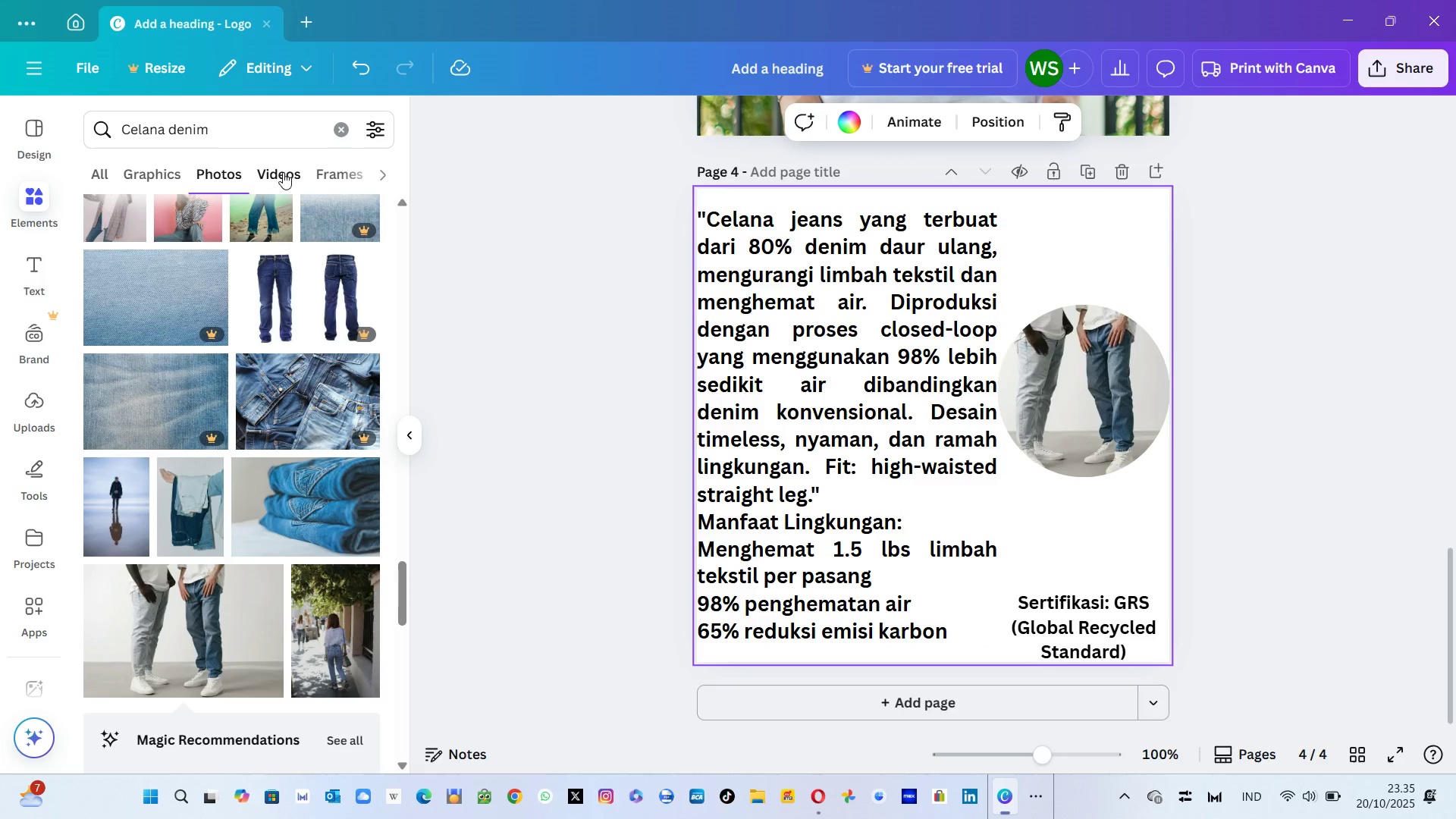 
wait(8.06)
 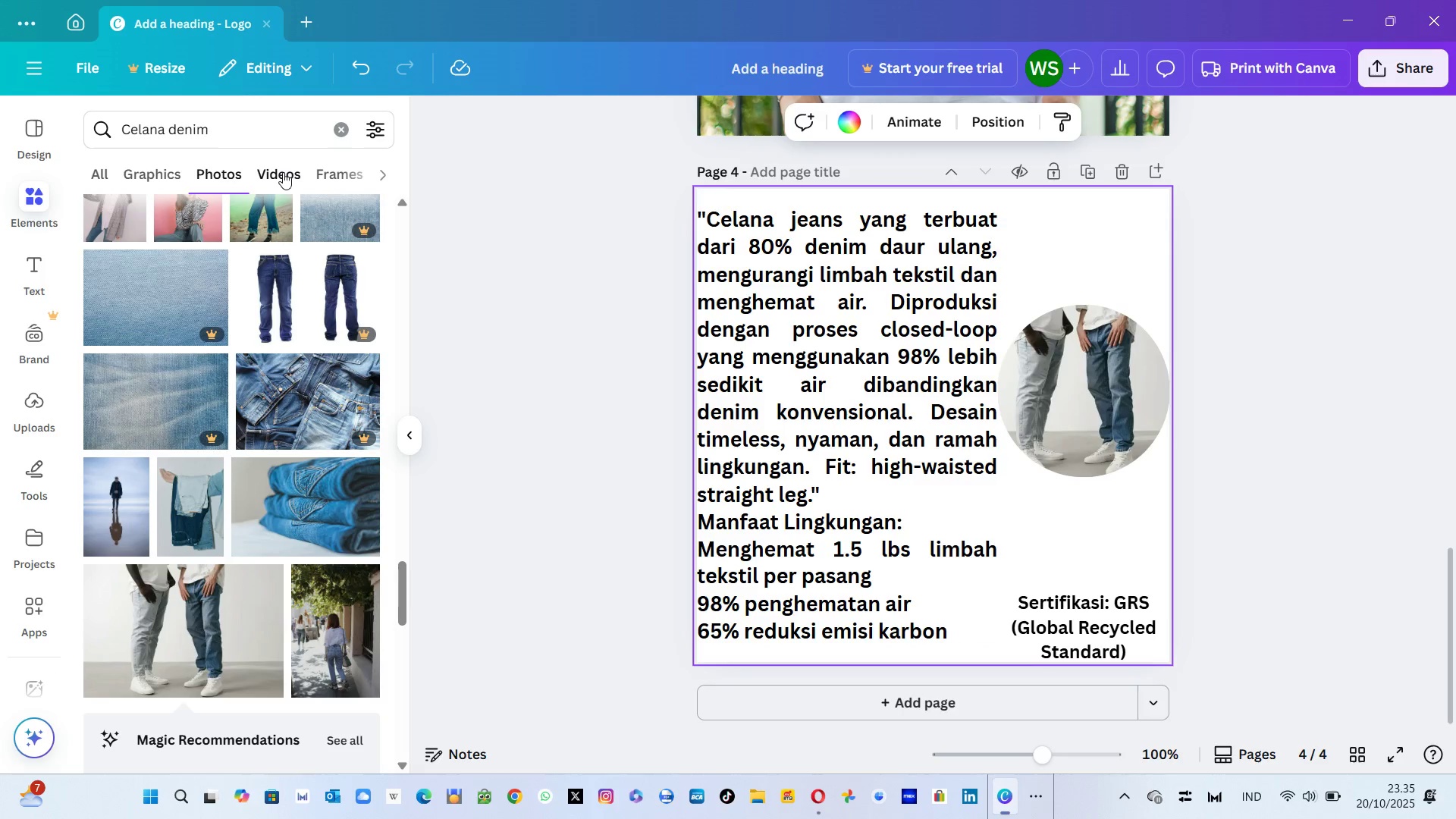 
left_click([37, 128])
 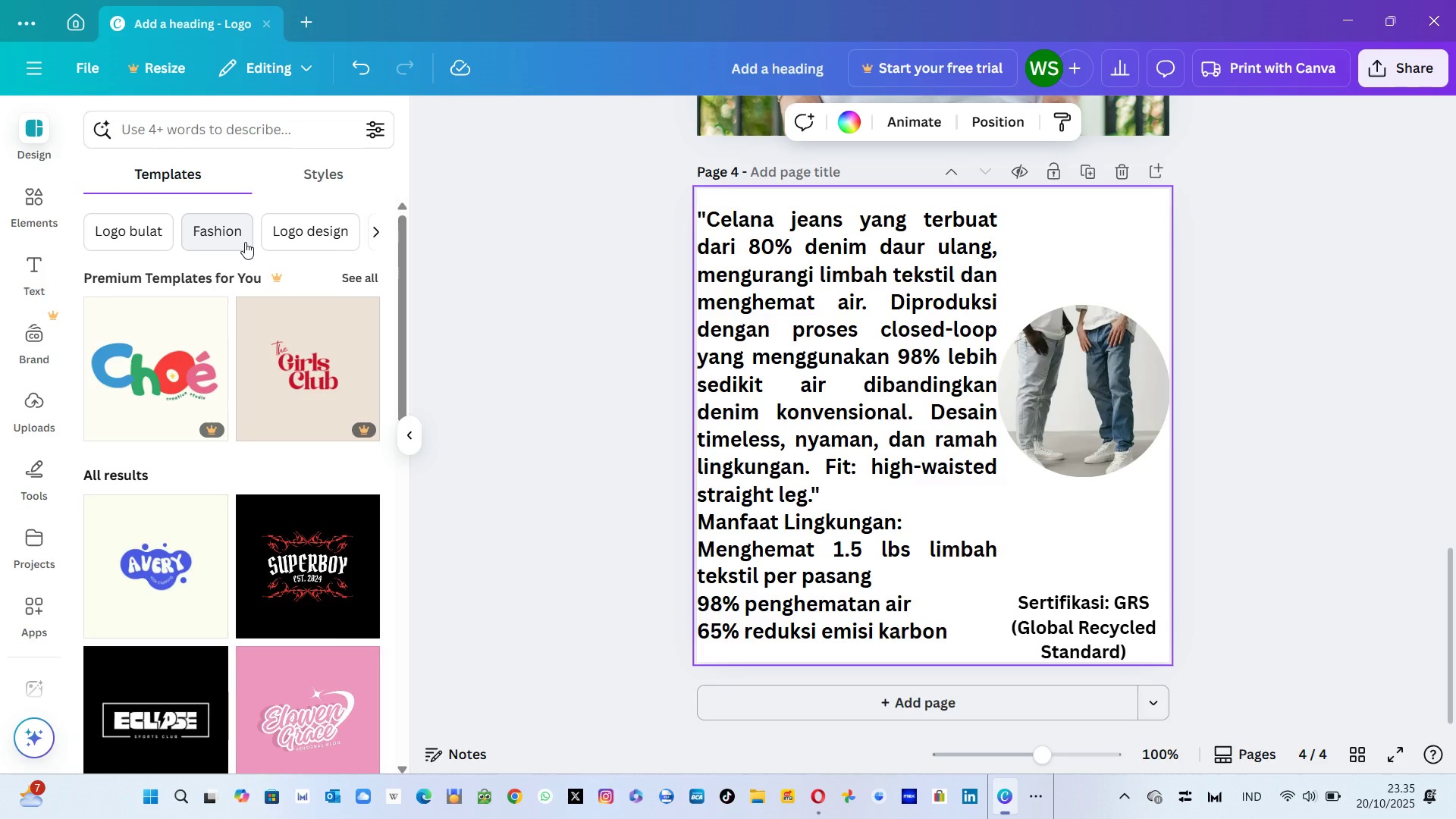 
wait(5.34)
 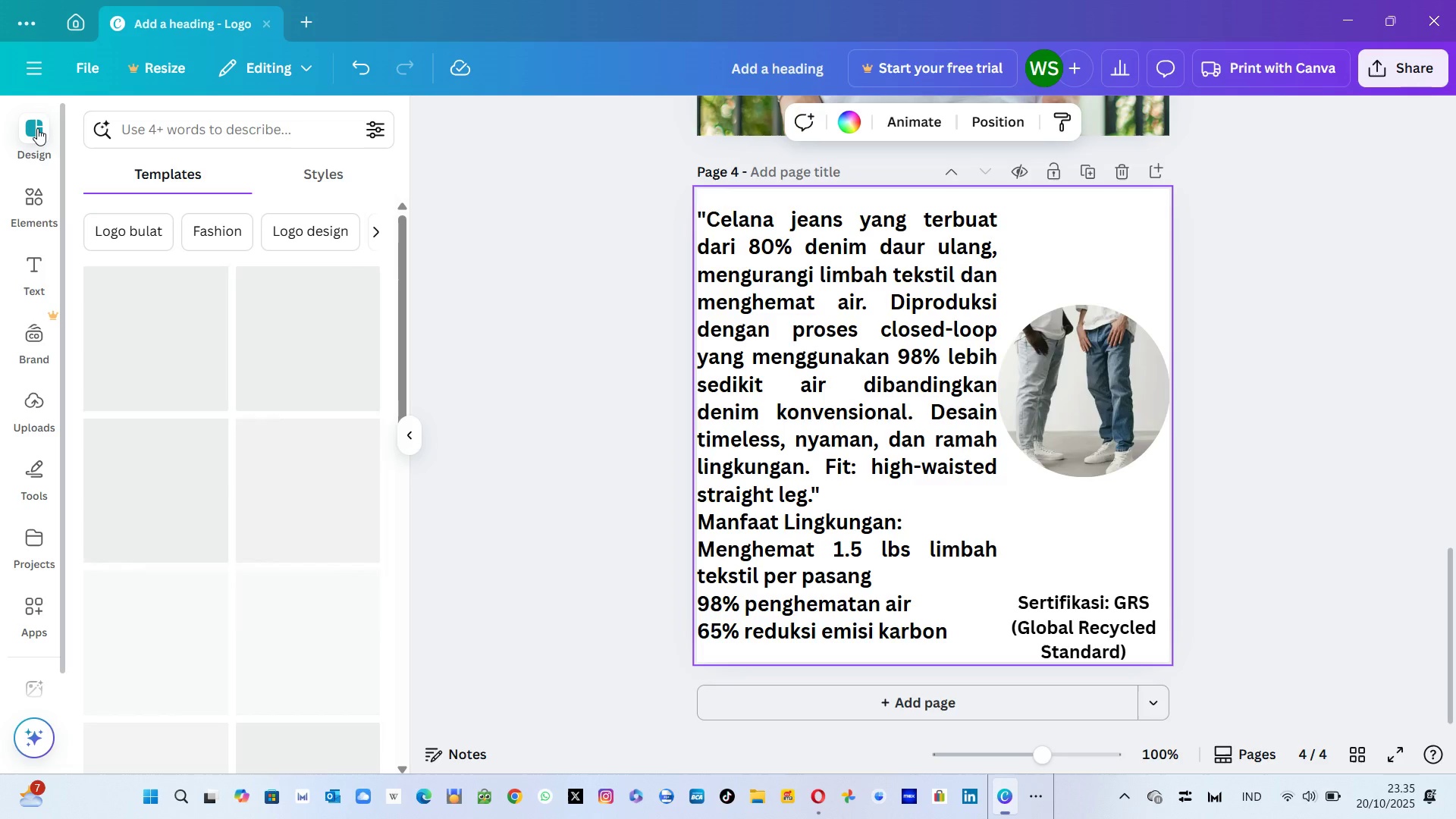 
left_click([234, 234])
 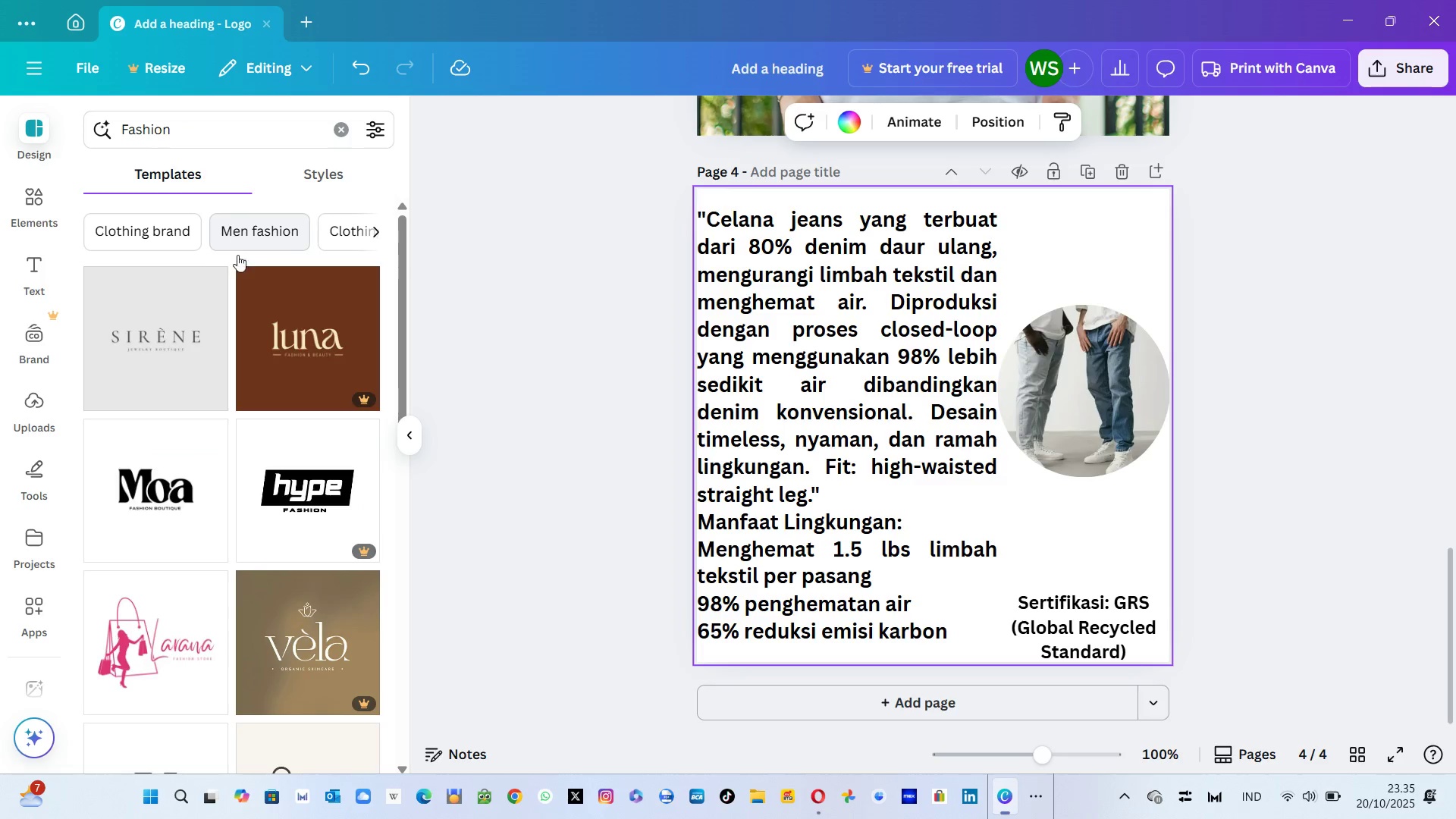 
wait(5.65)
 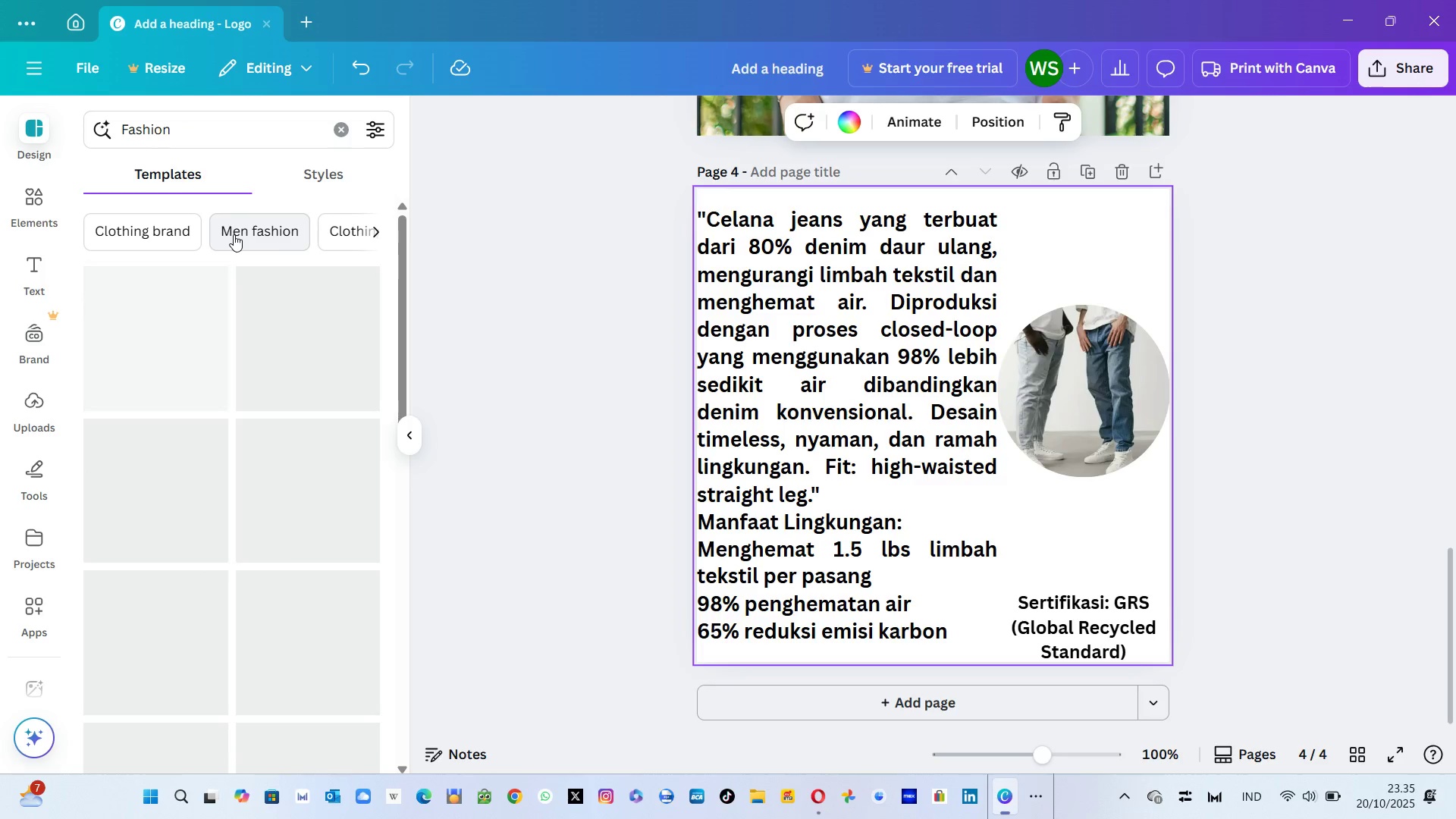 
left_click([190, 139])
 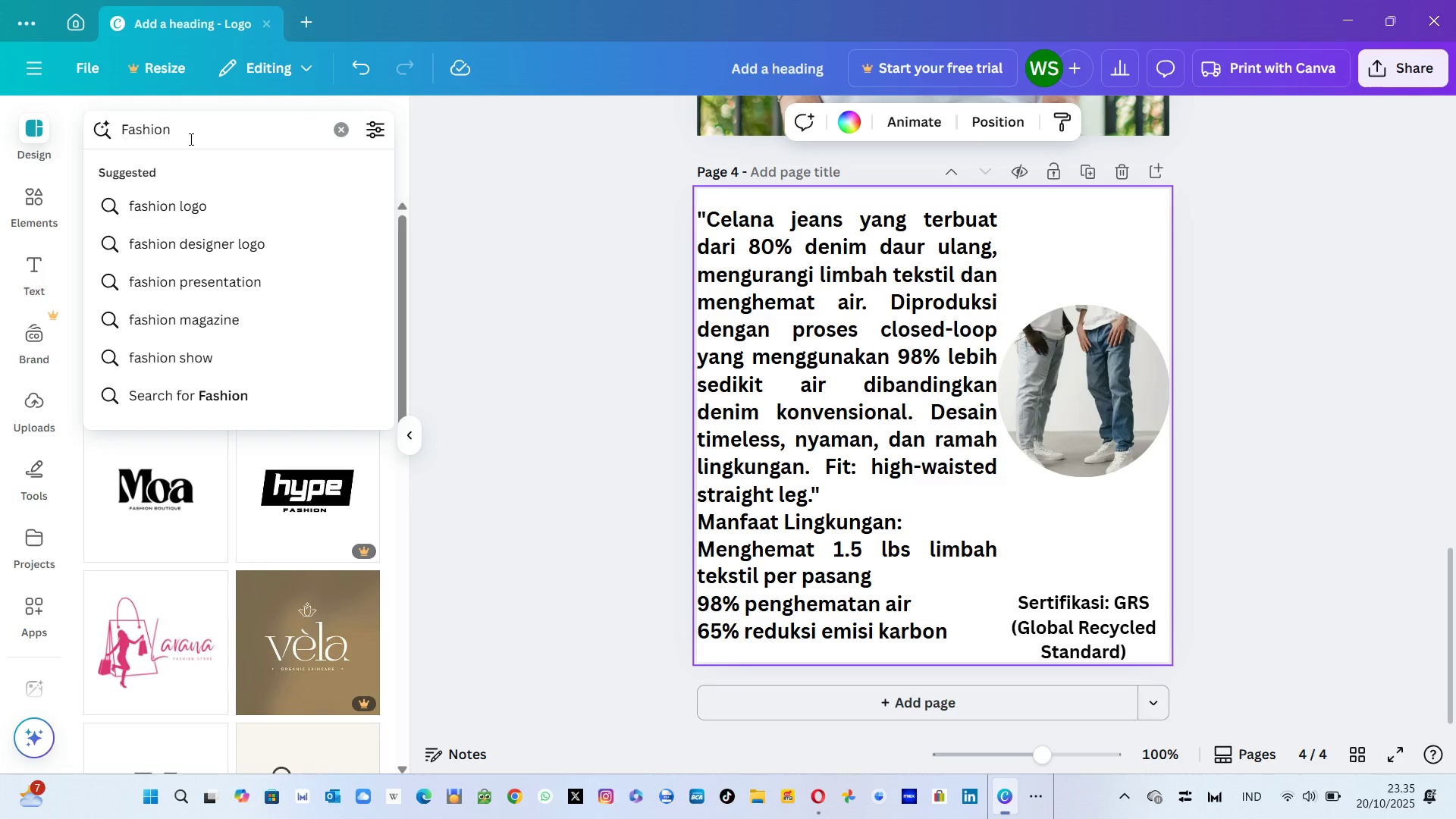 
type( Terra)
 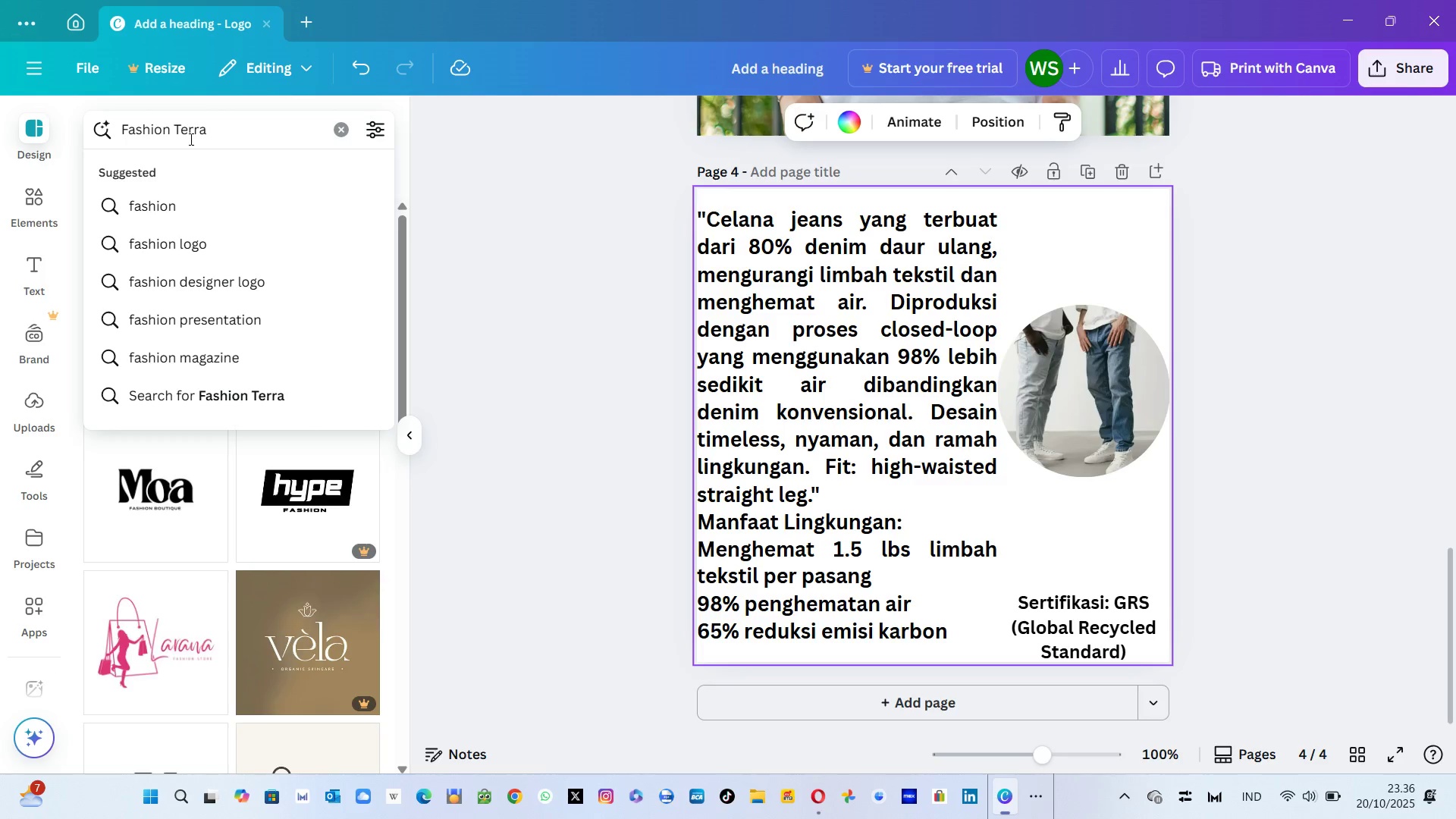 
key(Enter)
 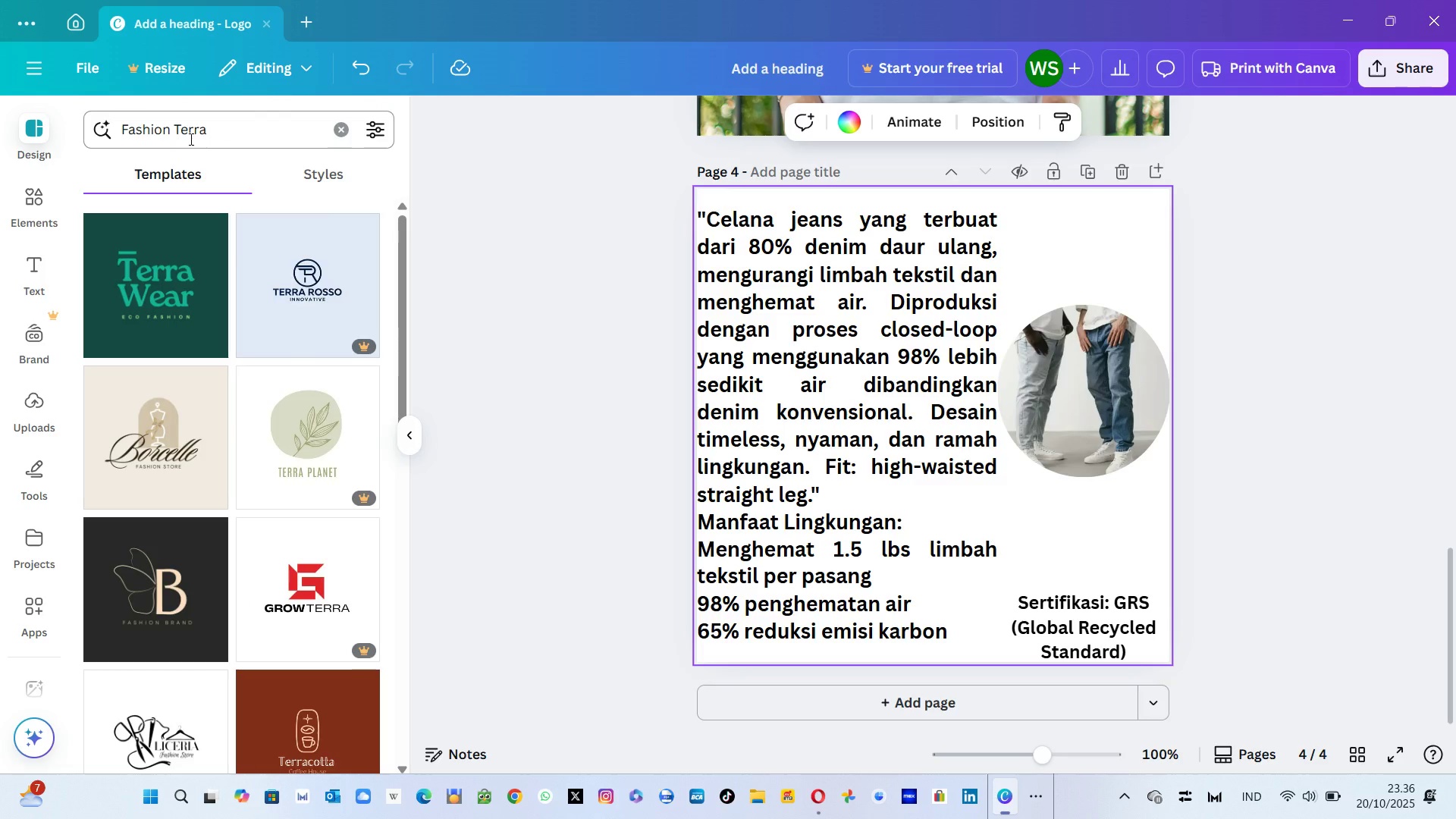 
left_click([224, 127])
 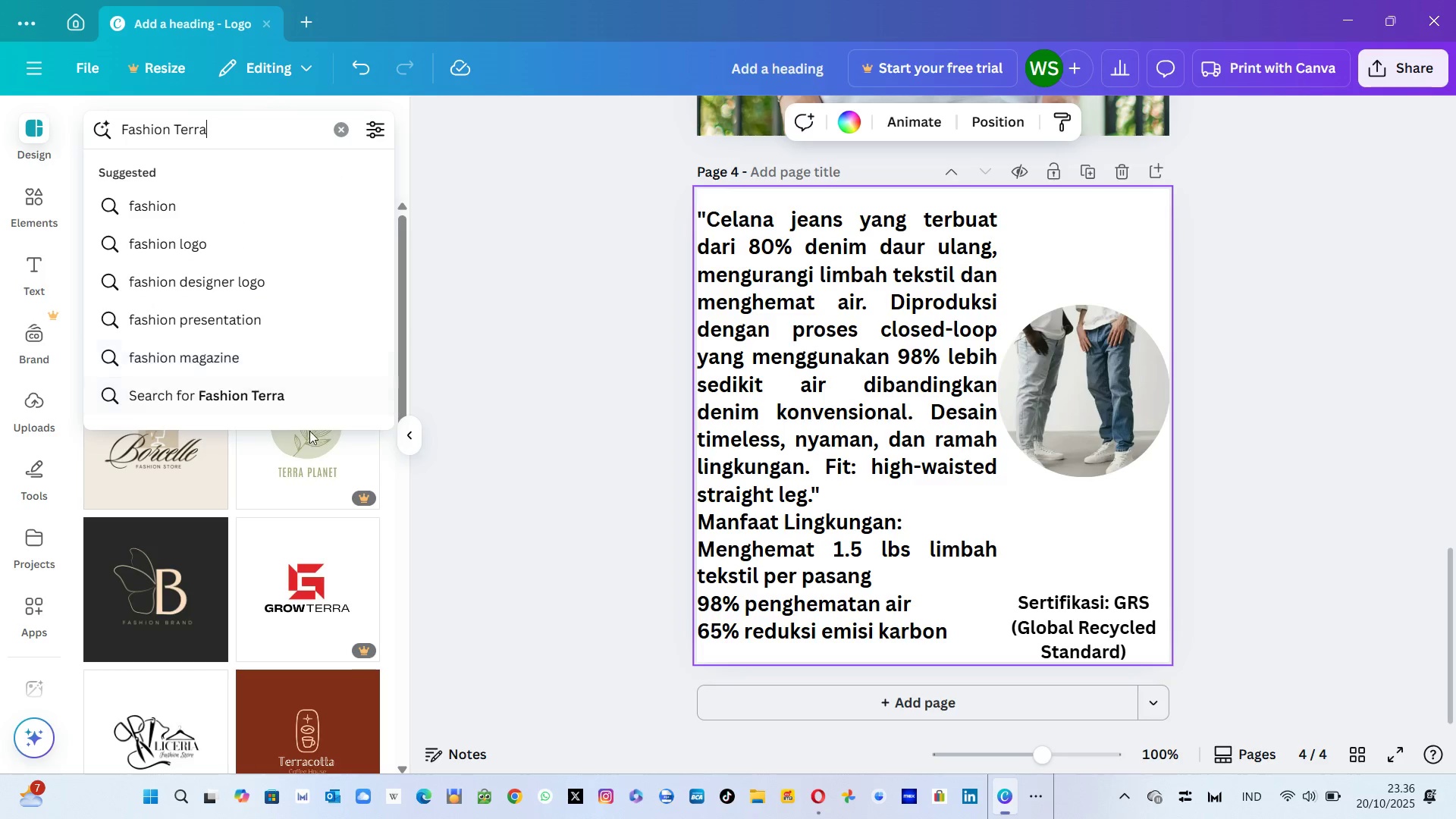 
left_click([313, 453])
 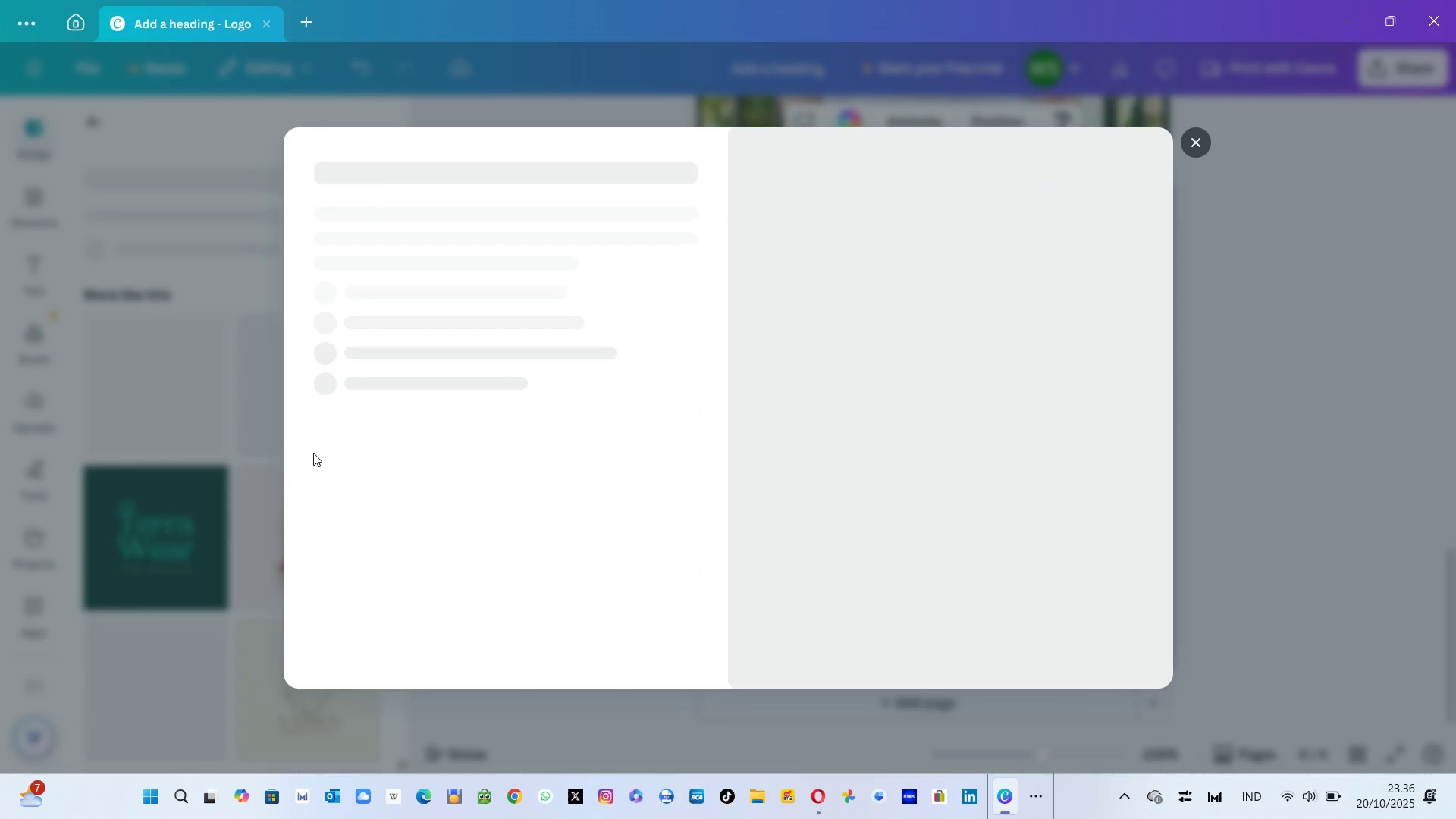 
mouse_move([541, 479])
 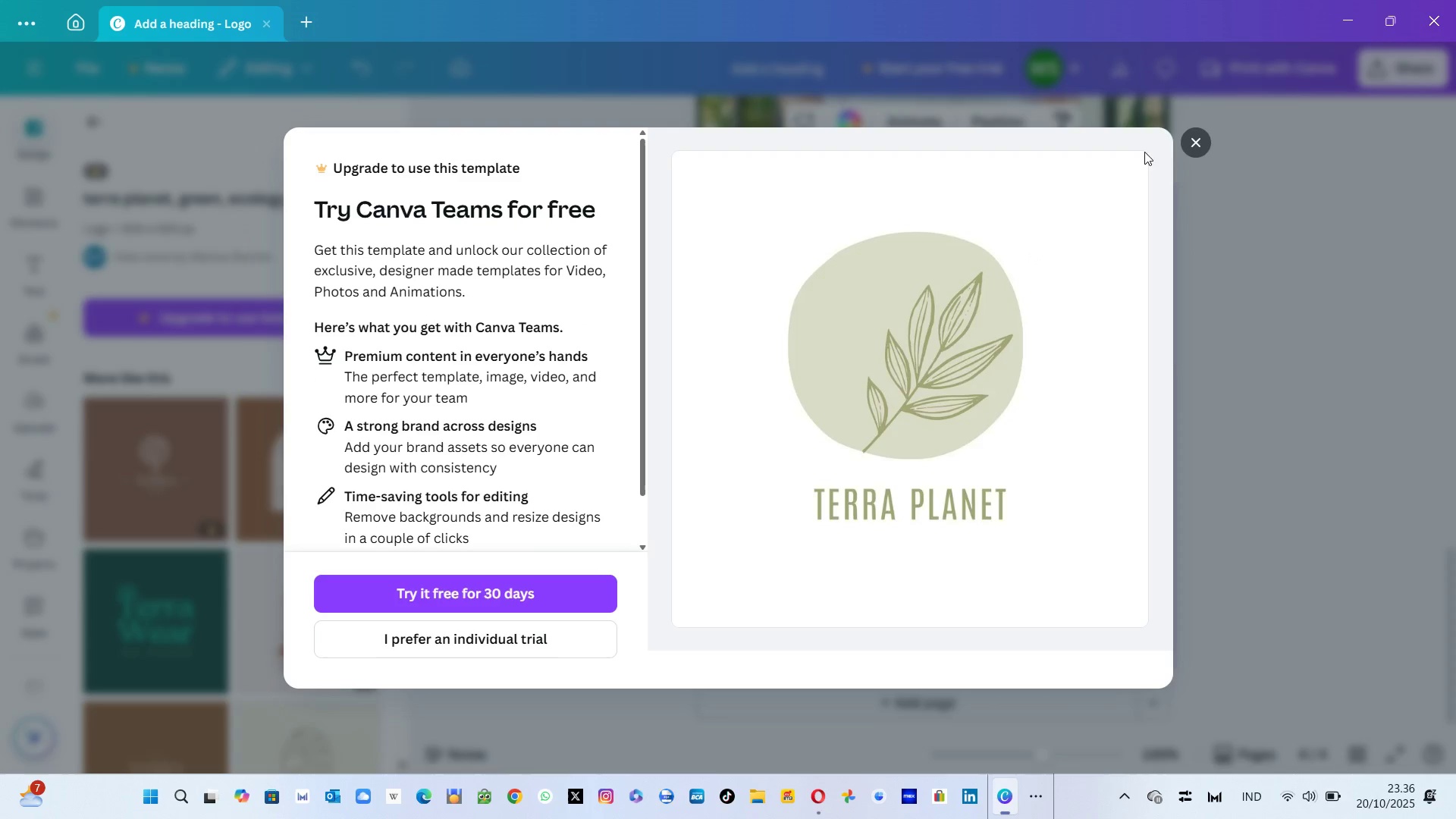 
left_click([1198, 151])
 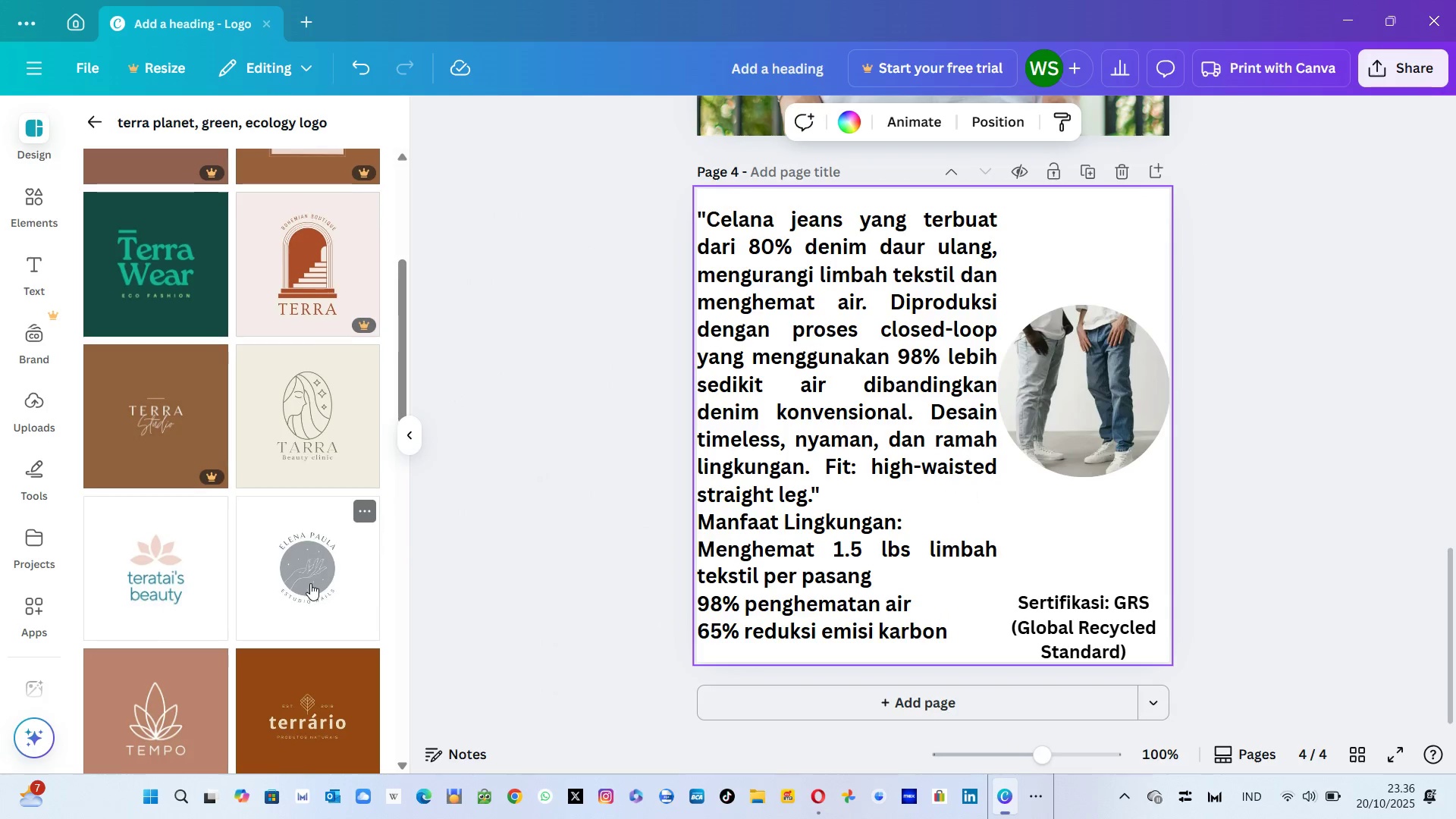 
mouse_move([312, 472])
 